 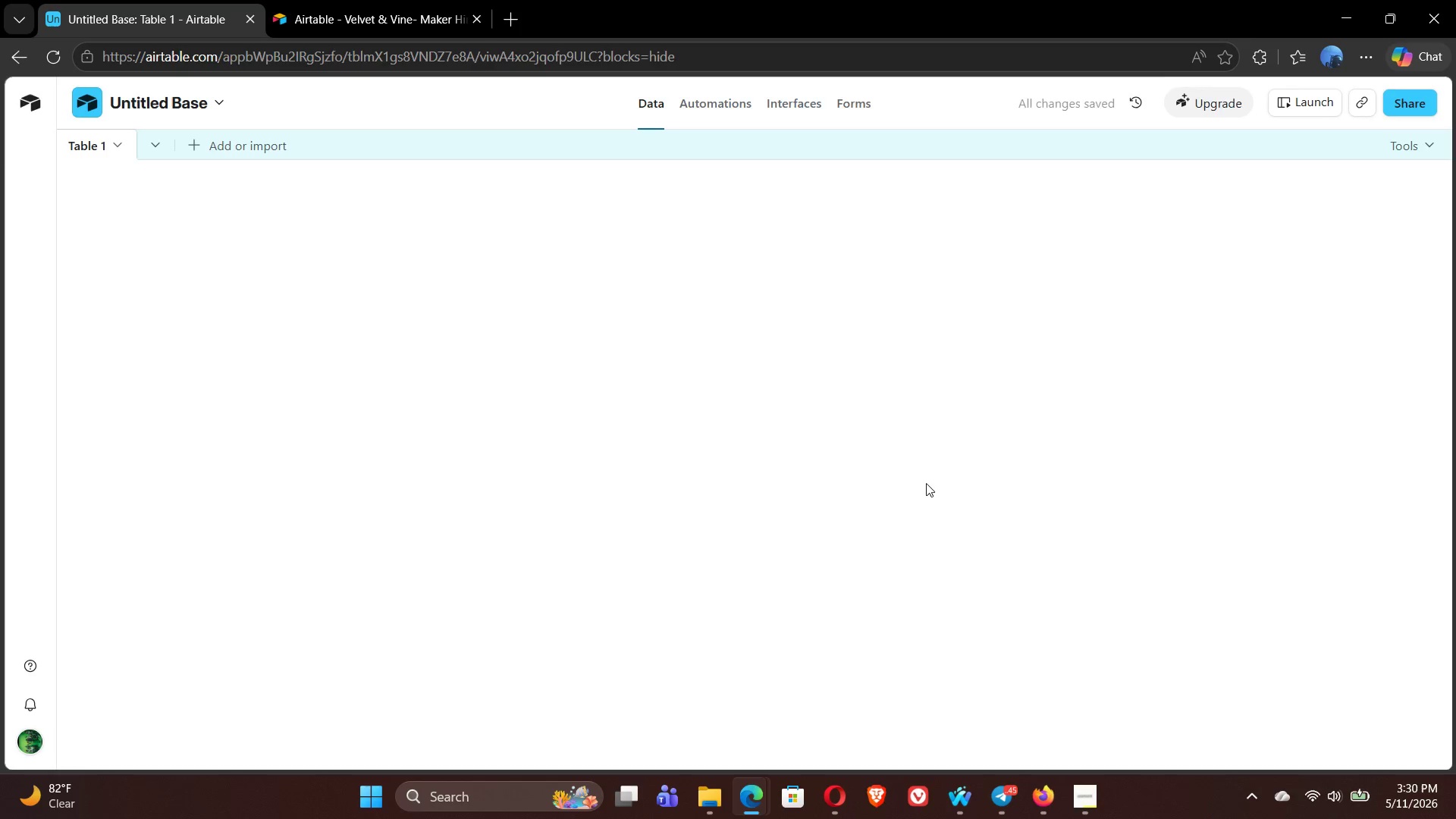 
left_click([422, 111])
 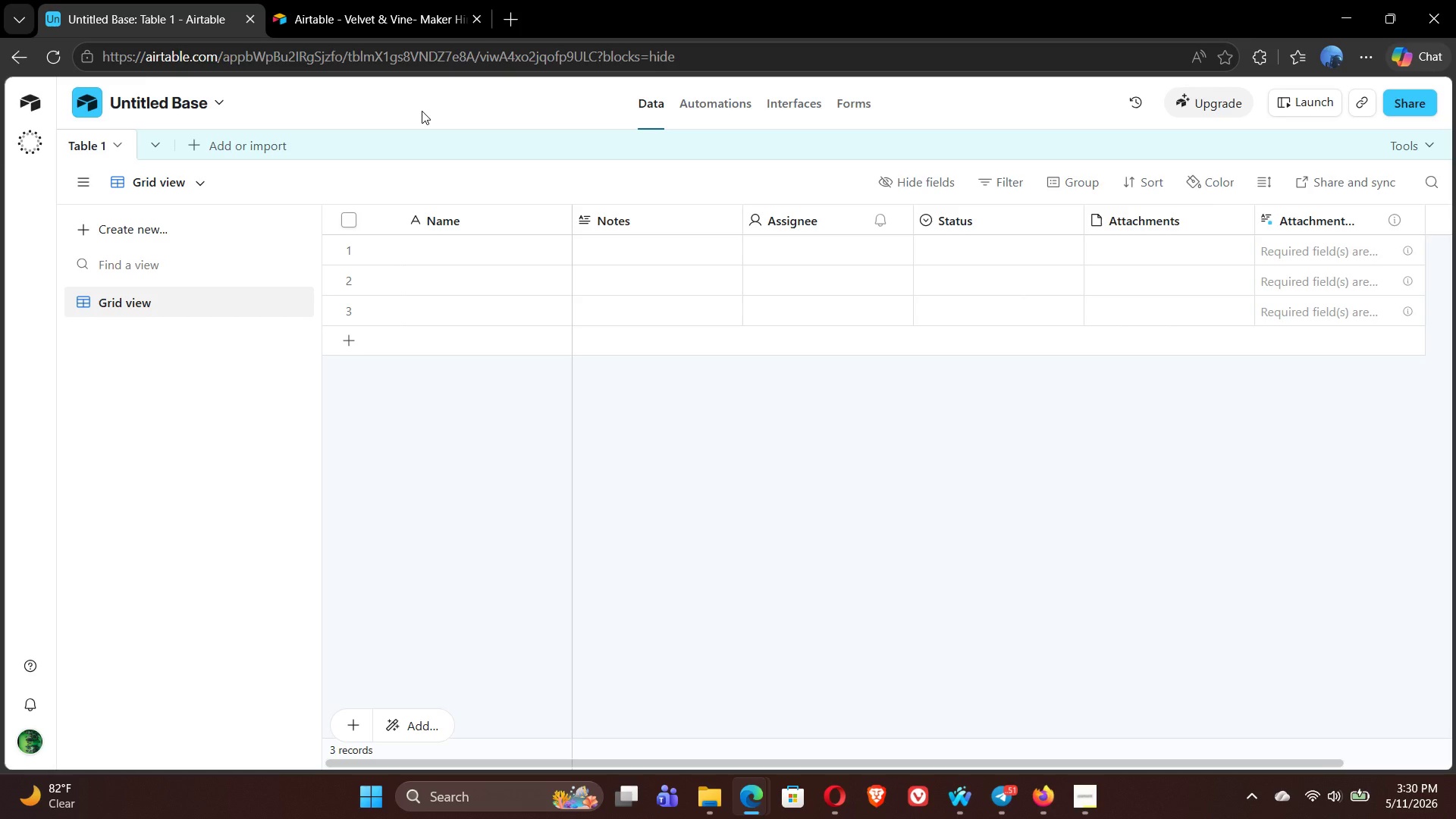 
wait(20.91)
 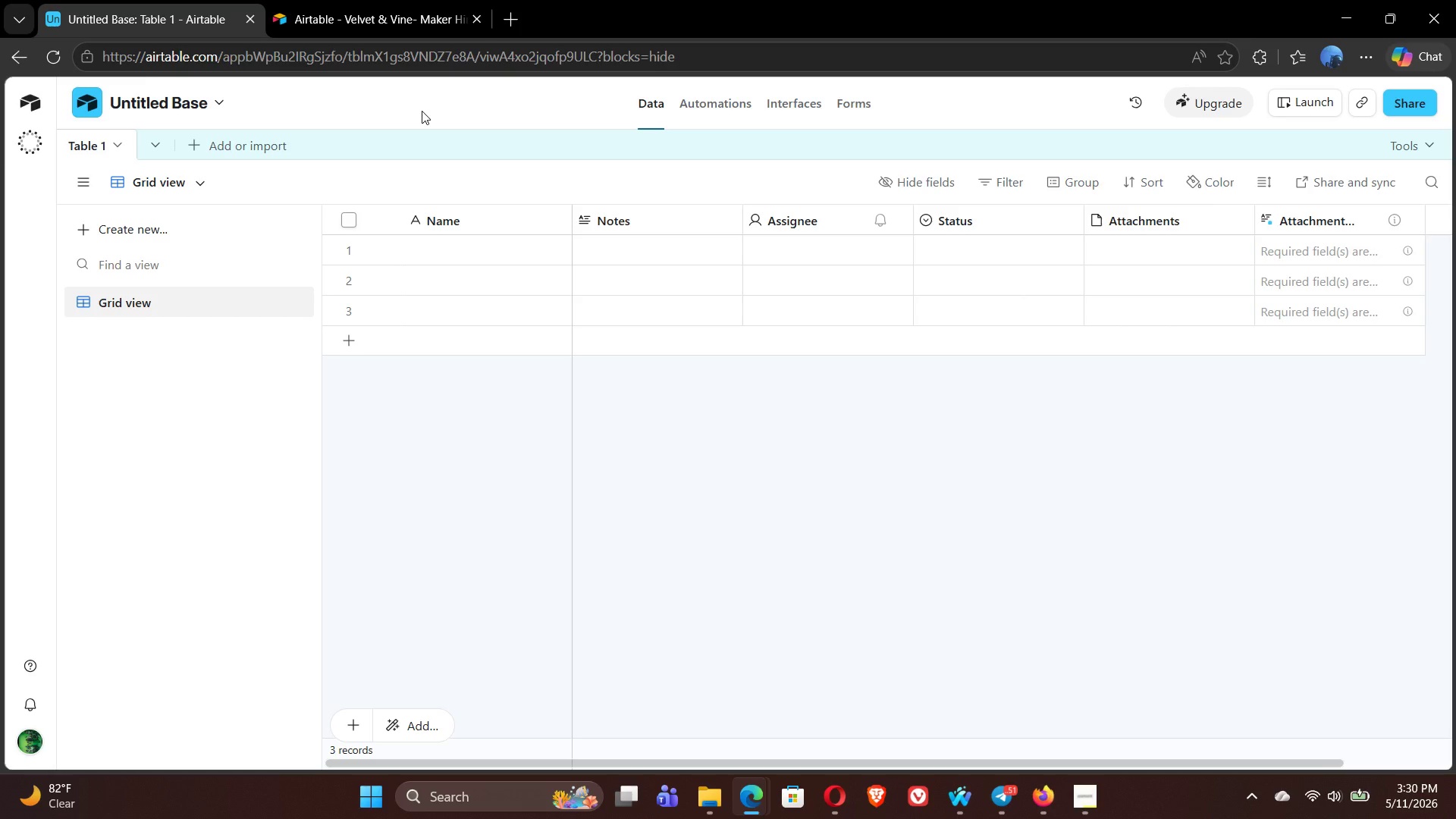 
double_click([149, 103])
 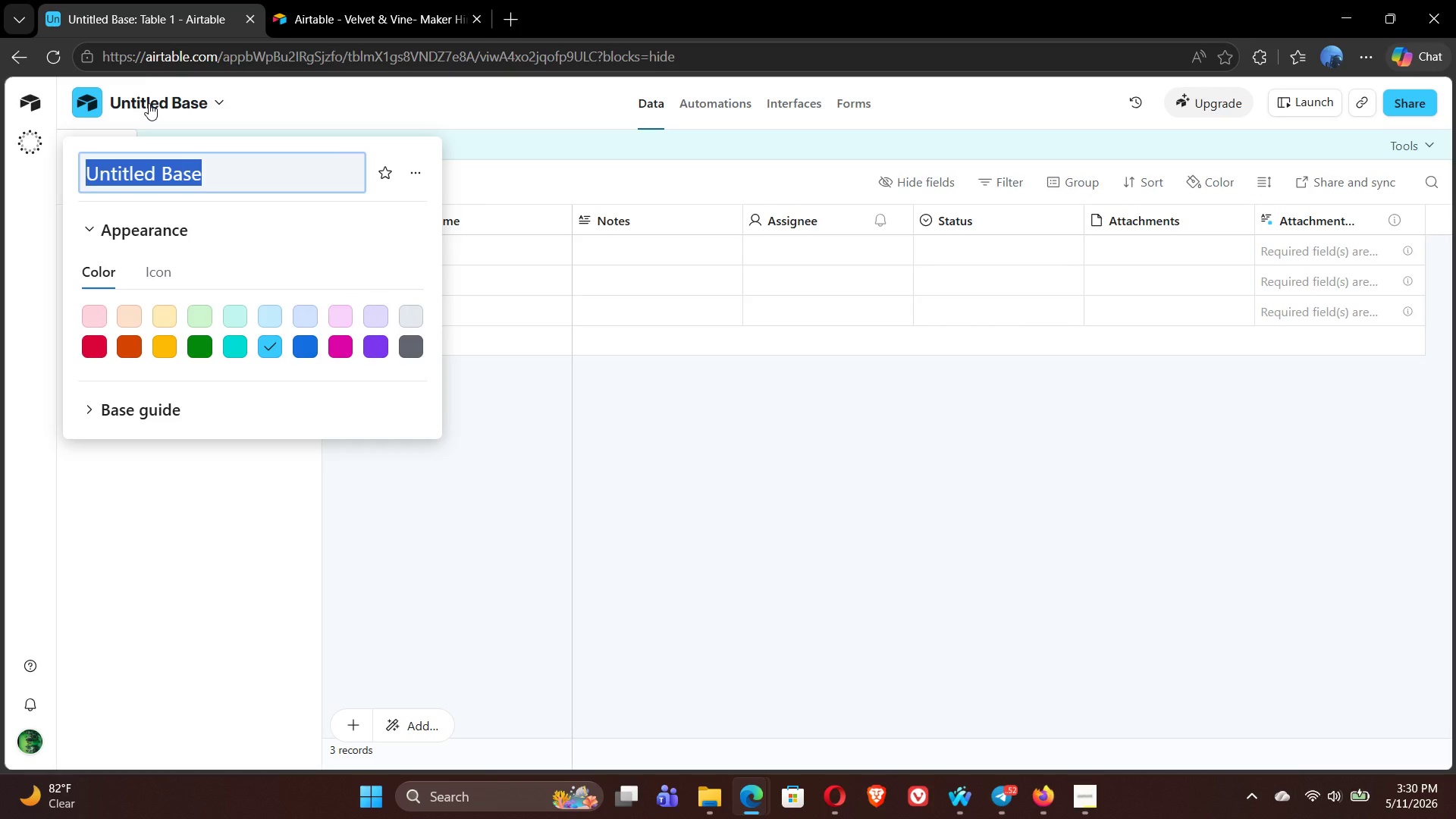 
type(St)
 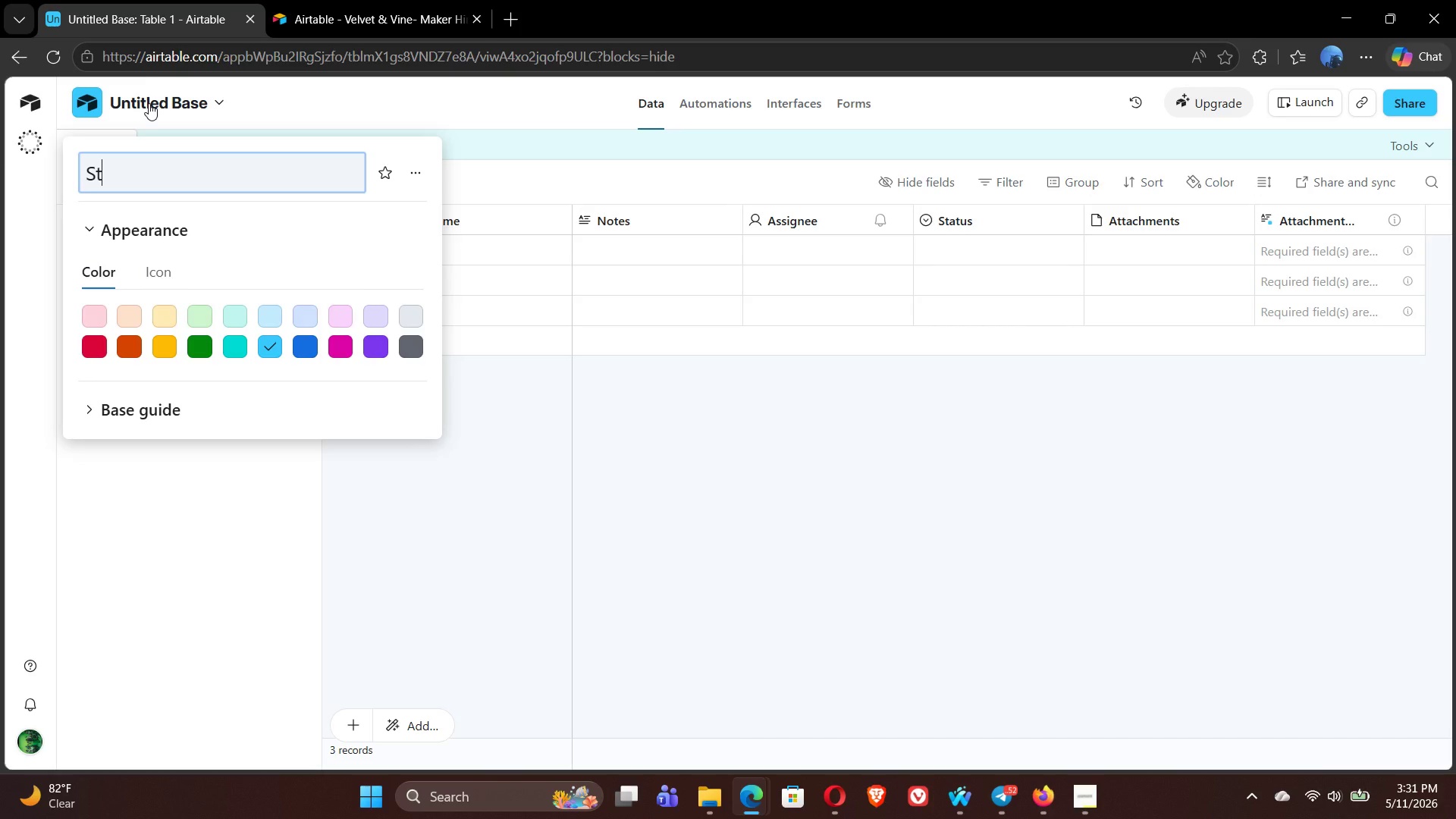 
type(ellar Prep- )
 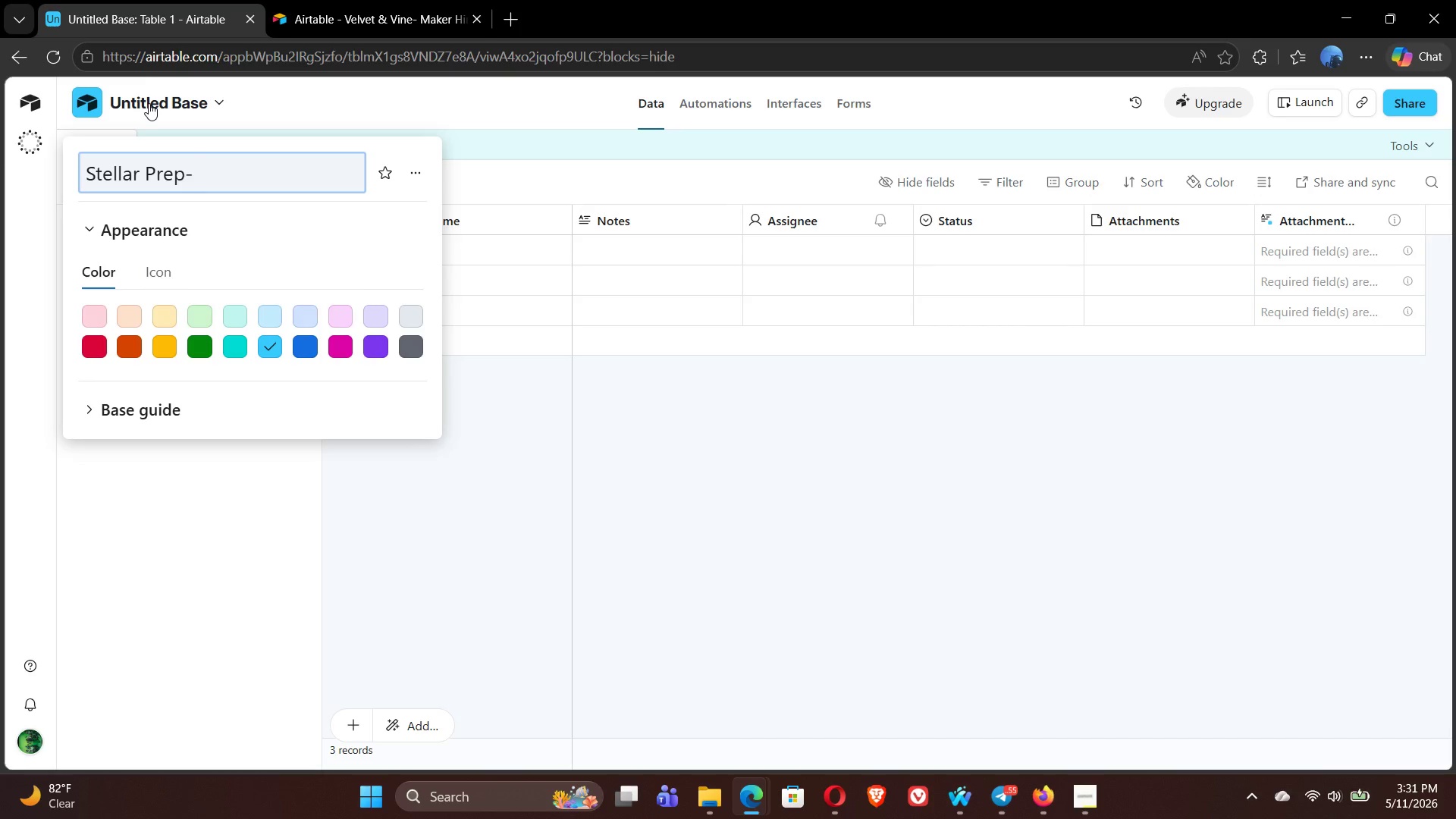 
type(Summer Interface Schedul)
 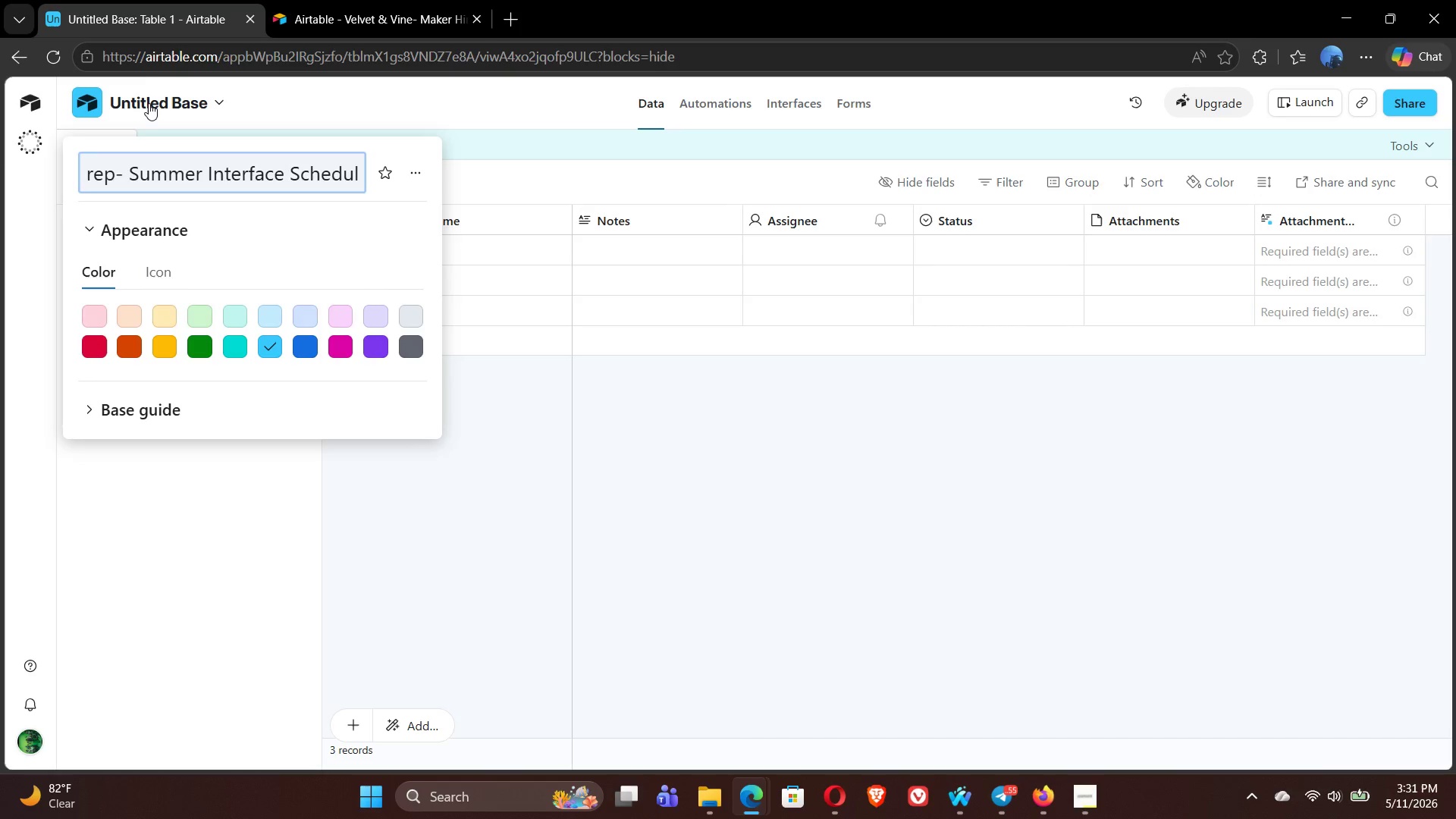 
type(er)
 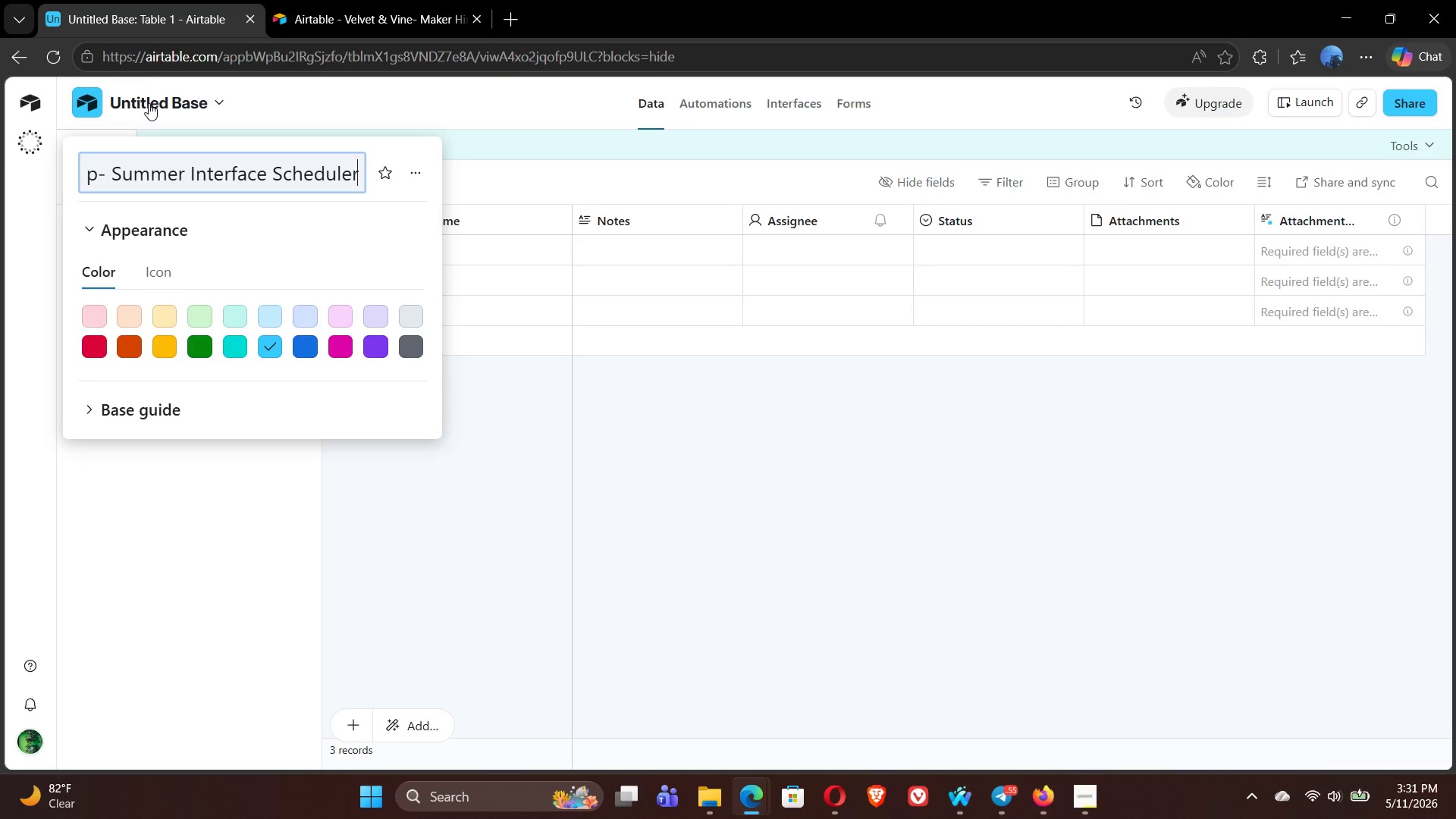 
key(Enter)
 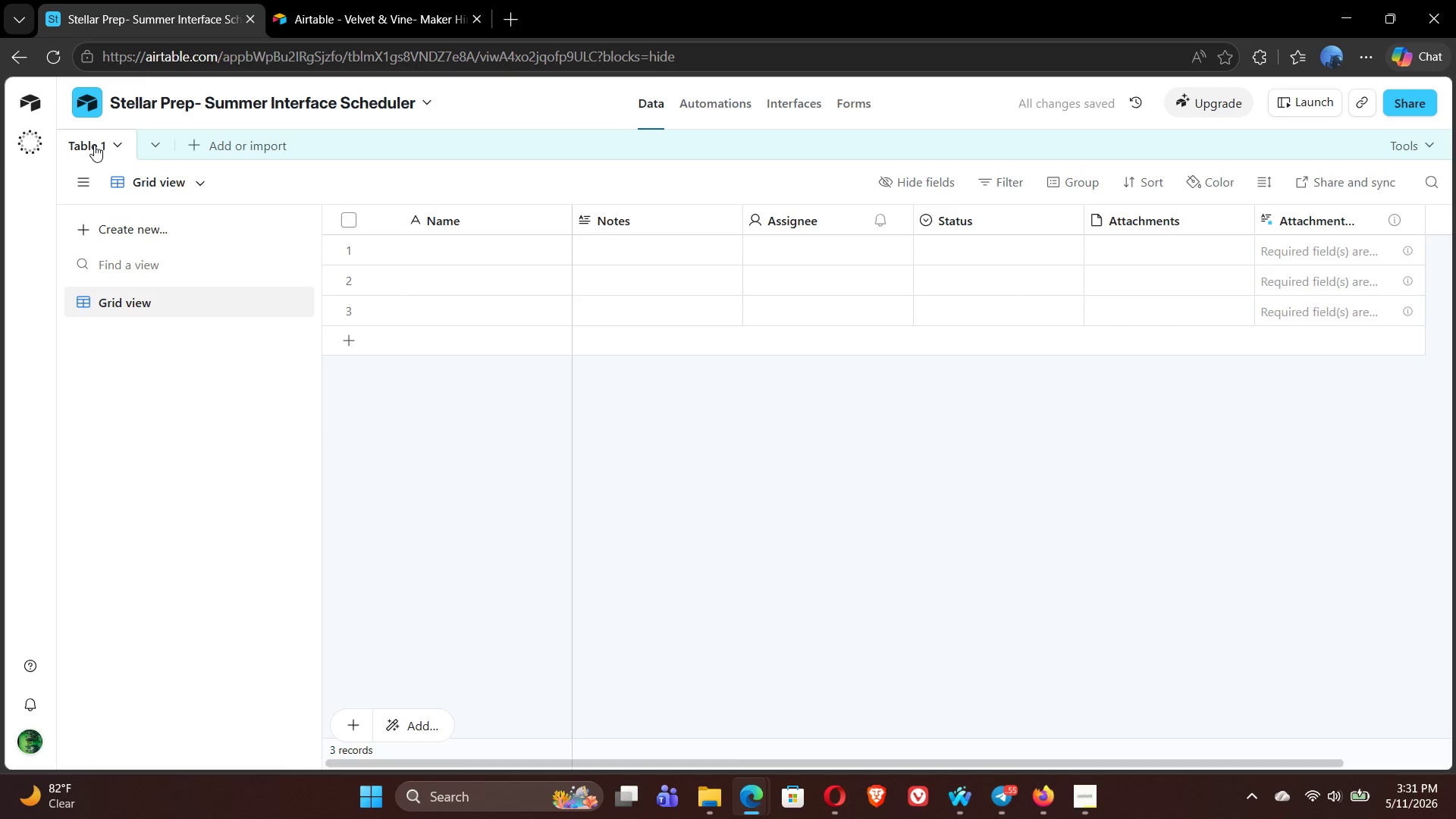 
double_click([89, 145])
 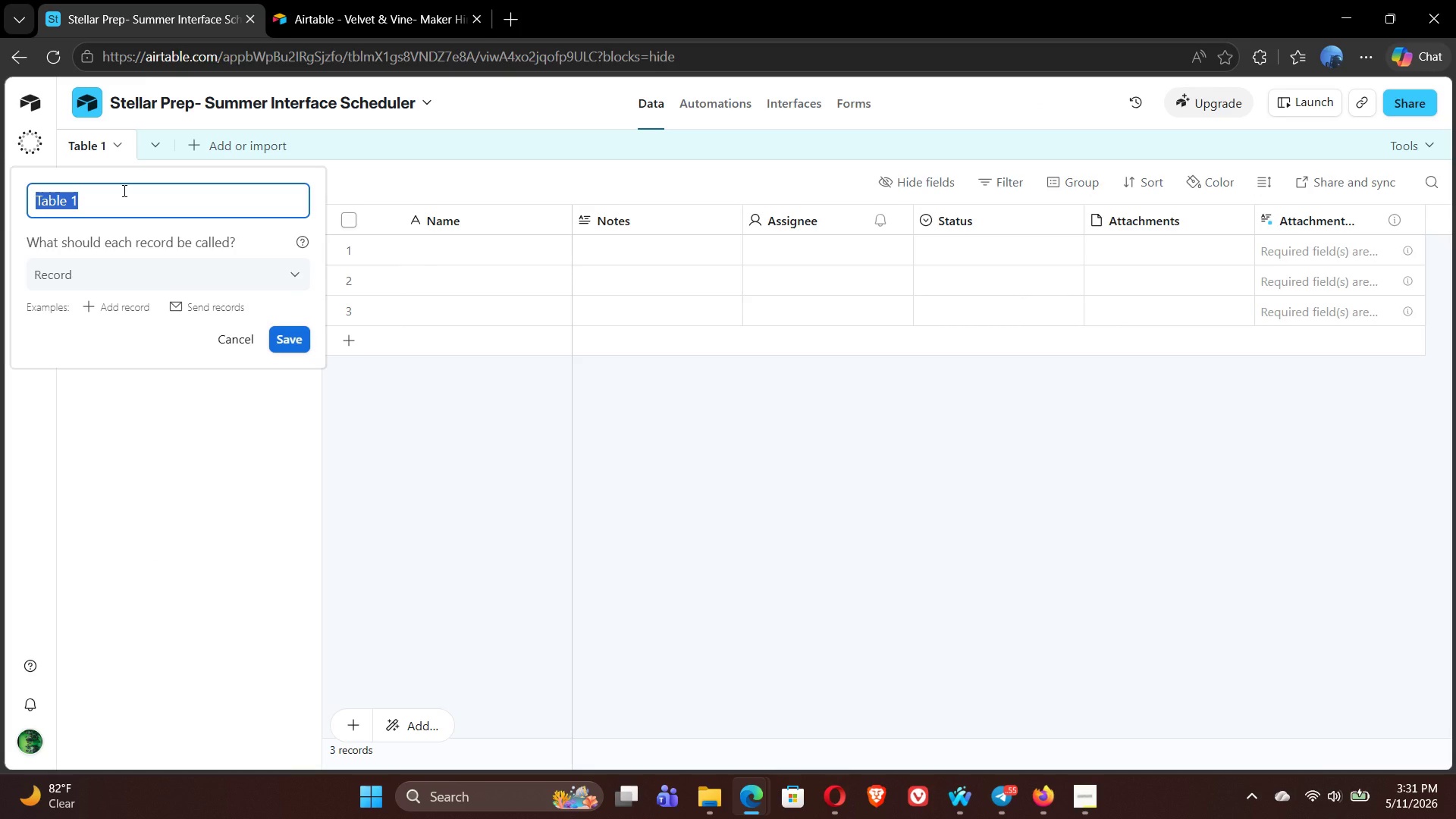 
wait(10.06)
 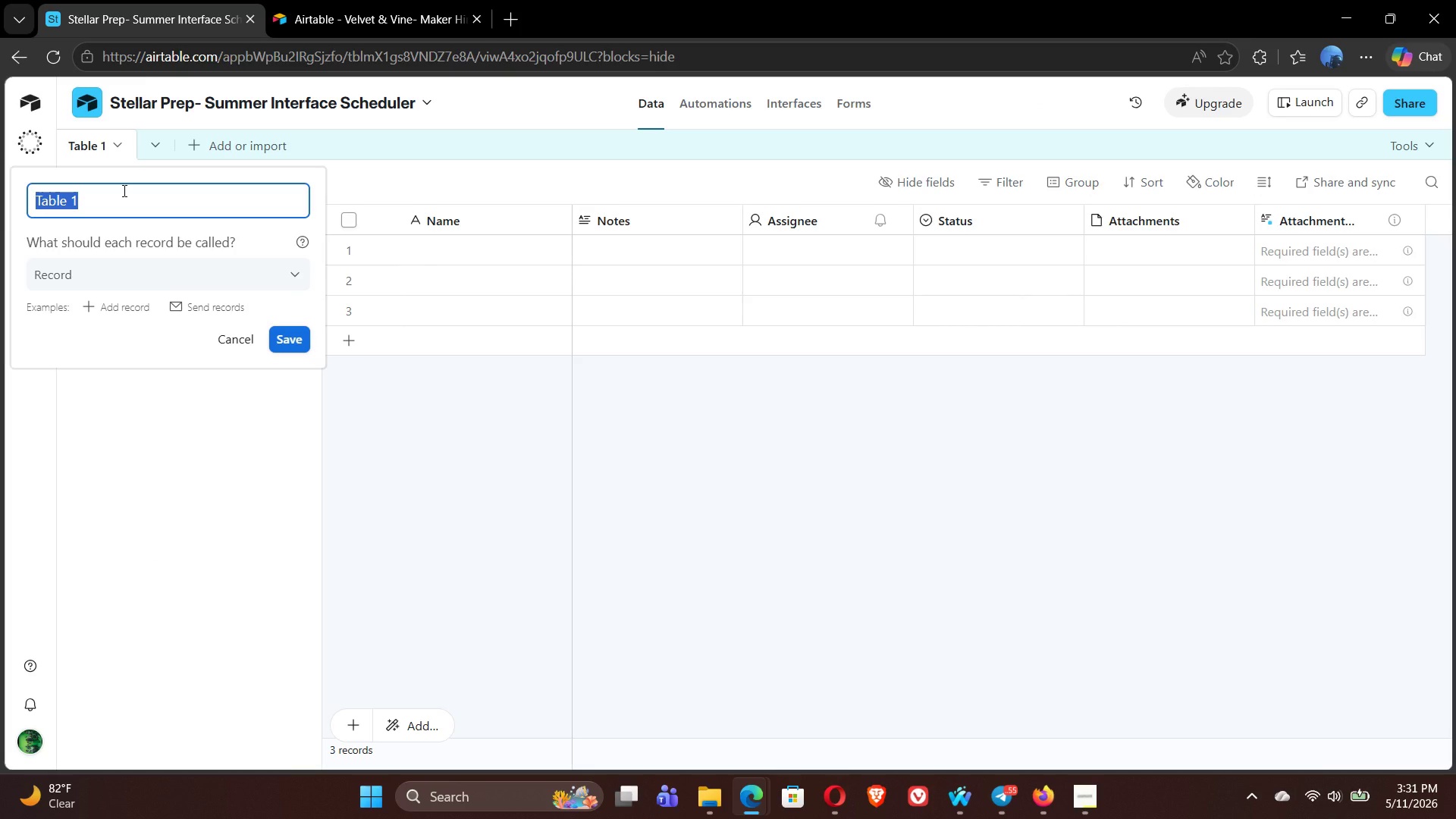 
type(Tutors)
 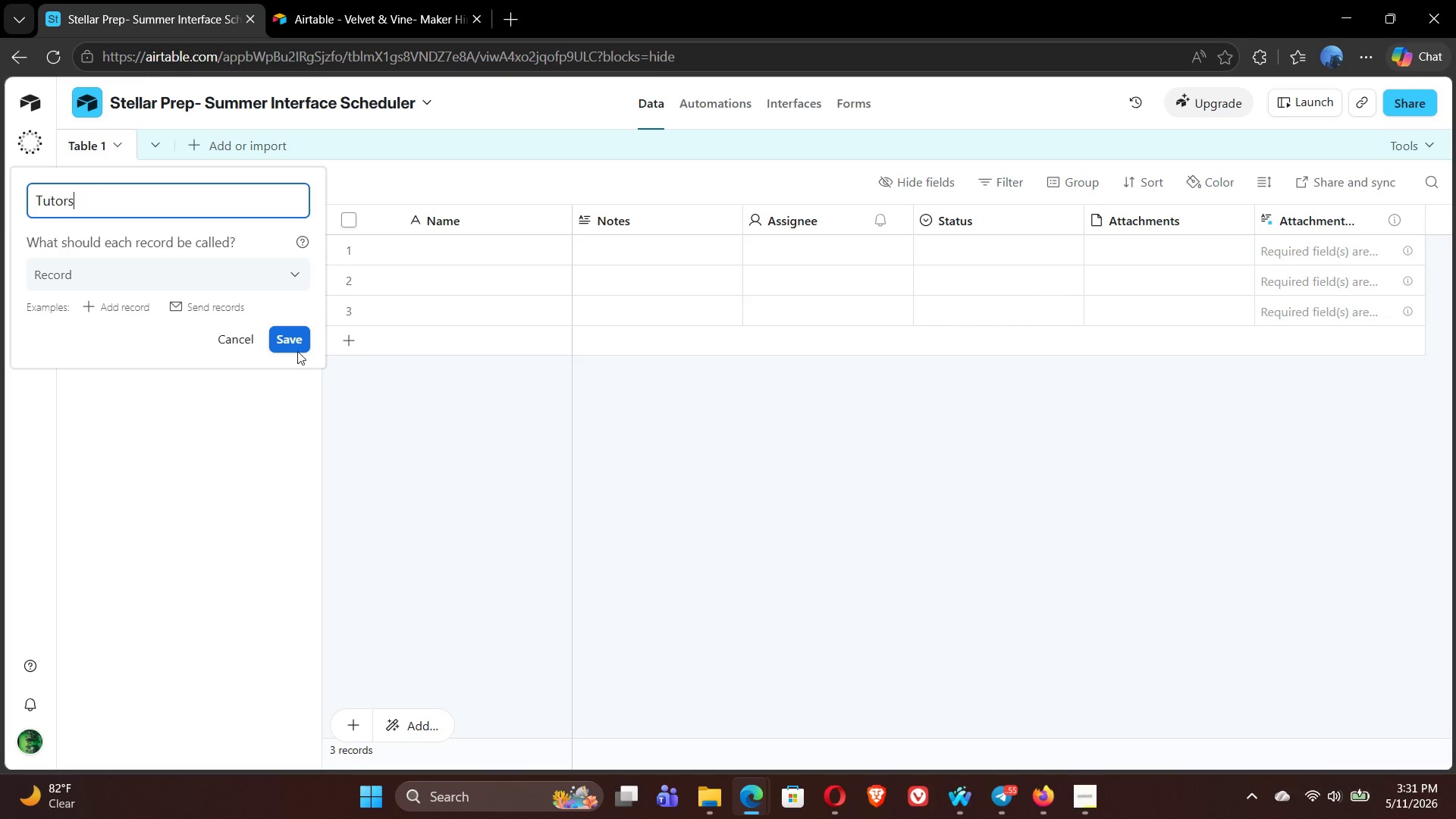 
left_click([292, 340])
 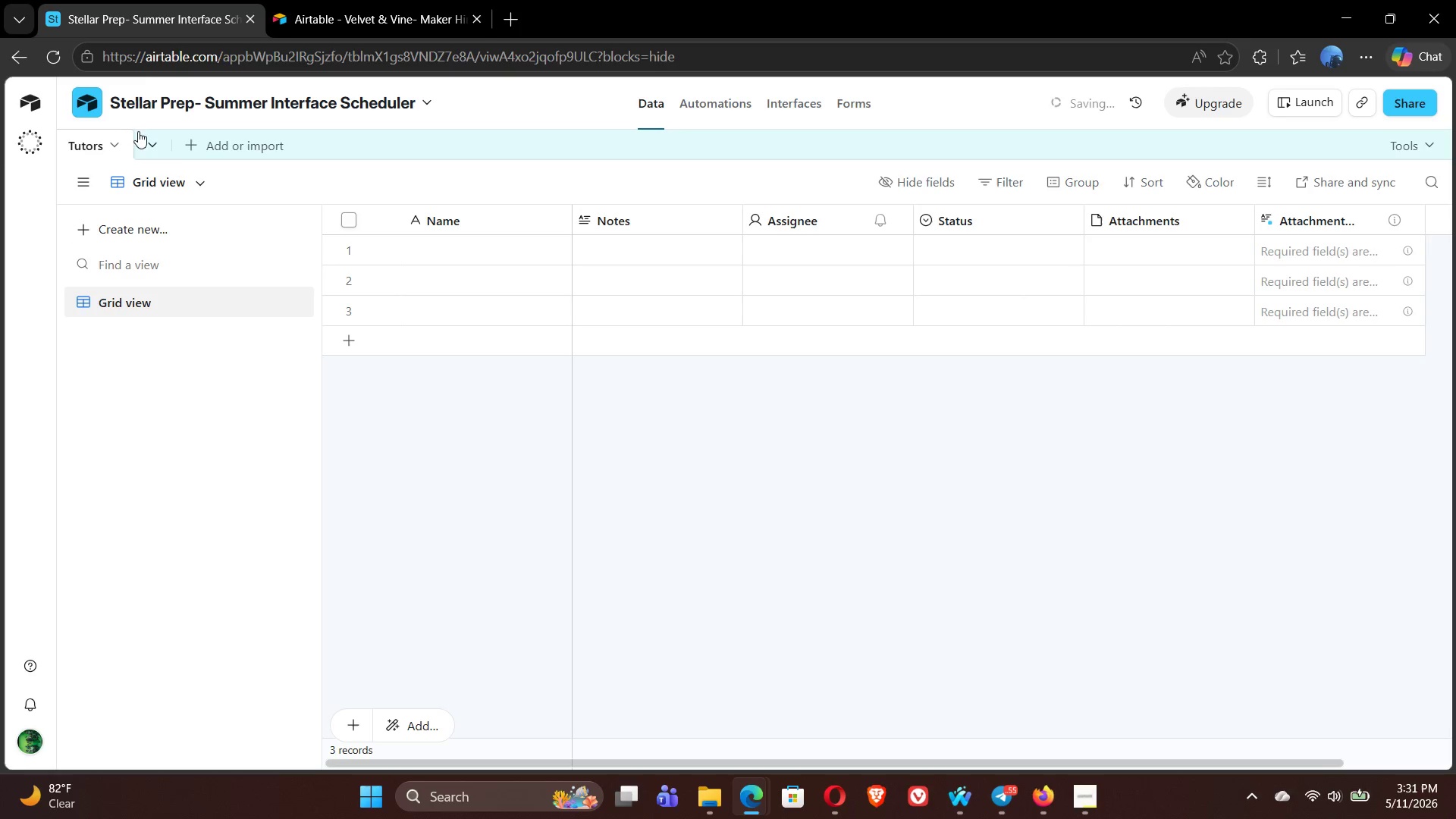 
left_click([151, 141])
 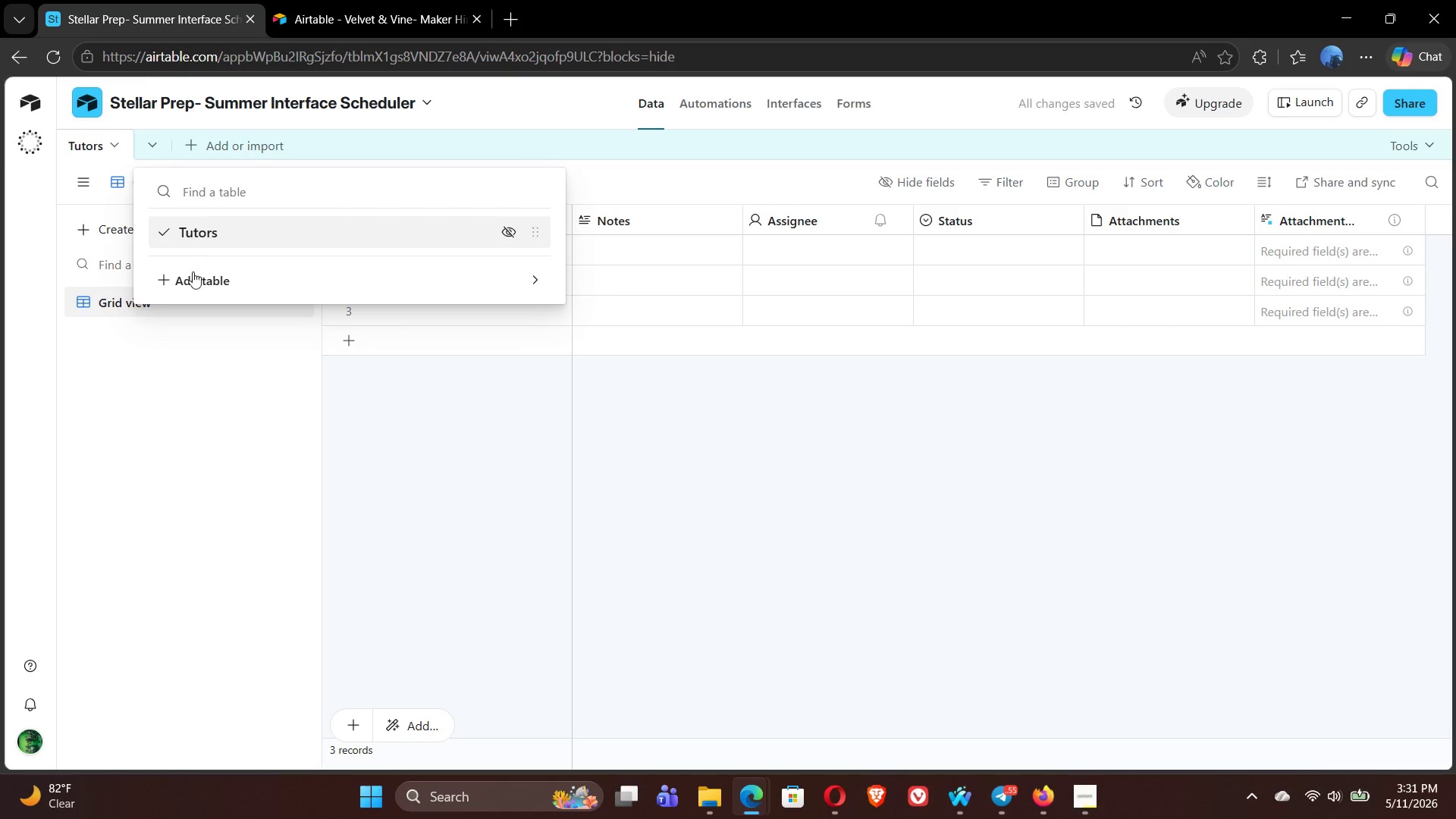 
left_click([193, 285])
 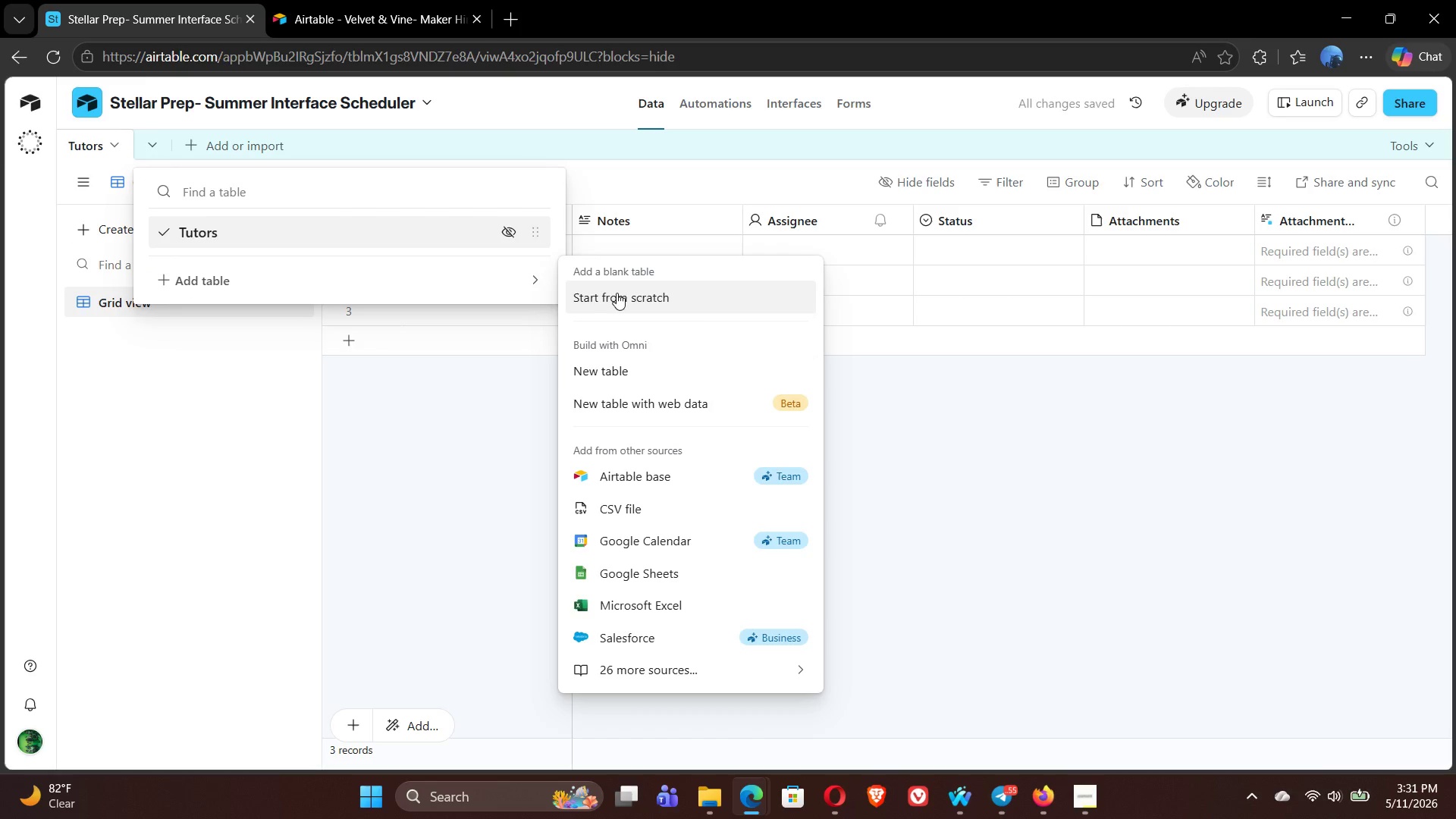 
left_click([620, 293])
 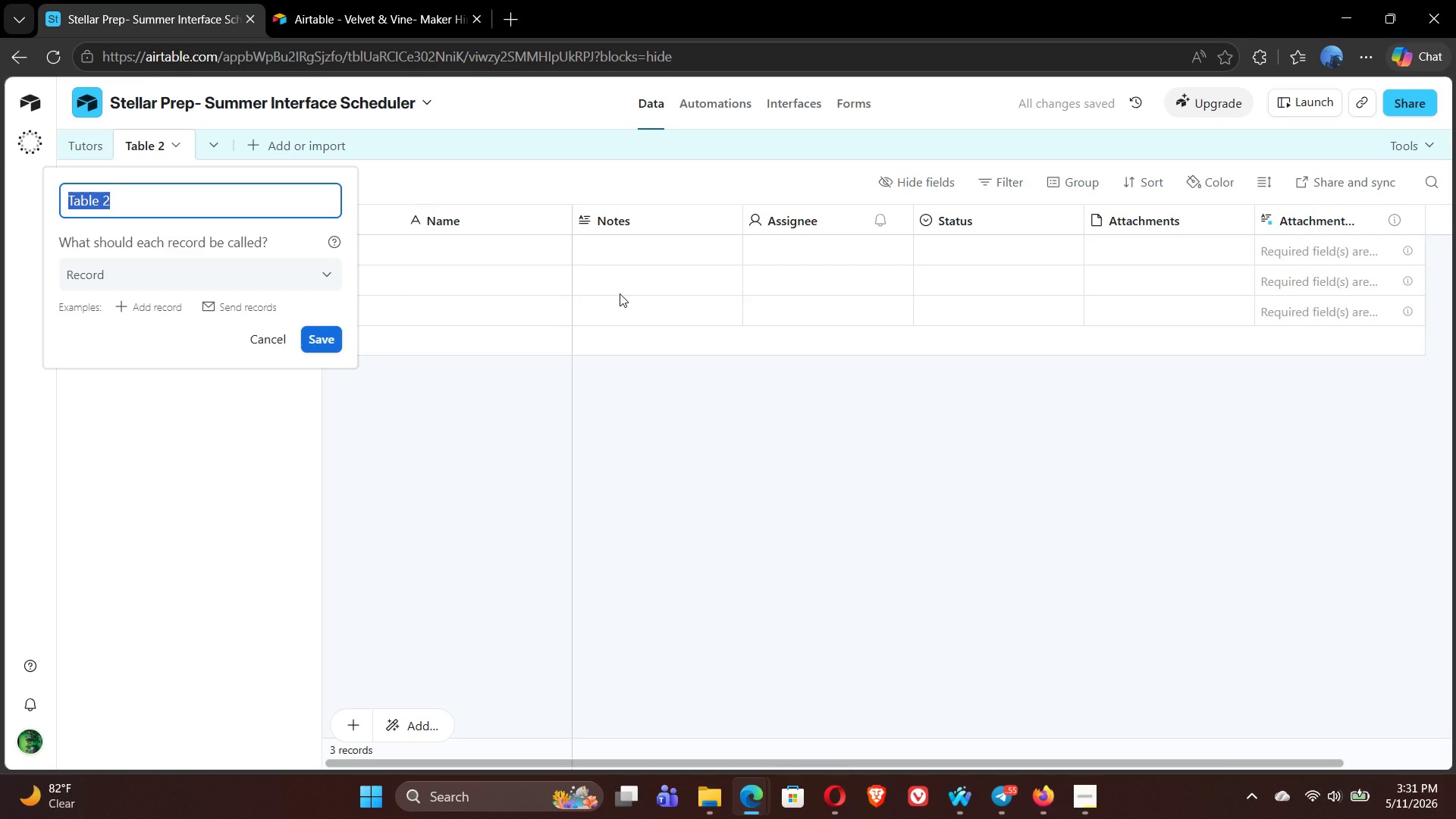 
wait(5.22)
 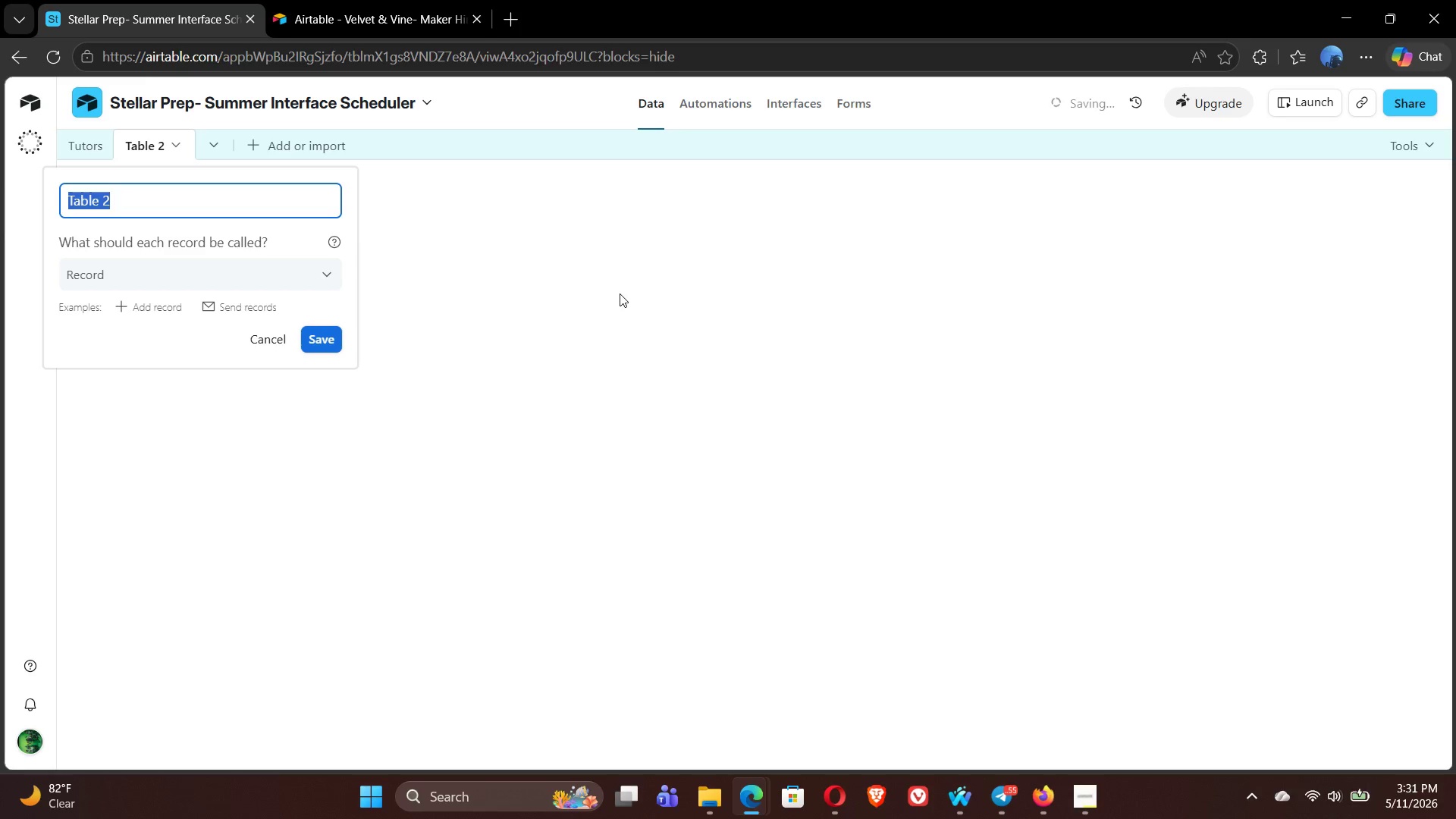 
type(Courses)
 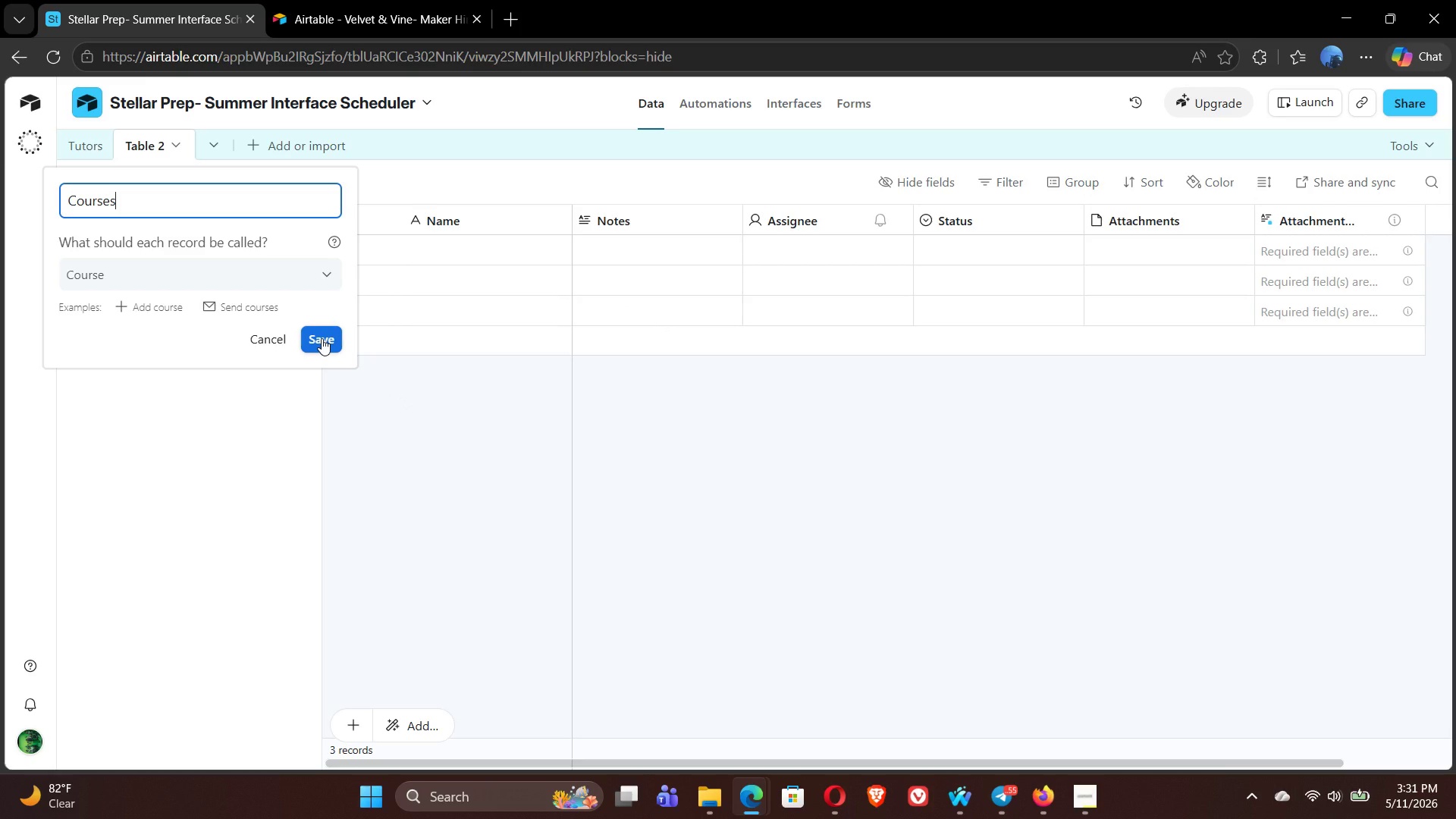 
left_click([322, 338])
 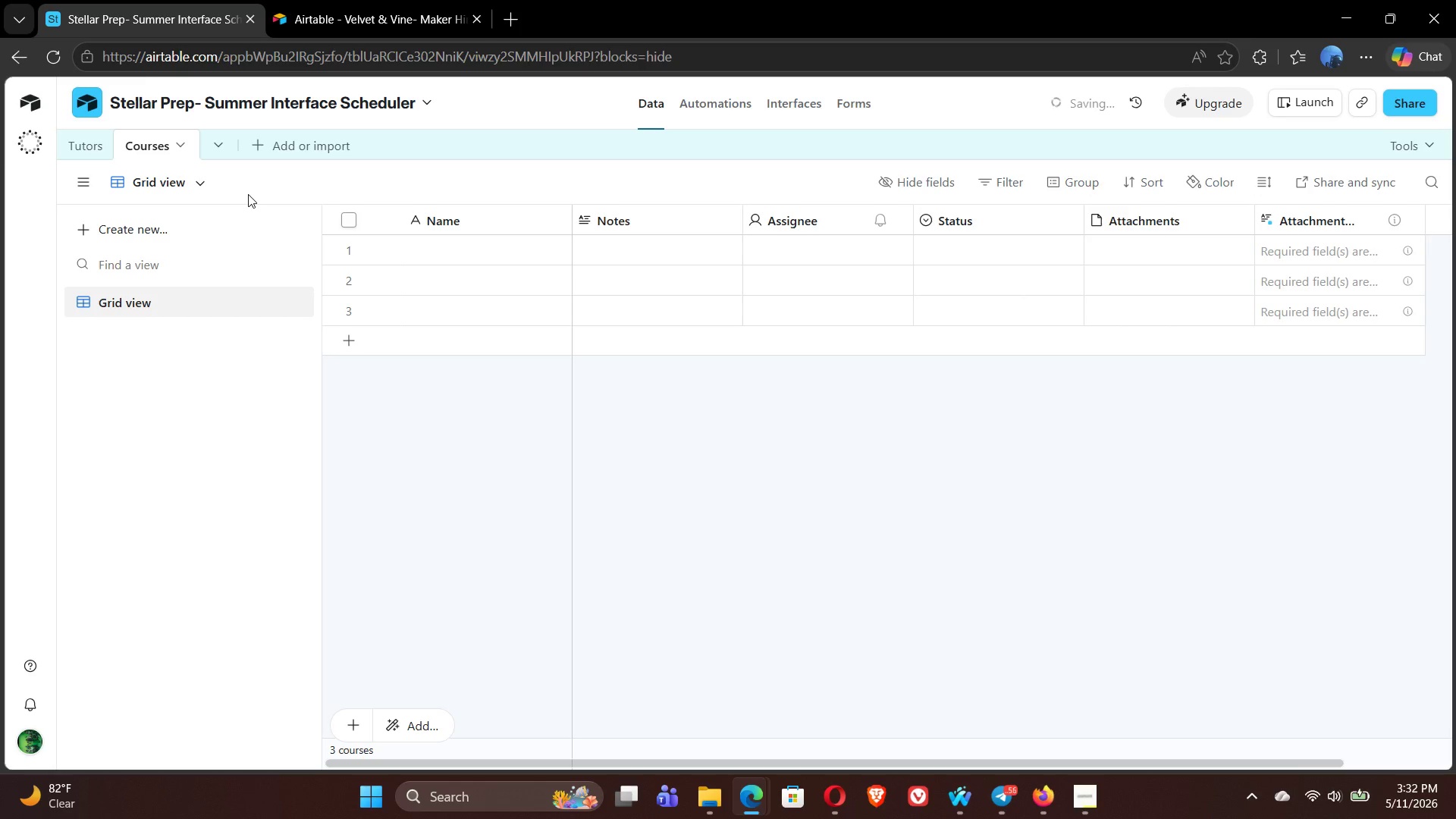 
left_click([215, 146])
 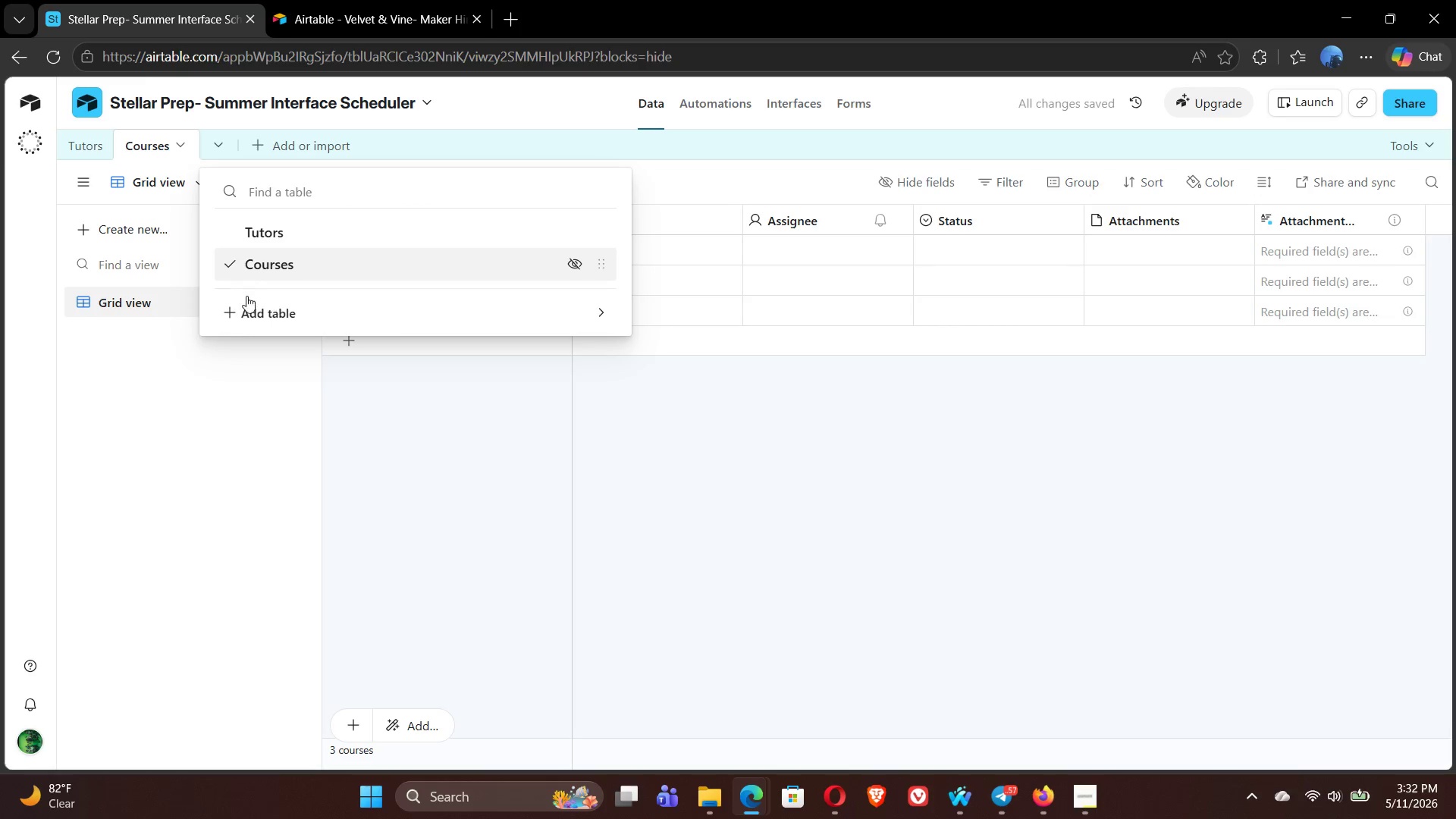 
left_click([230, 317])
 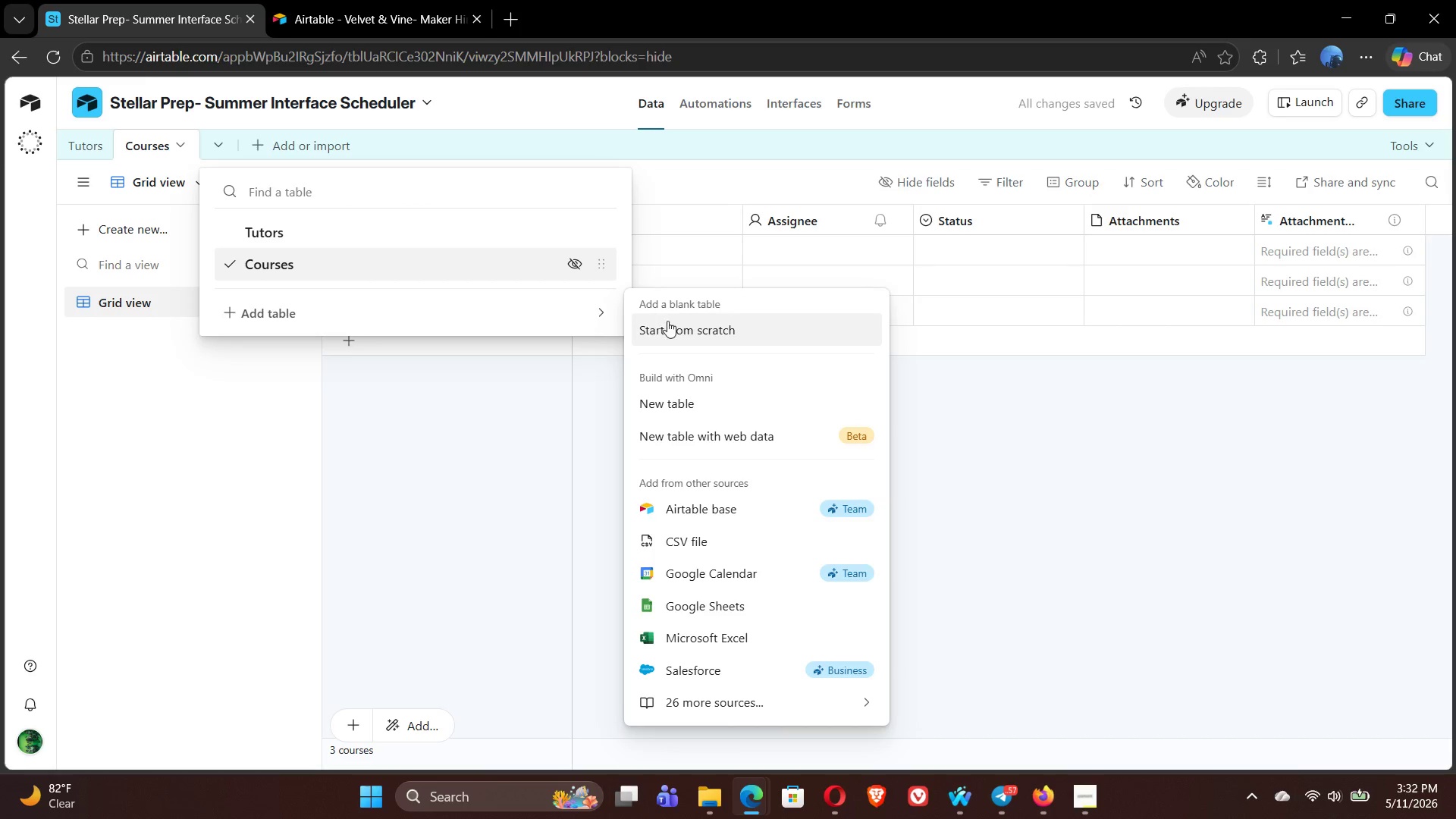 
left_click([681, 328])
 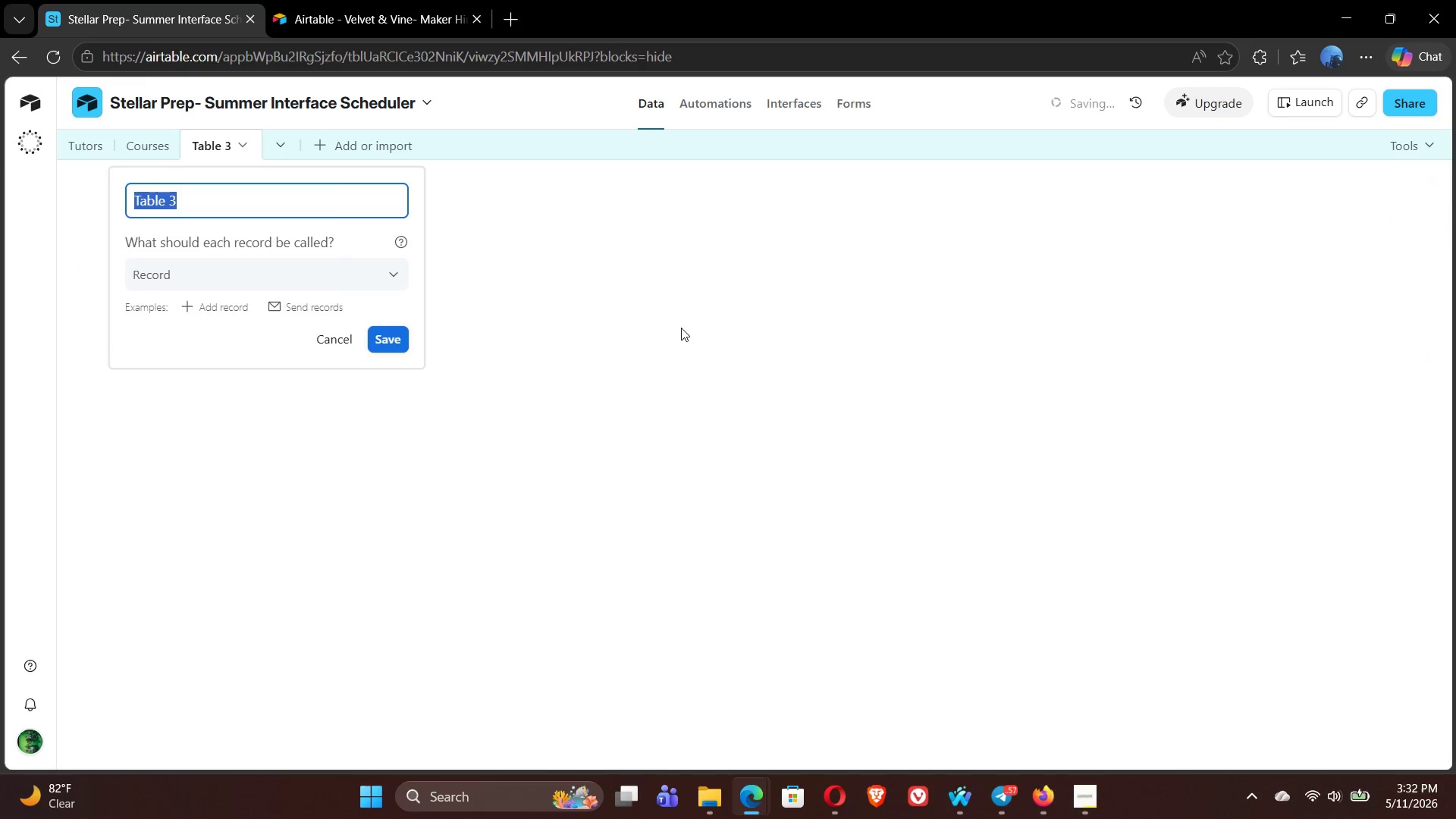 
type(Locations)
 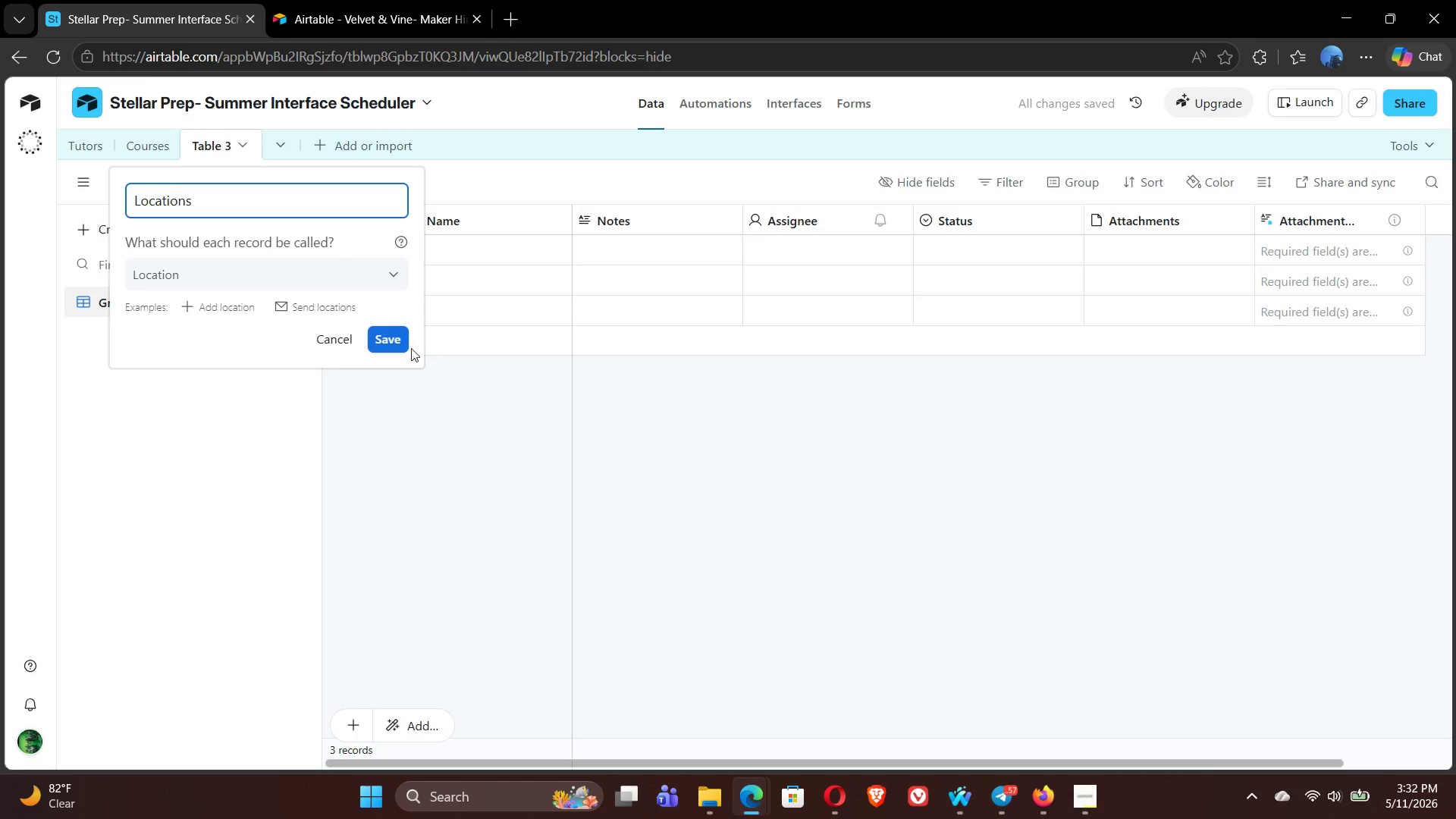 
left_click([385, 332])
 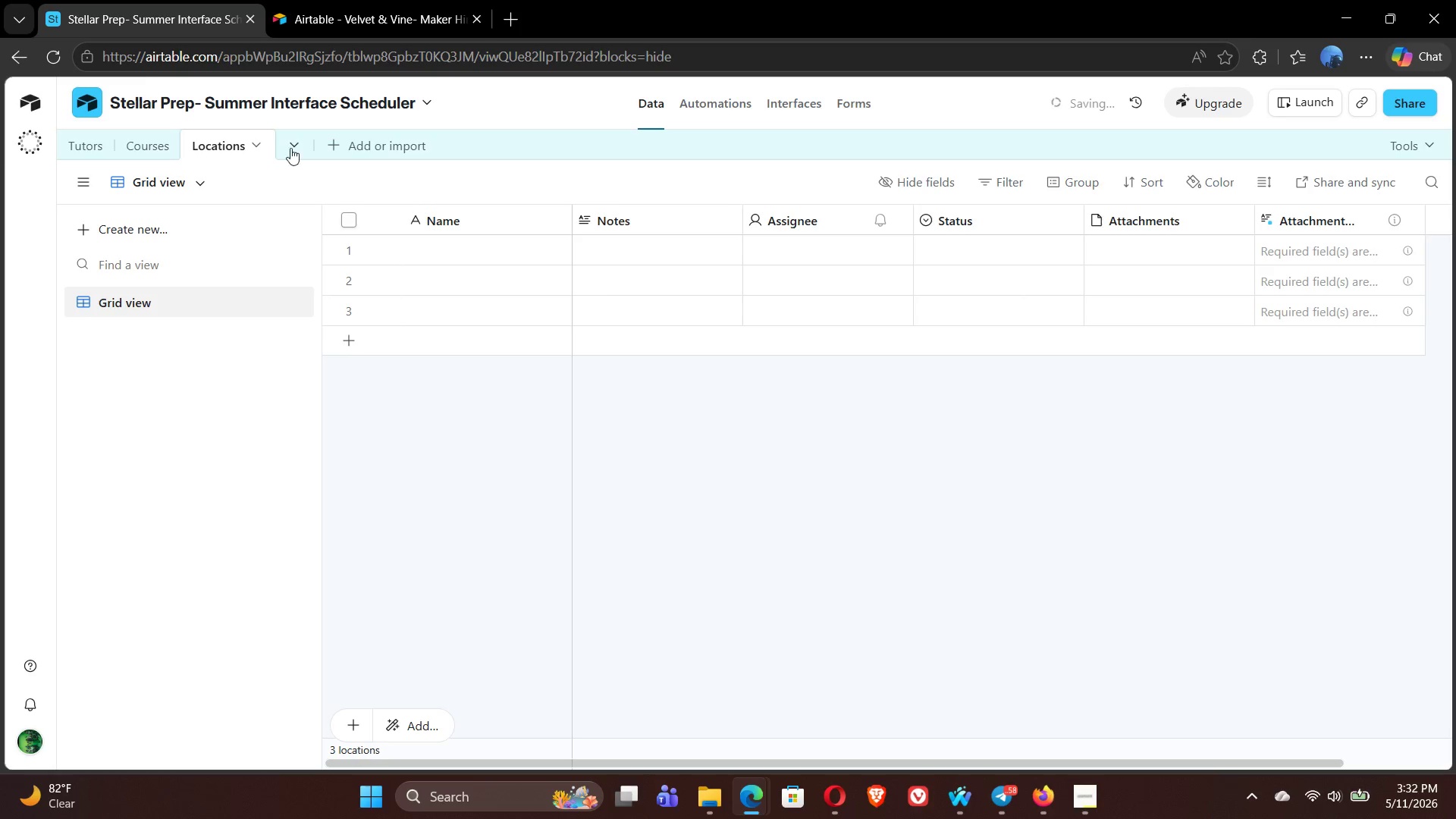 
left_click([290, 138])
 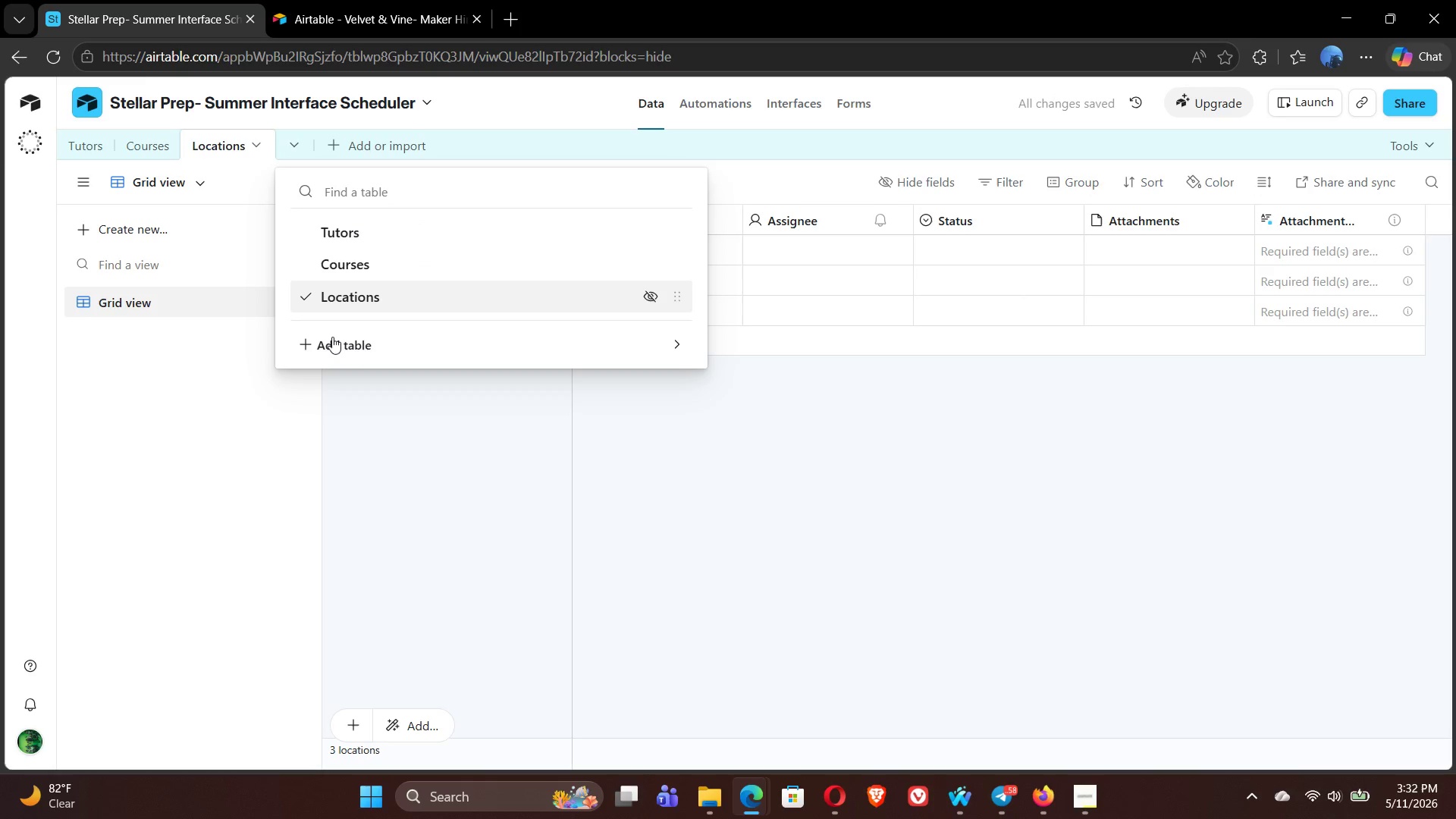 
left_click([309, 344])
 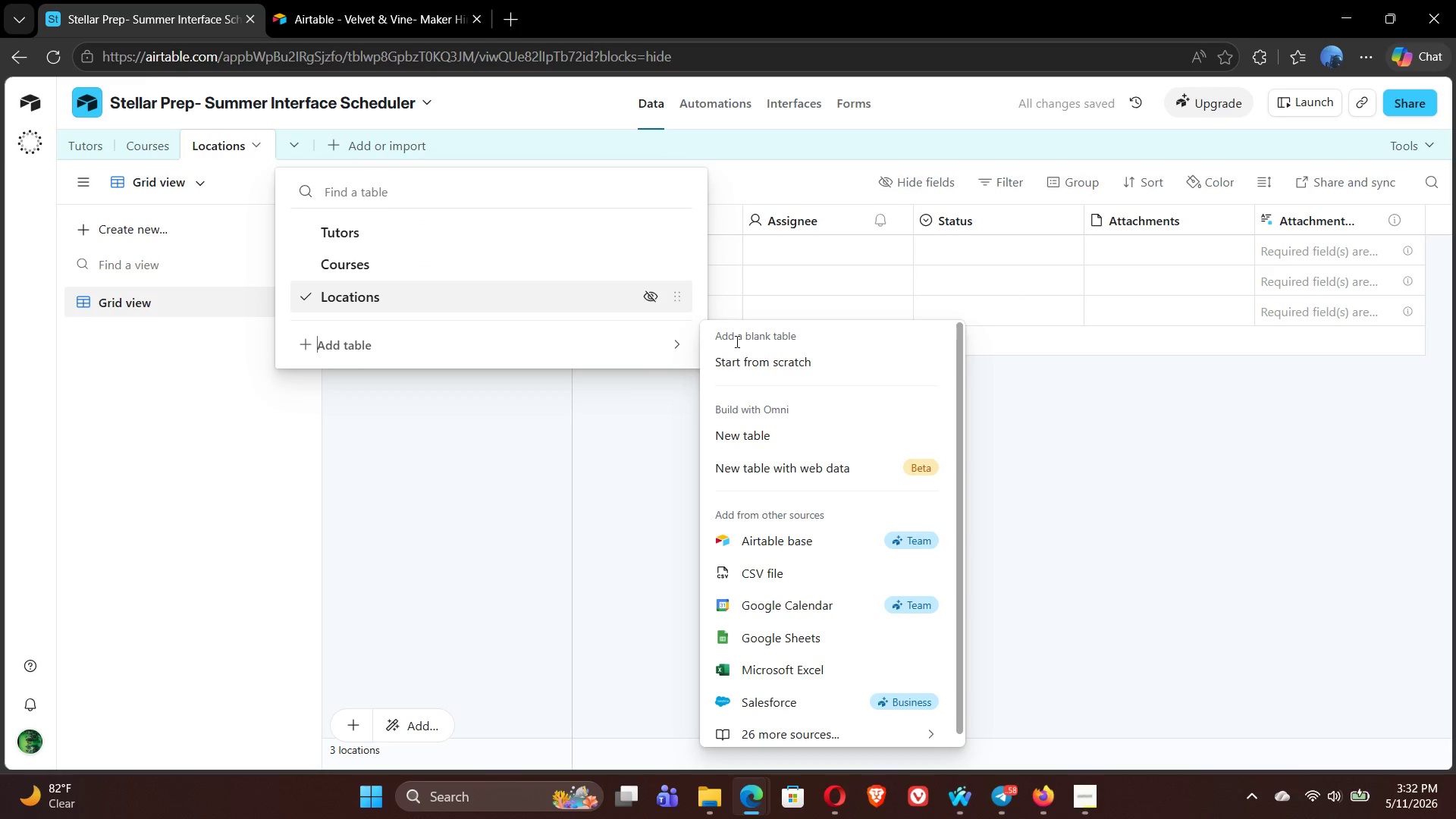 
left_click([759, 358])
 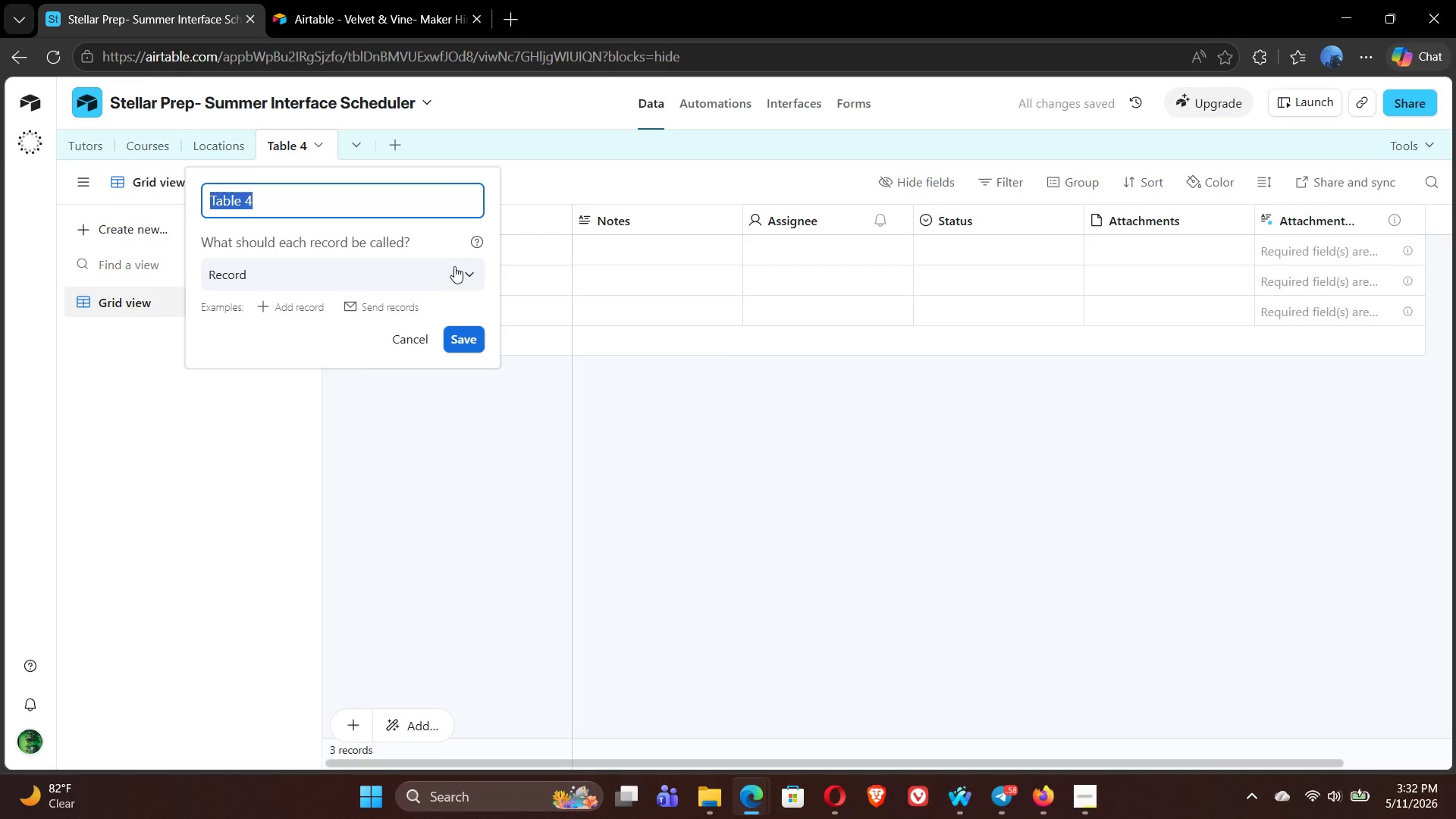 
wait(9.8)
 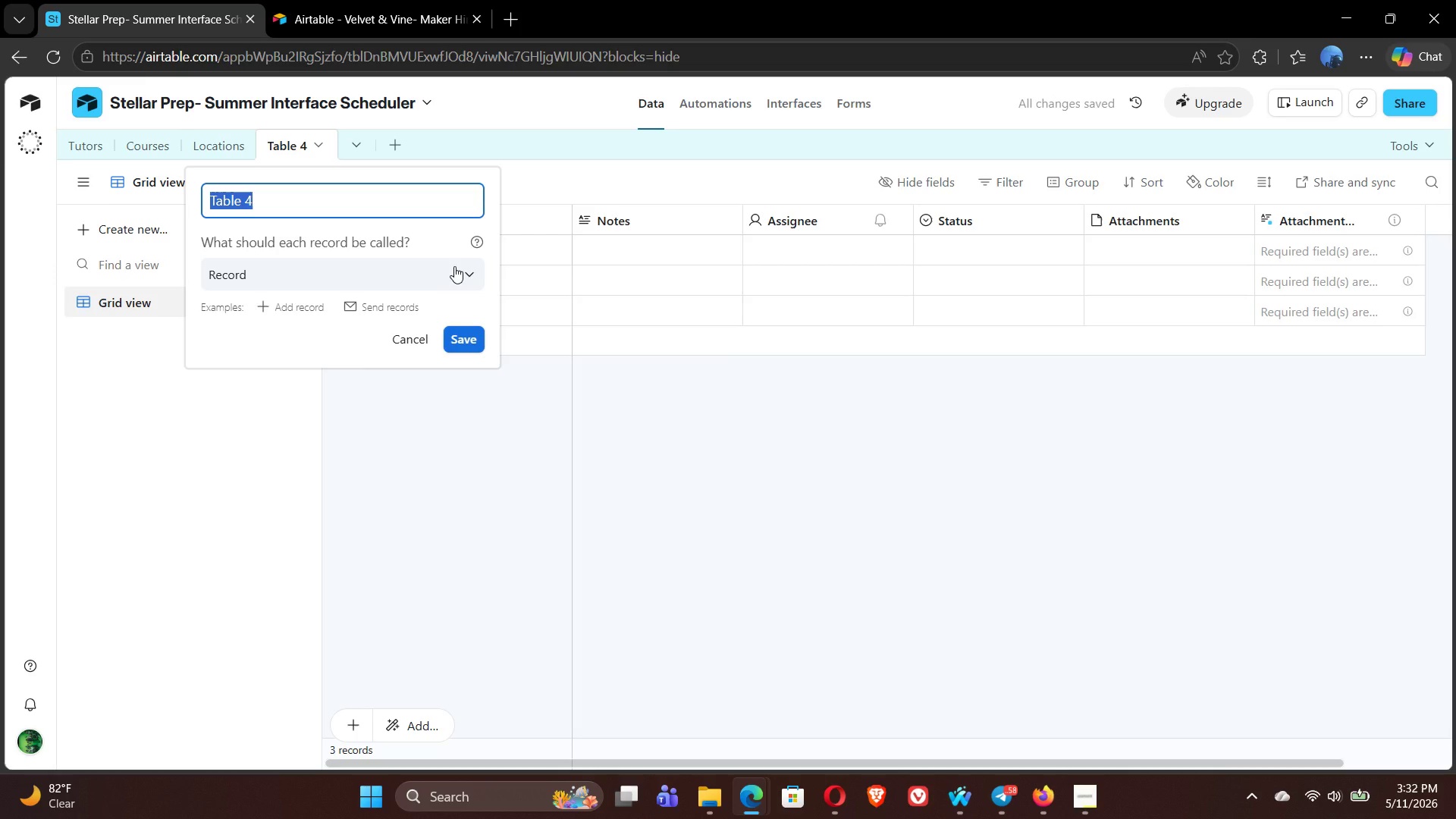 
type(Classroom)
 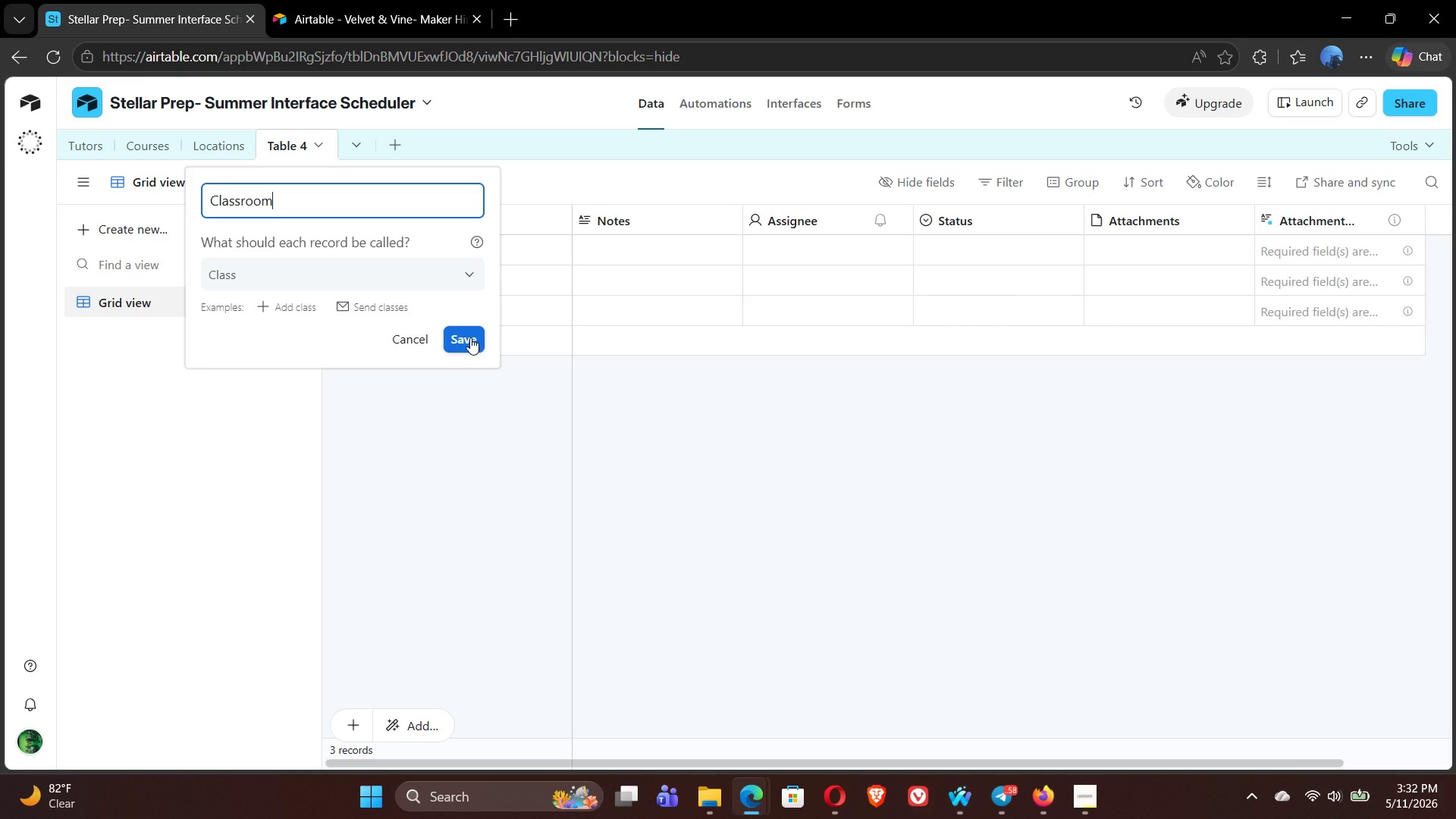 
key(S)
 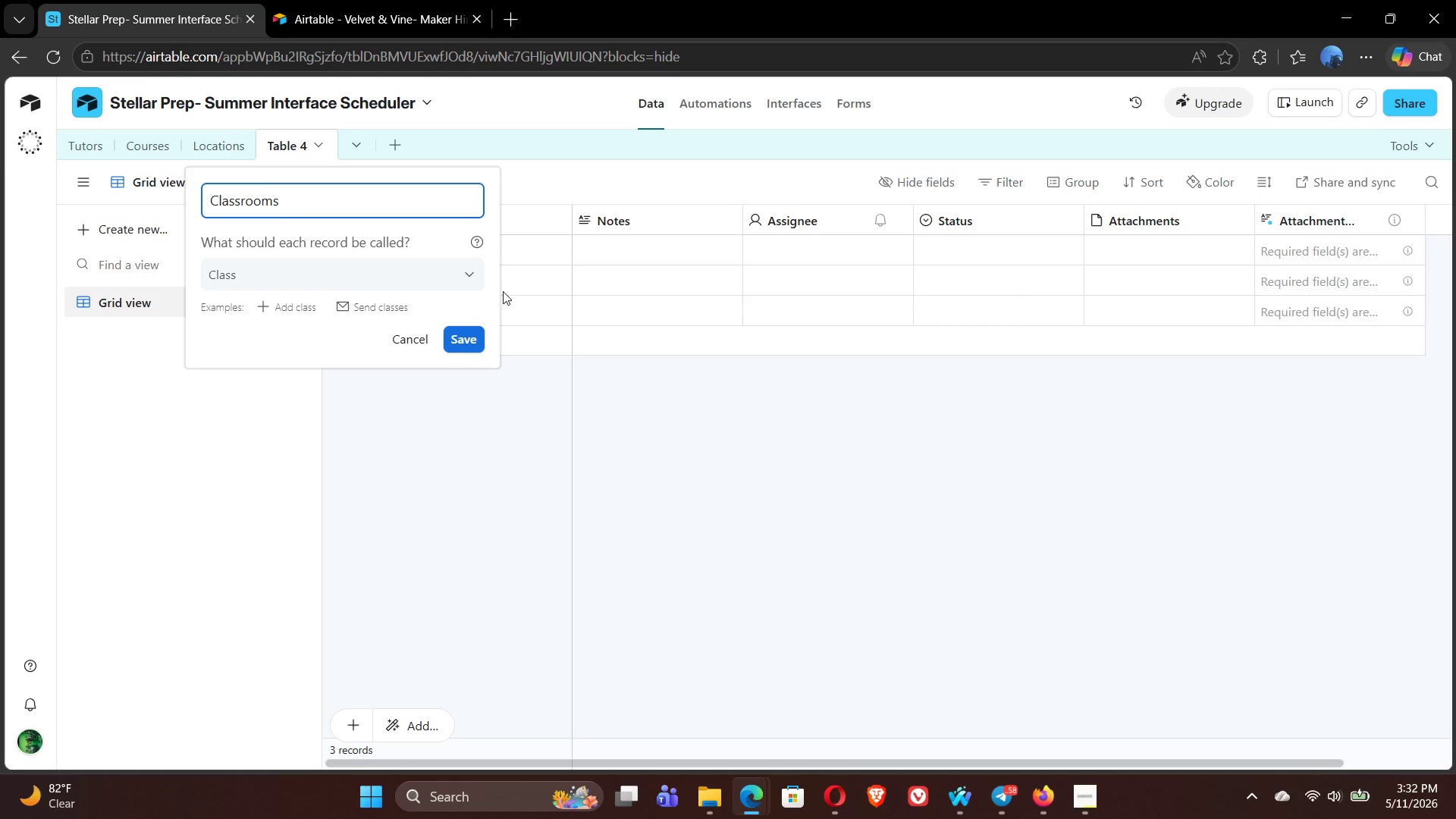 
left_click([470, 336])
 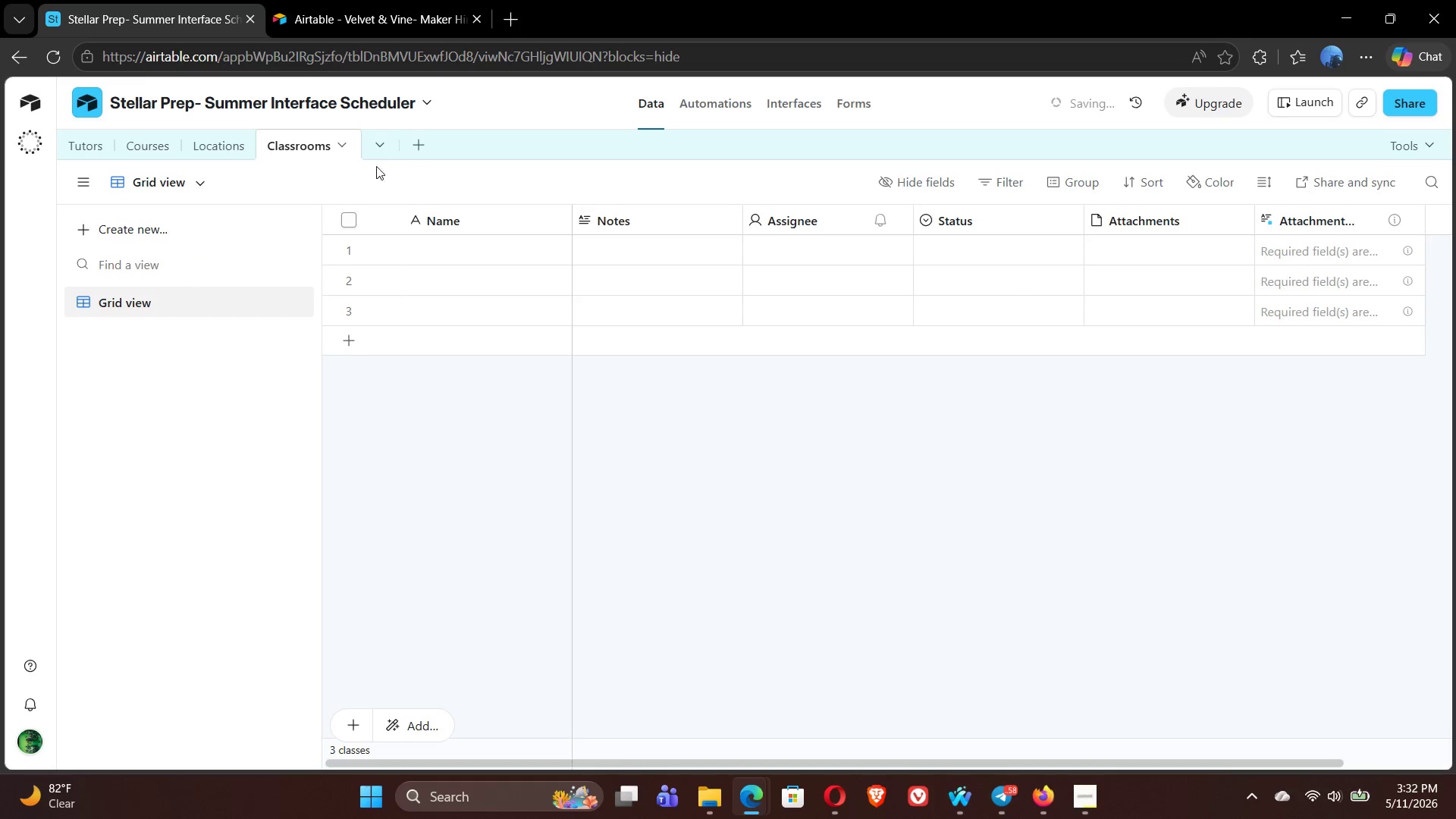 
left_click([376, 148])
 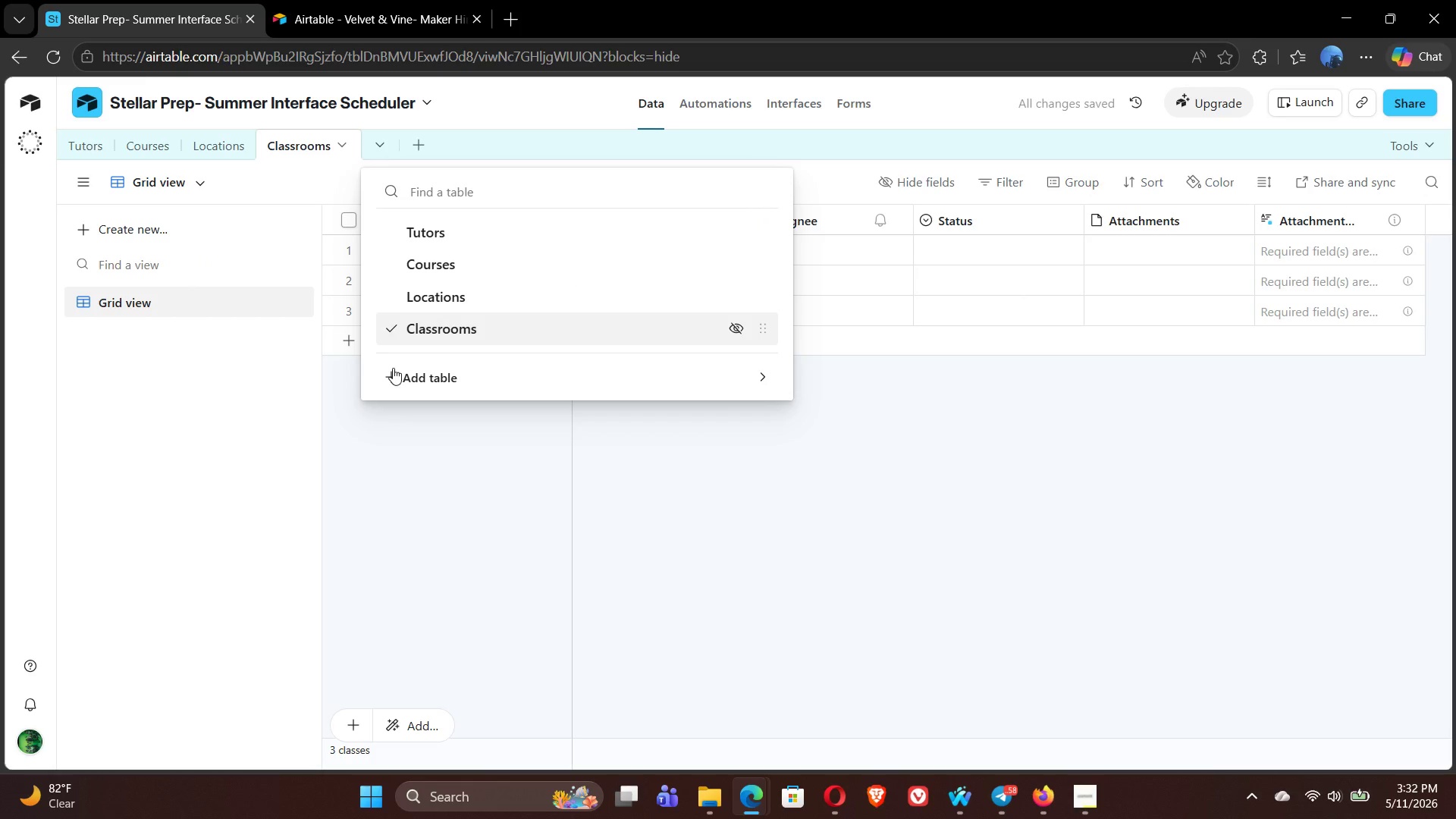 
left_click([398, 380])
 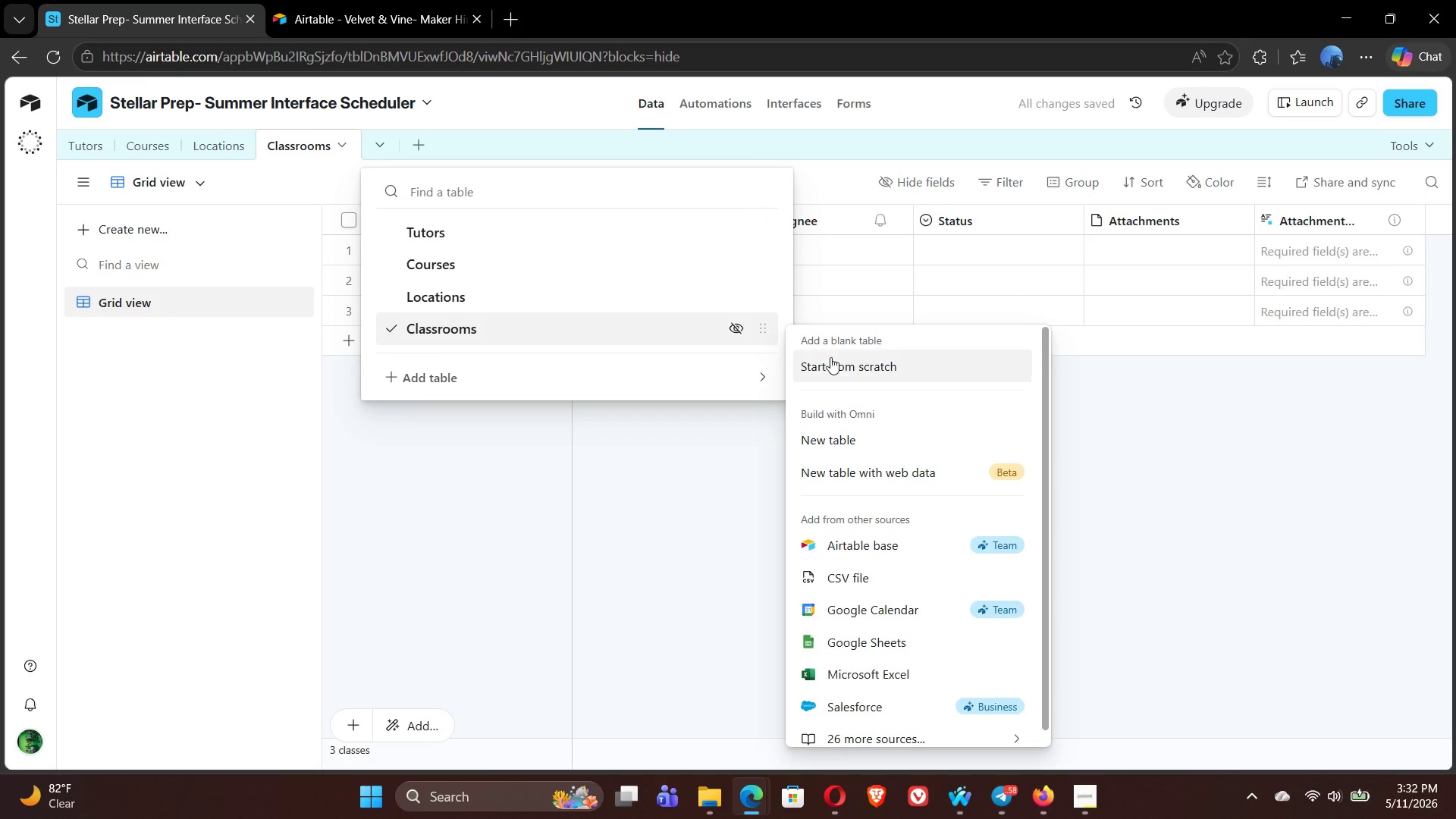 
left_click([869, 363])
 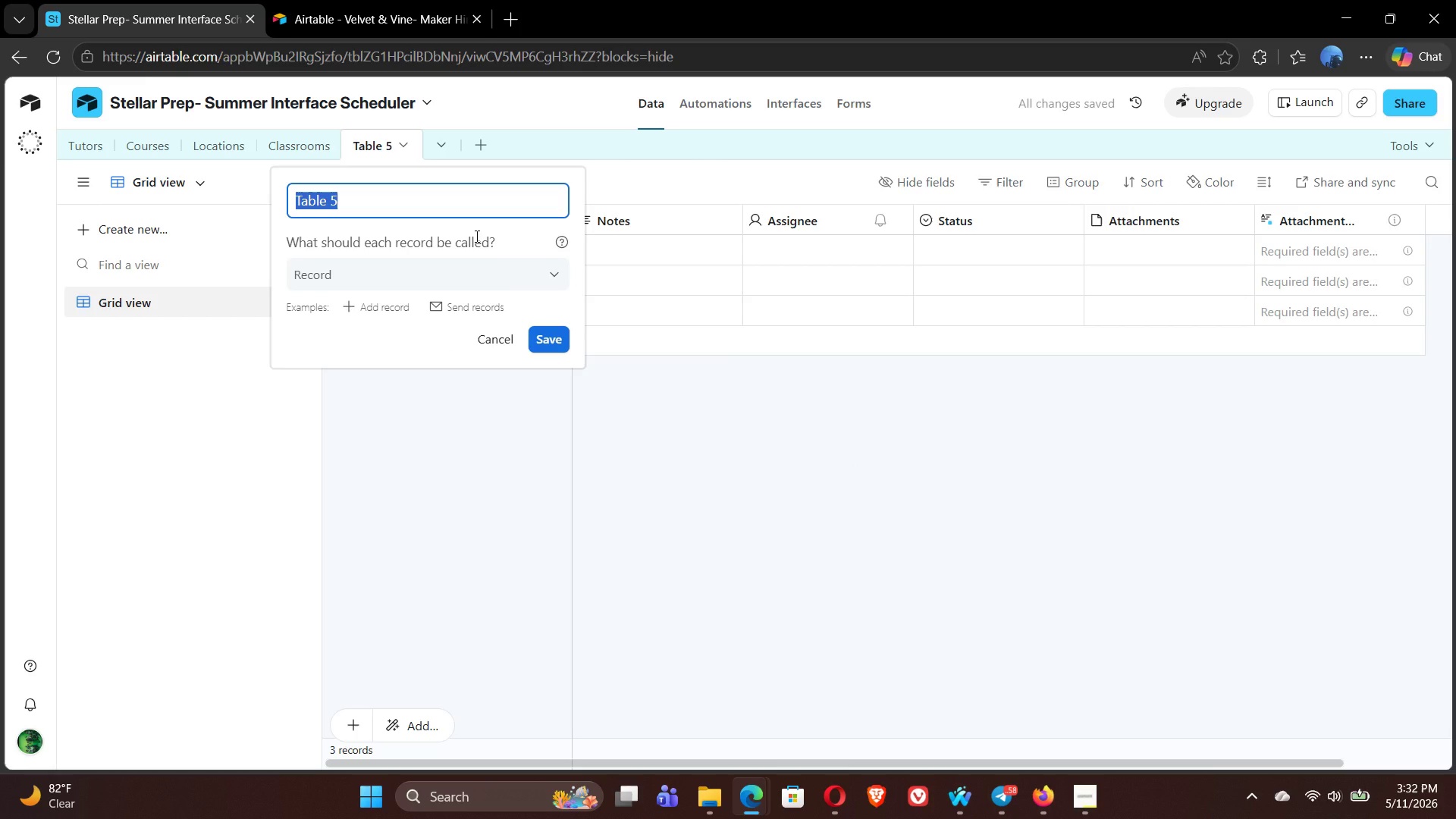 
type(Resources)
 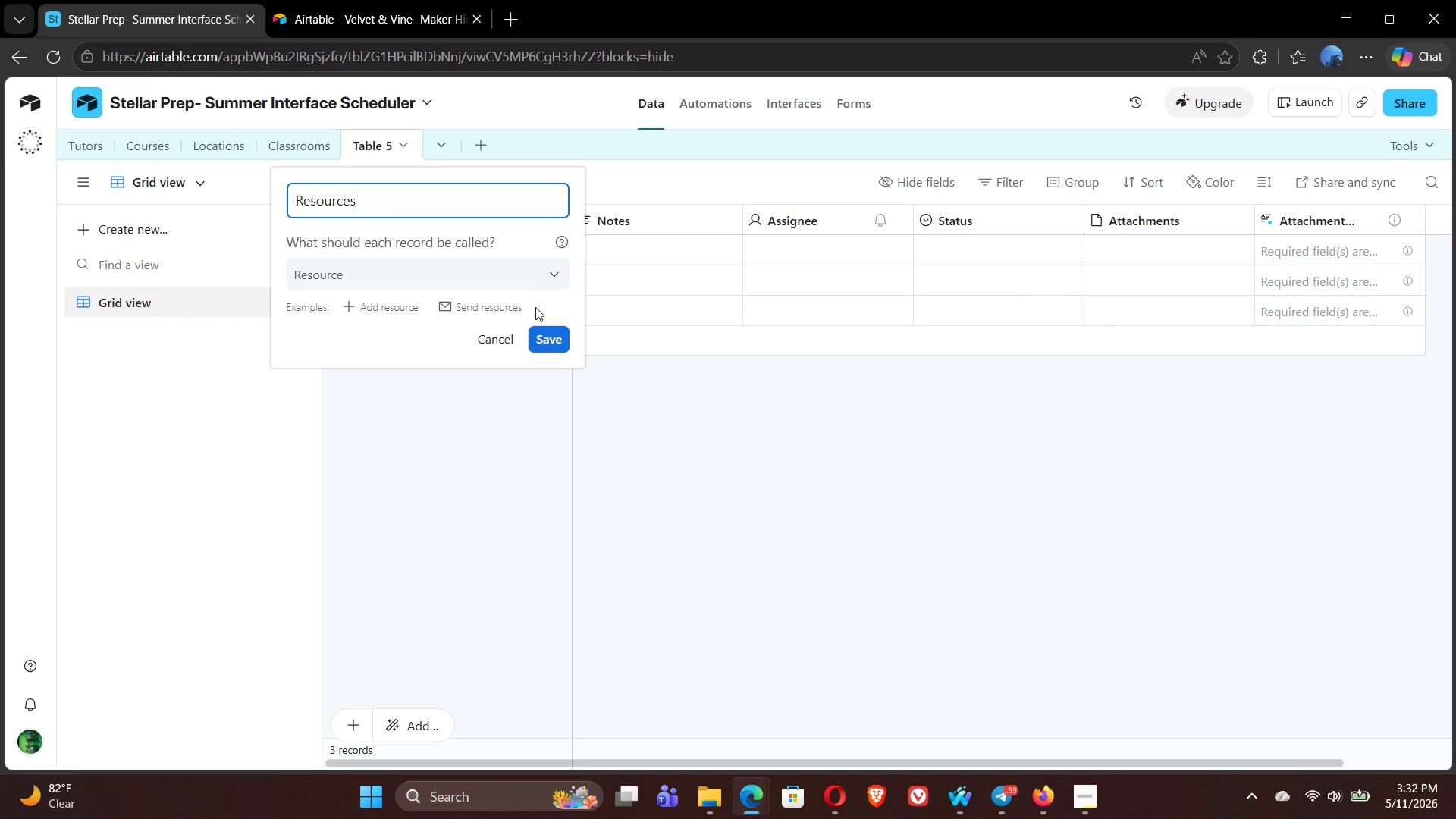 
left_click([548, 341])
 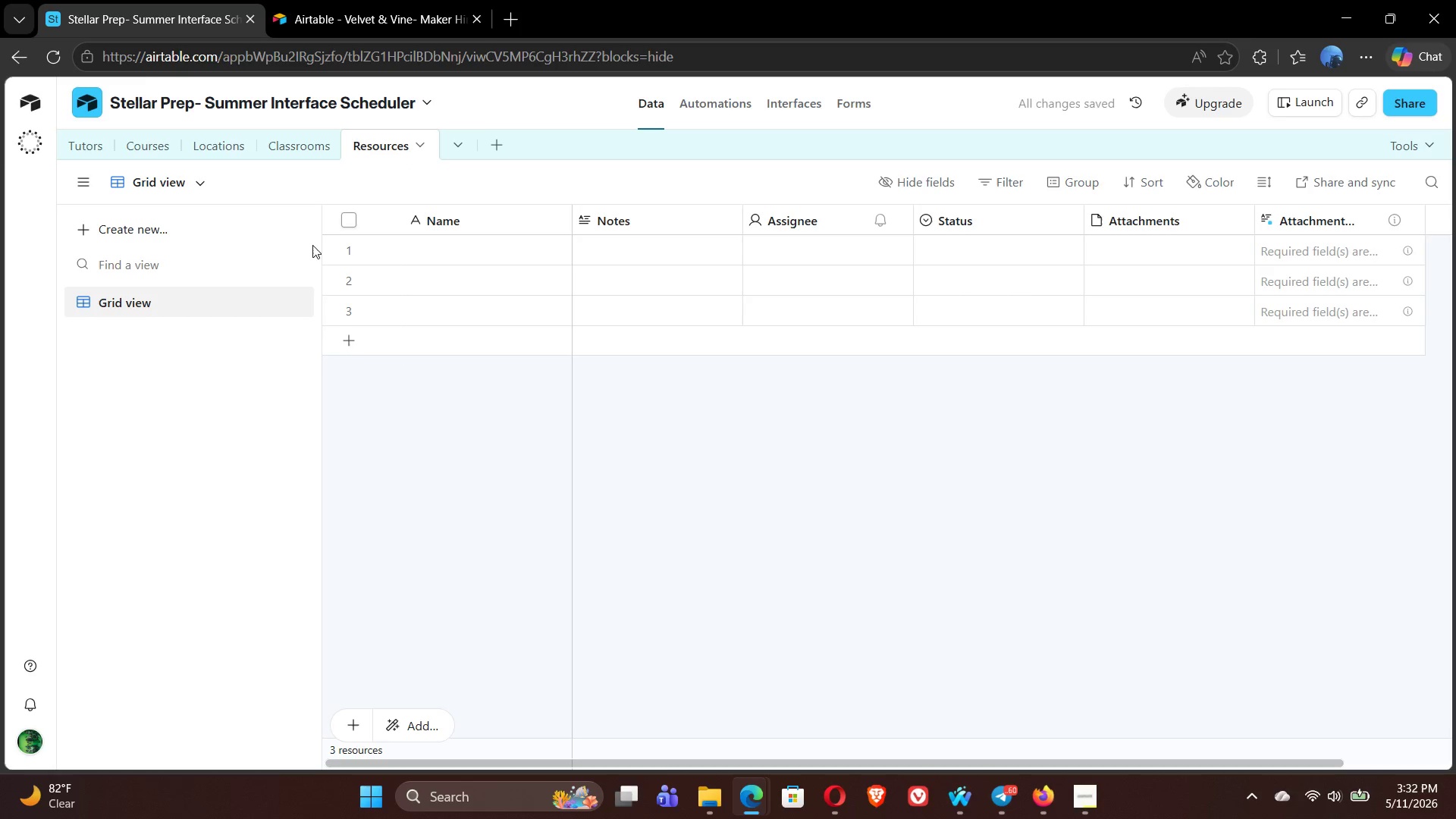 
left_click([89, 145])
 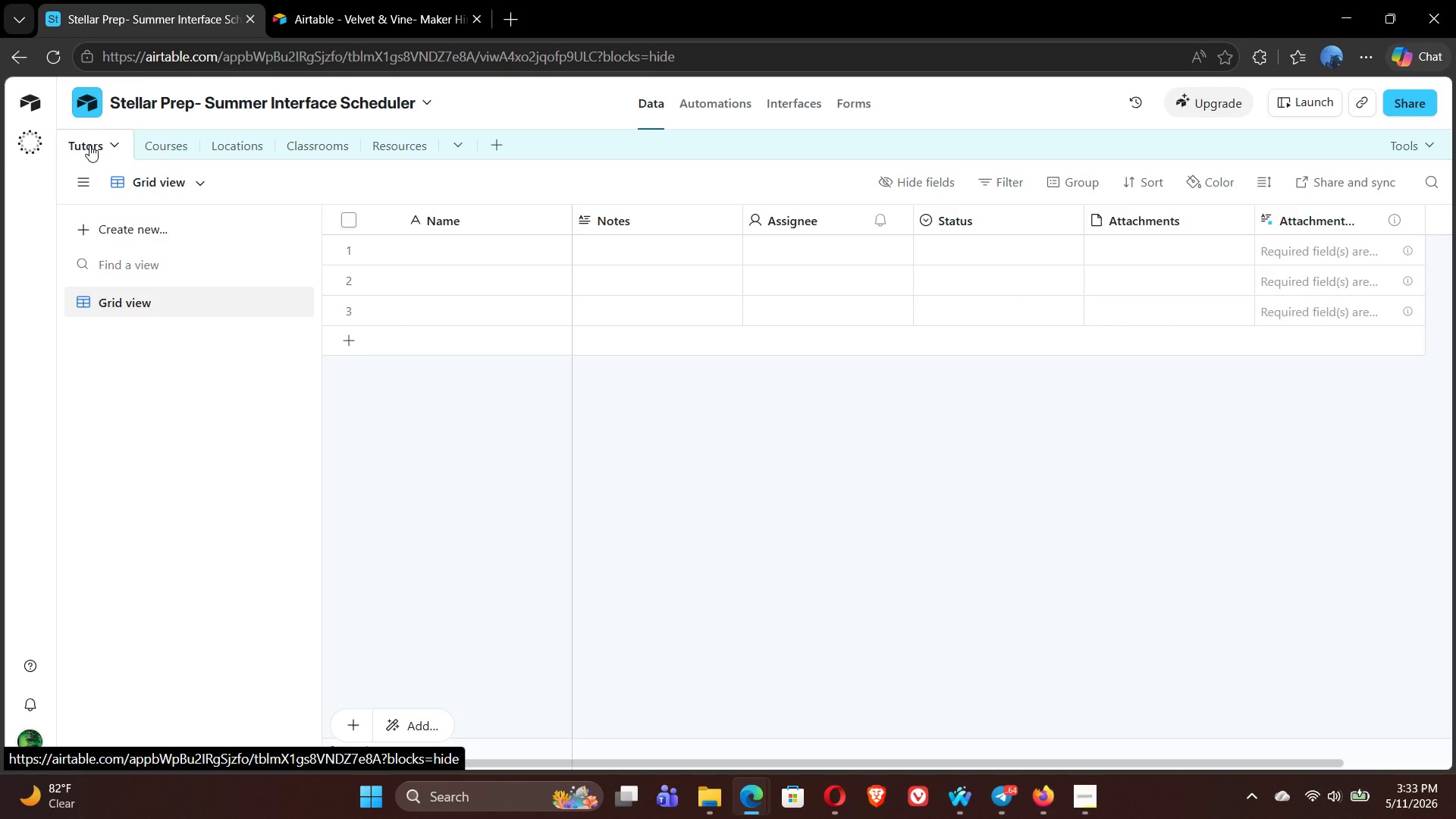 
wait(59.03)
 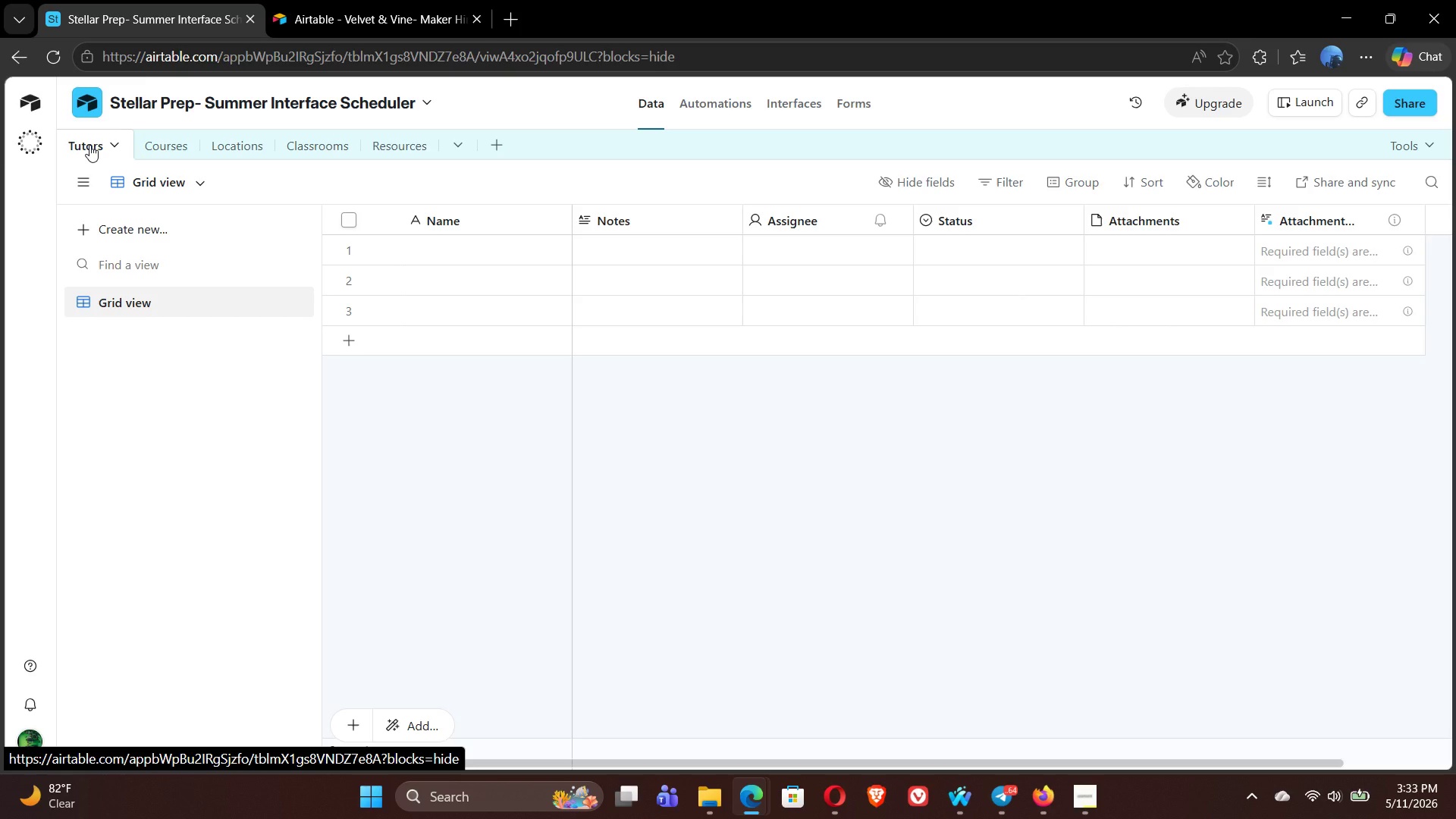 
double_click([447, 216])
 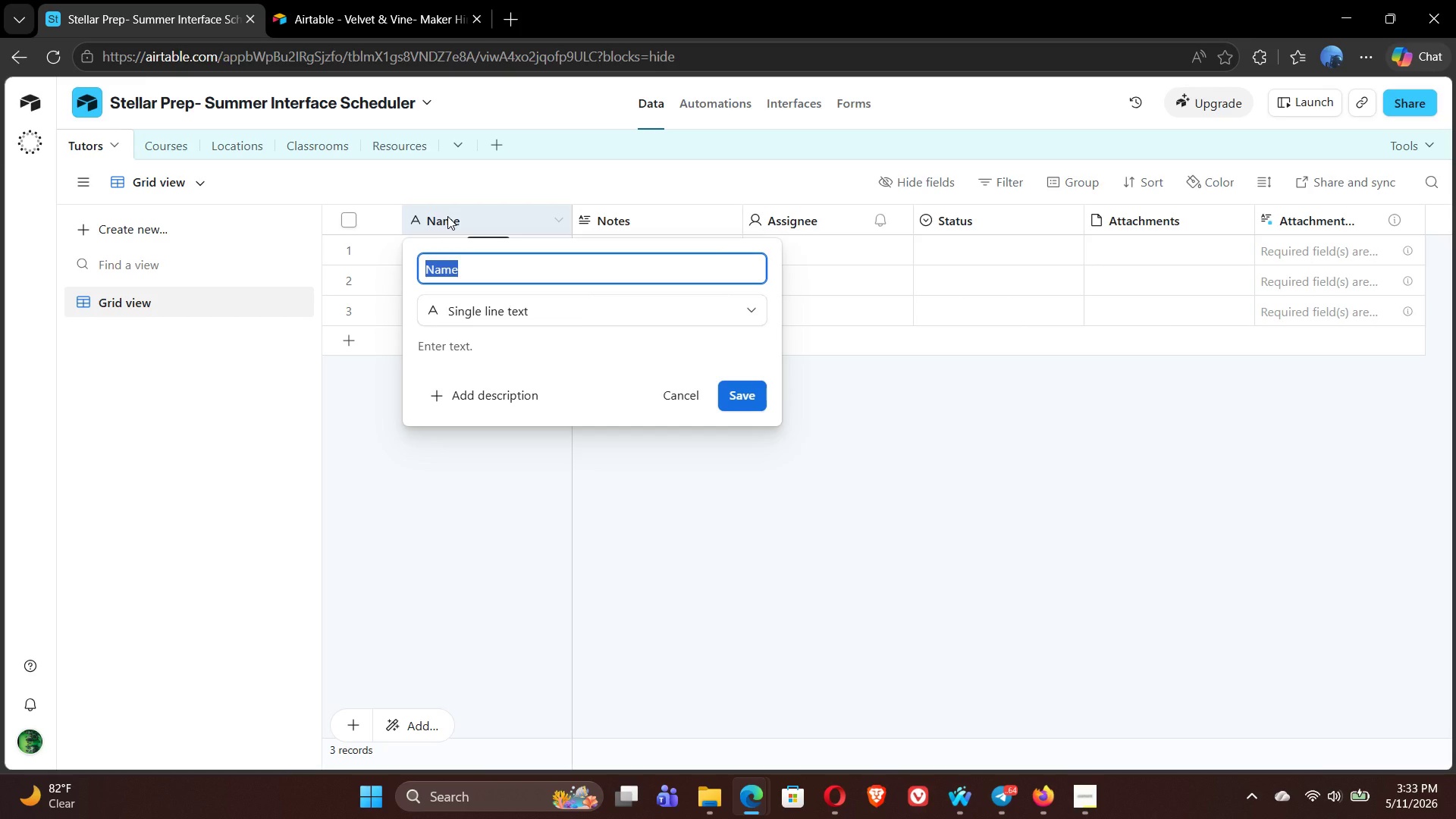 
type(Tutor Name)
 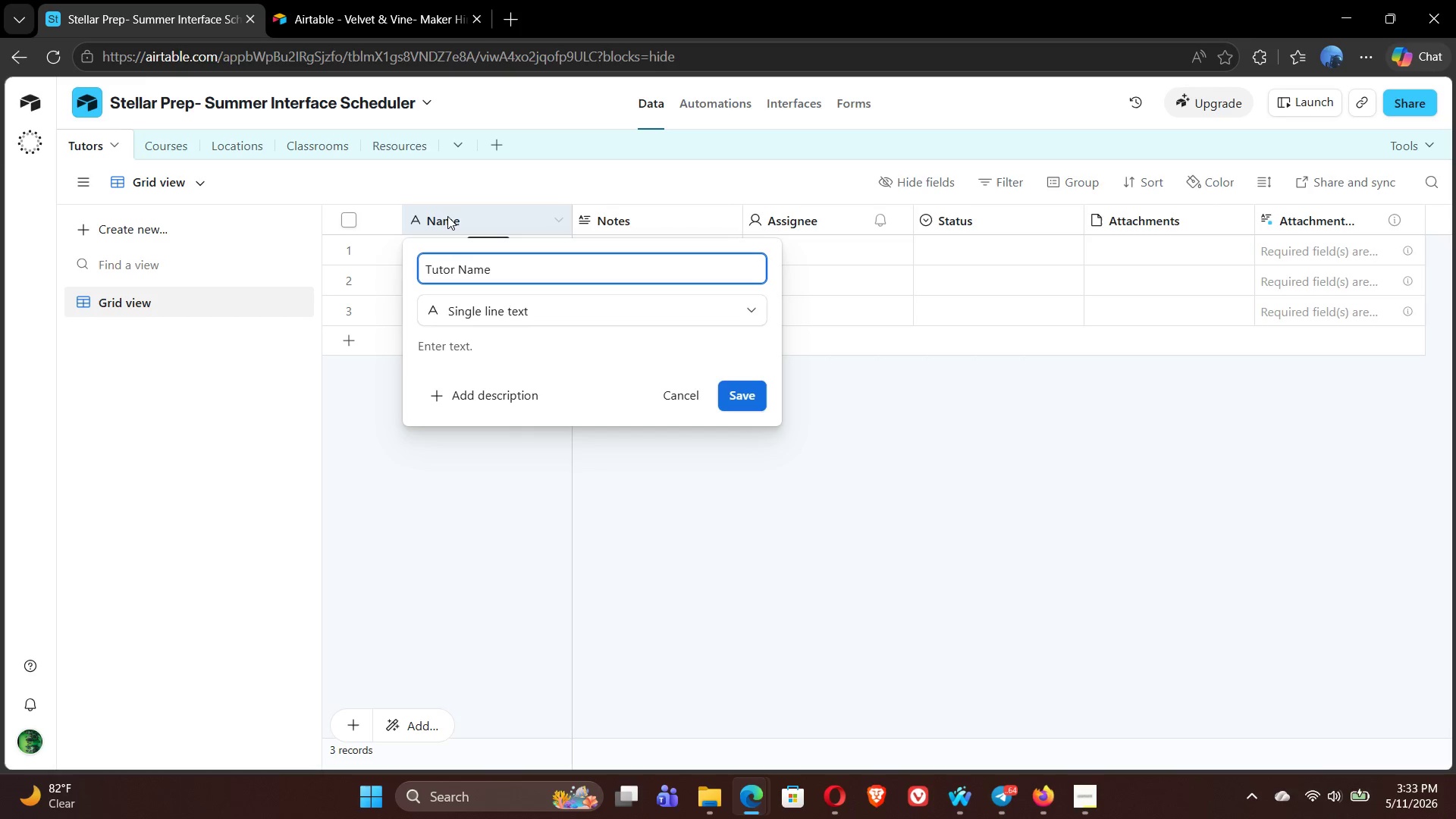 
wait(5.27)
 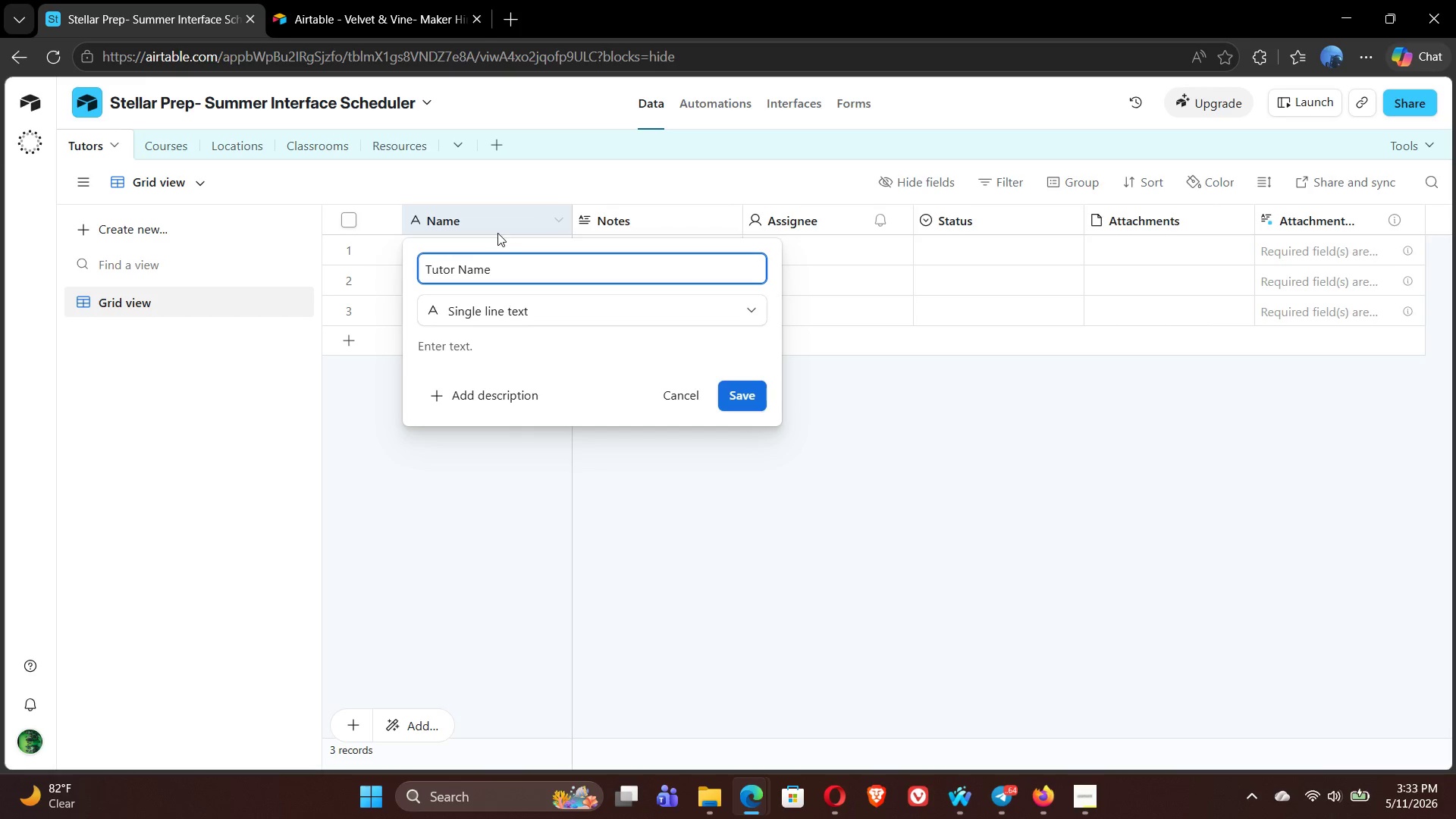 
left_click([748, 400])
 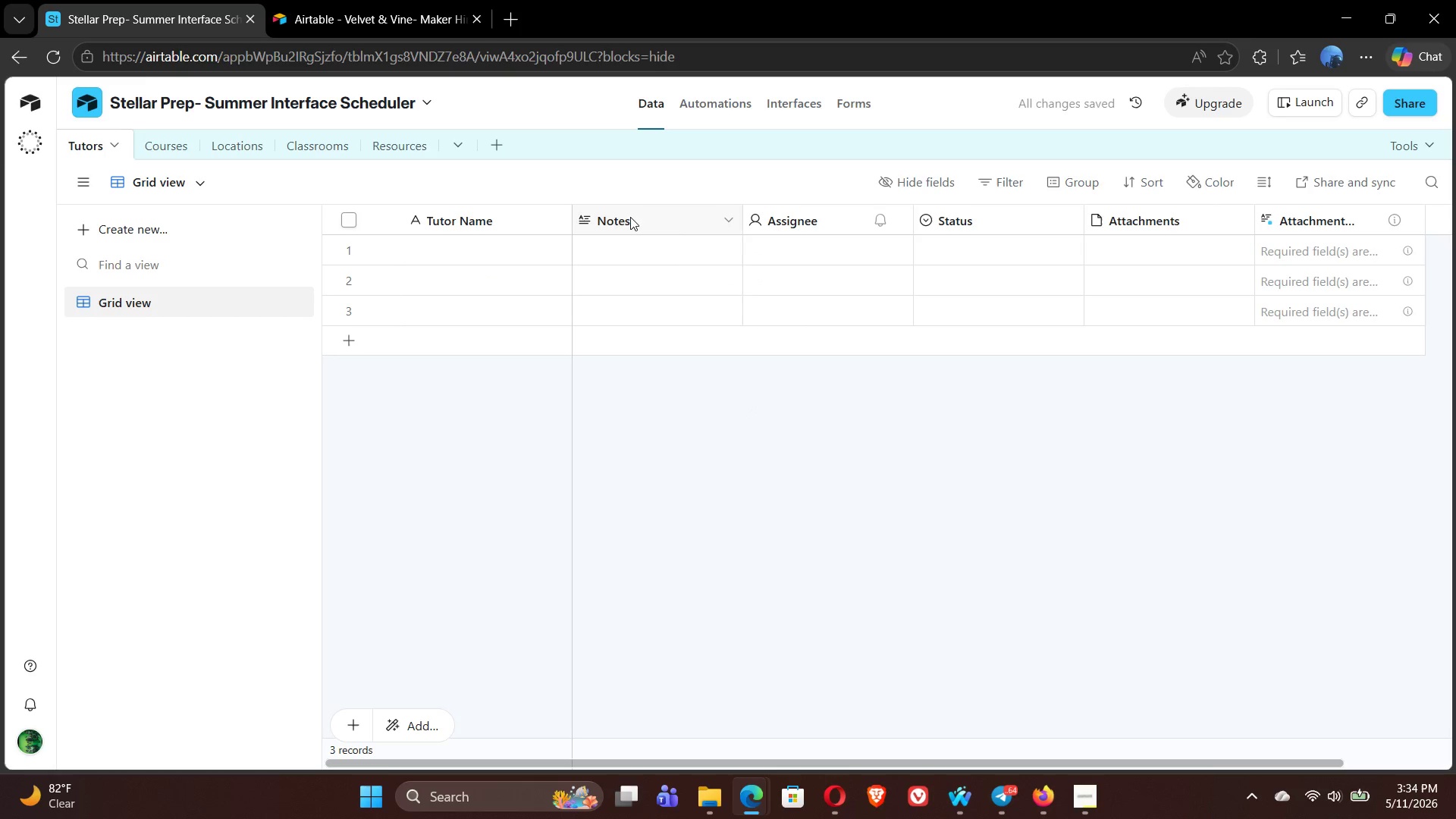 
double_click([630, 217])
 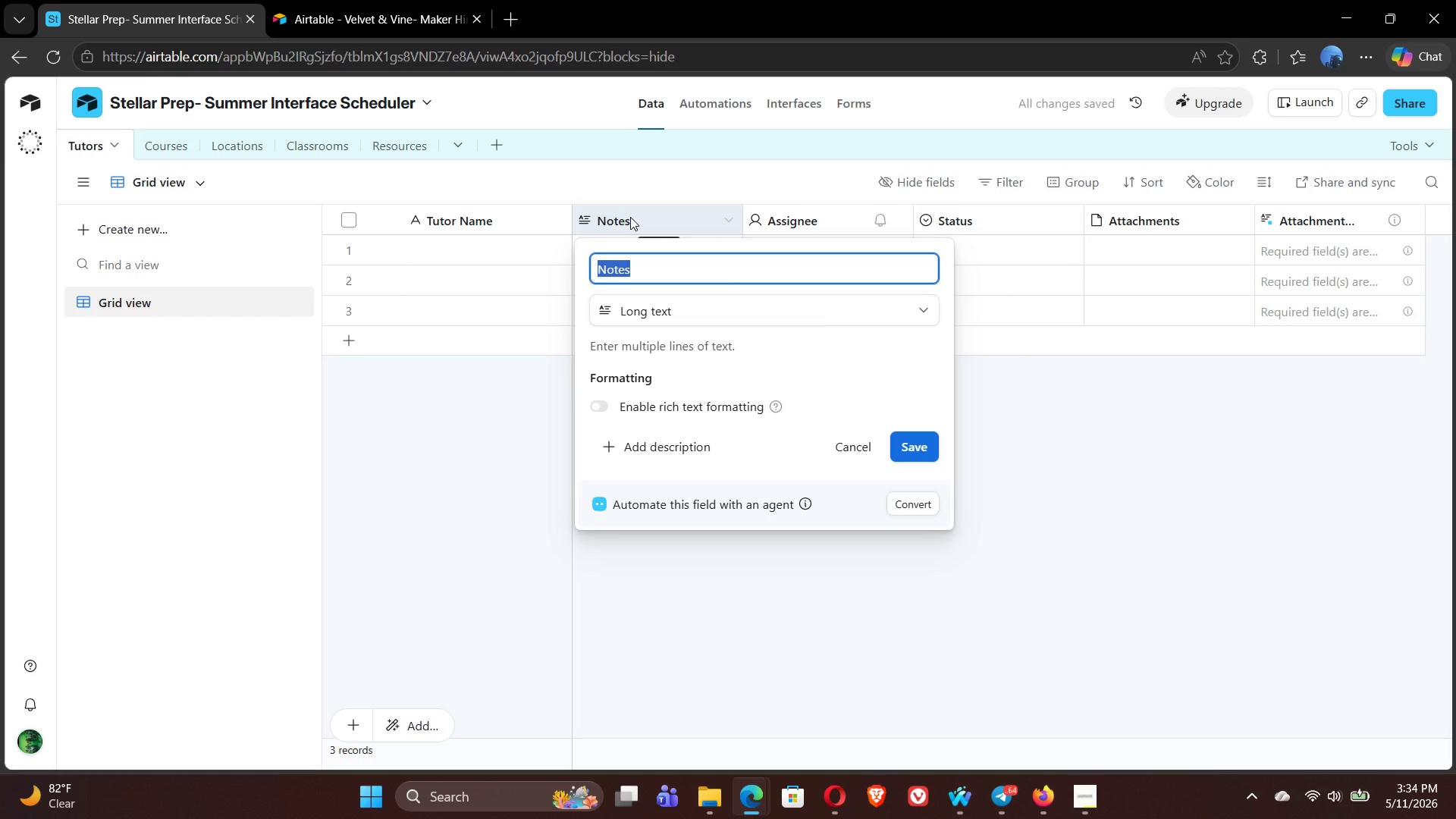 
type(Subject Expertise)
 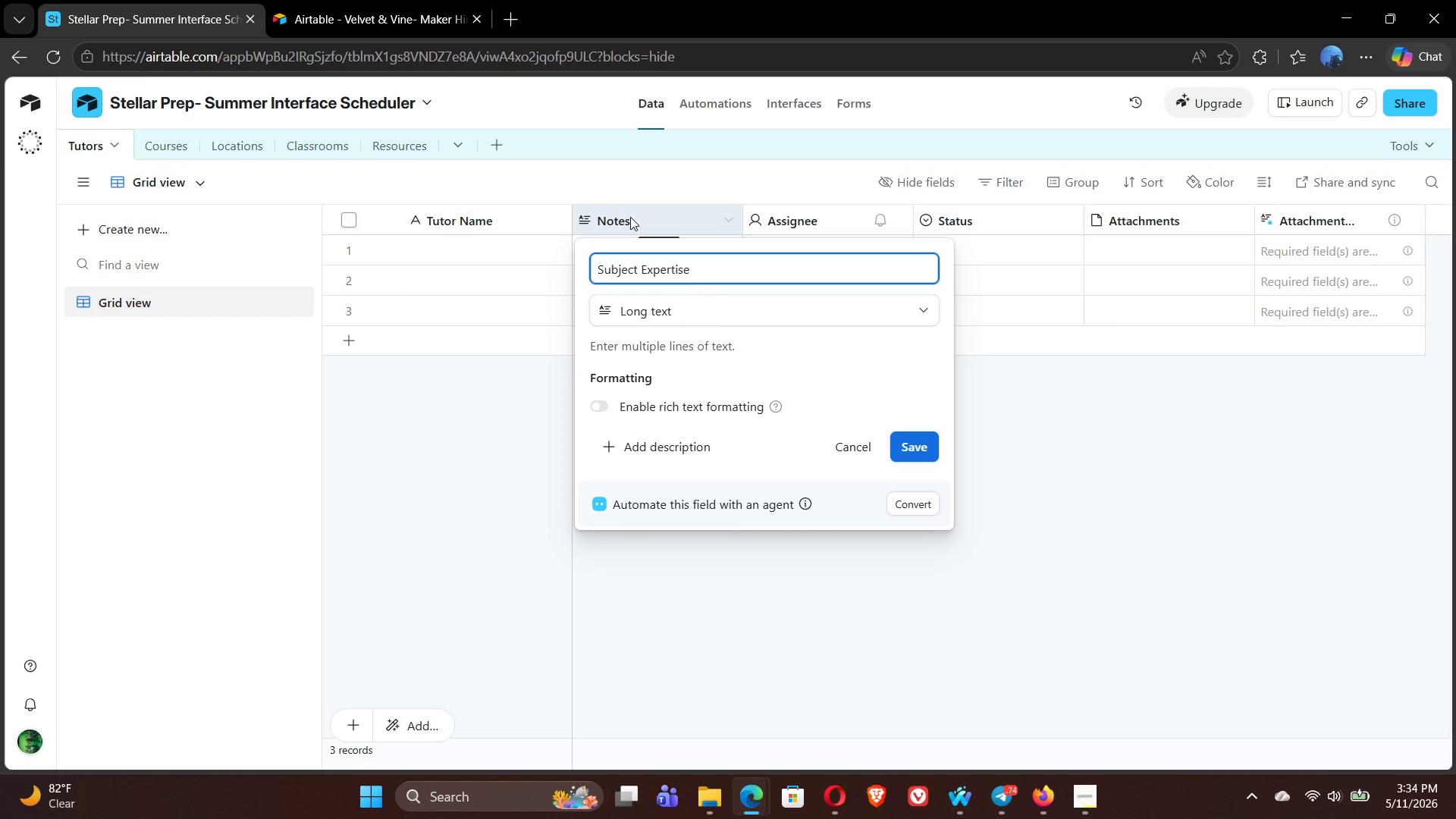 
left_click([750, 315])
 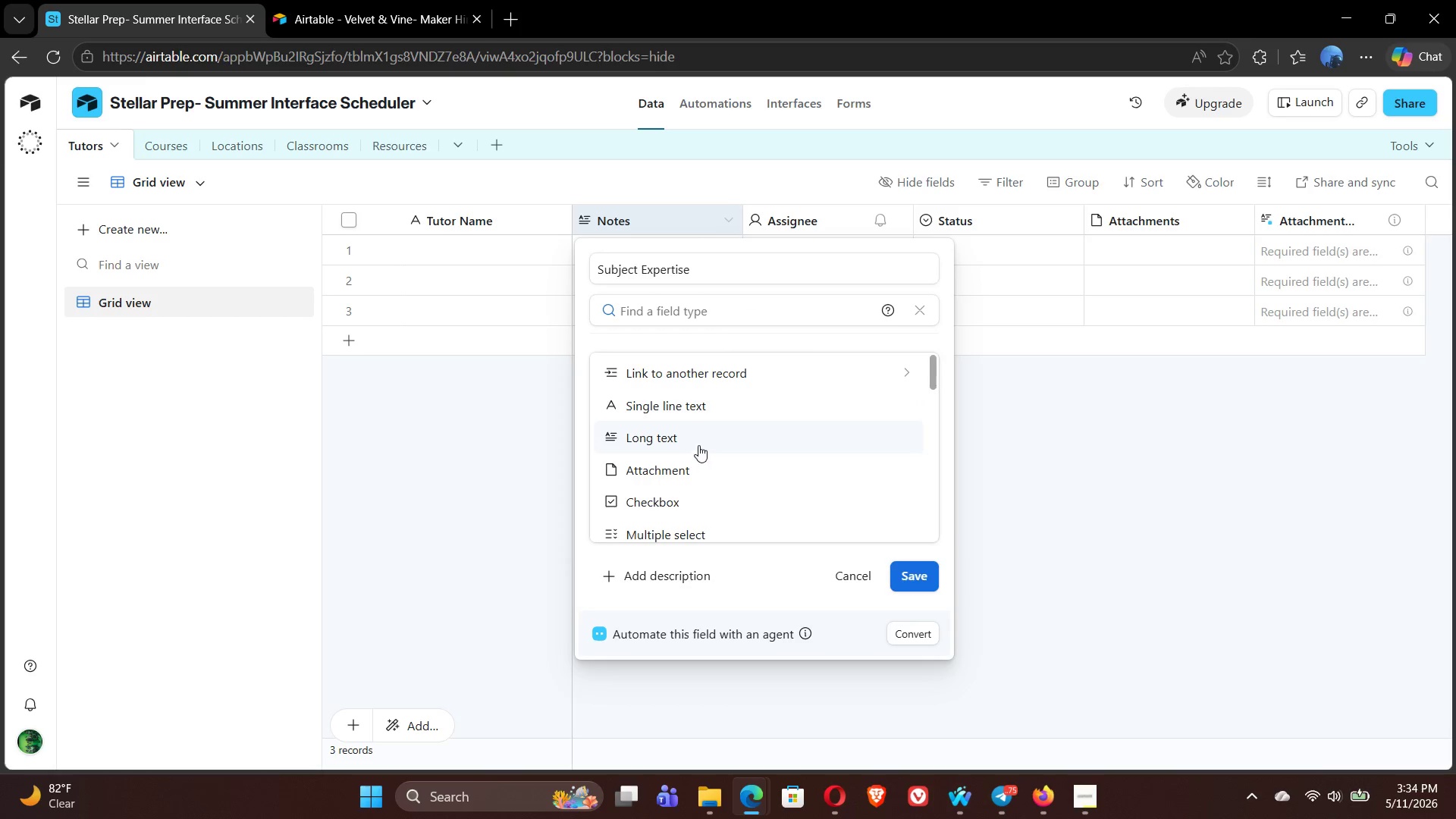 
left_click([700, 413])
 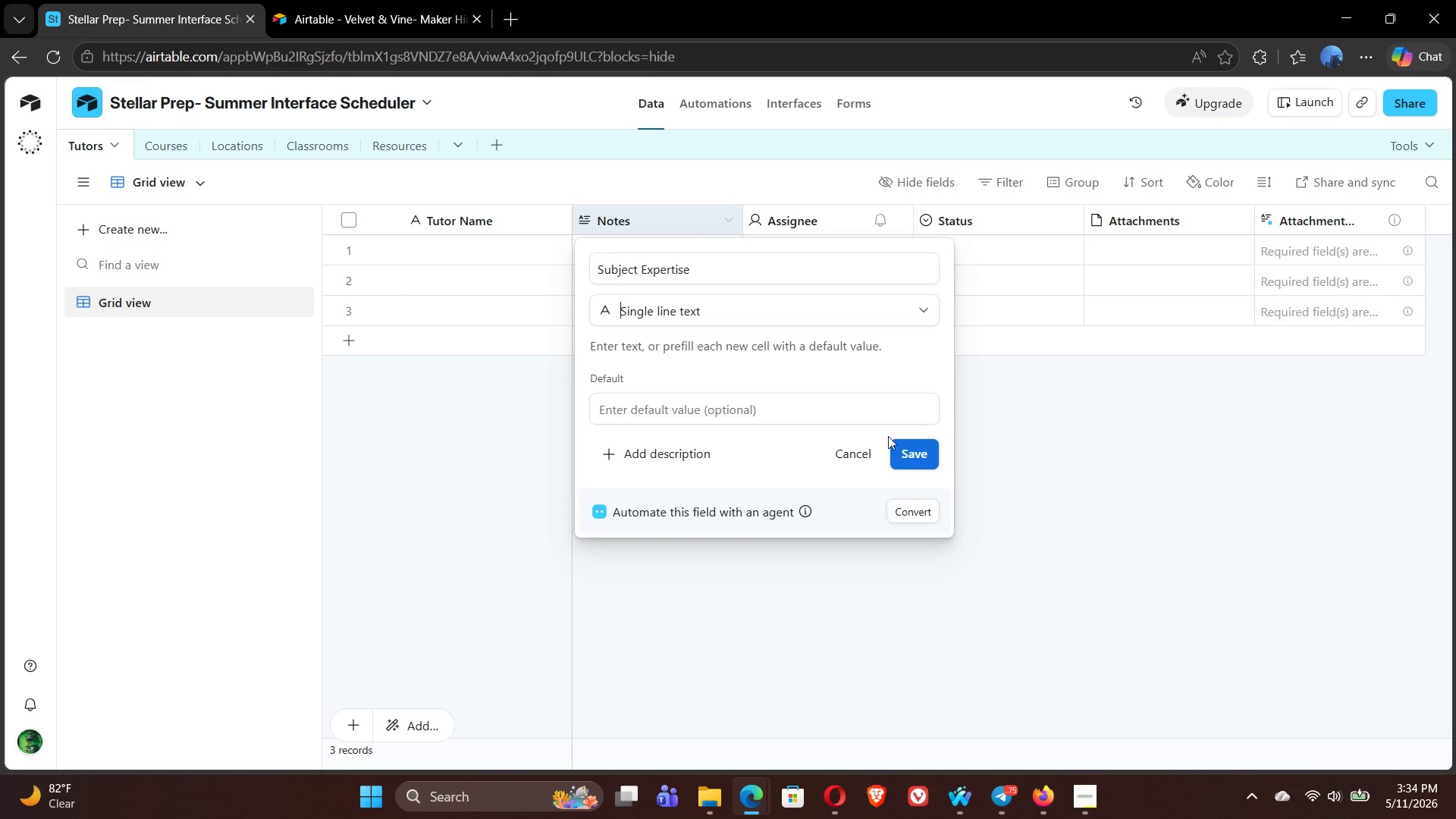 
left_click([906, 452])
 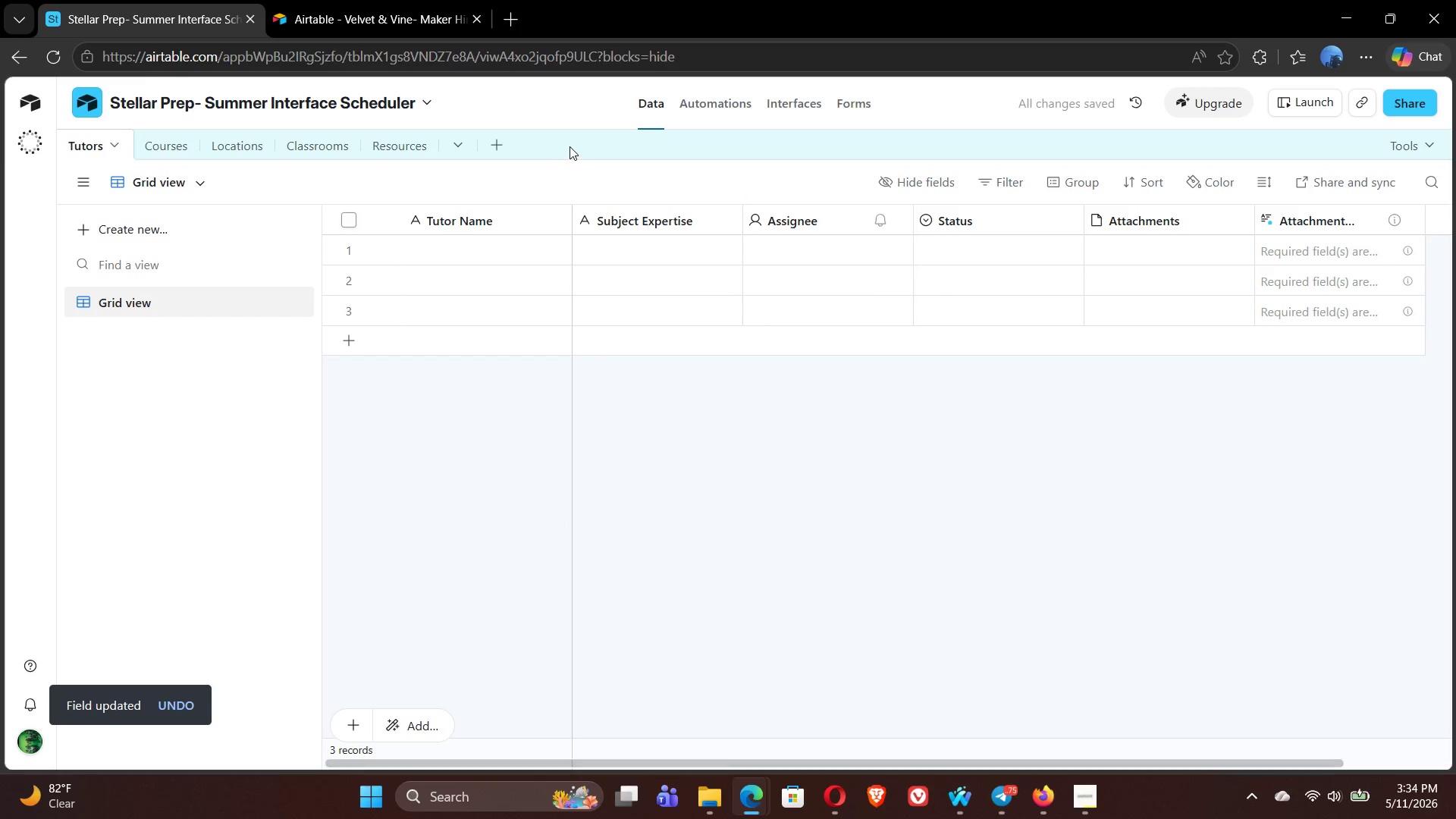 
left_click([397, 143])
 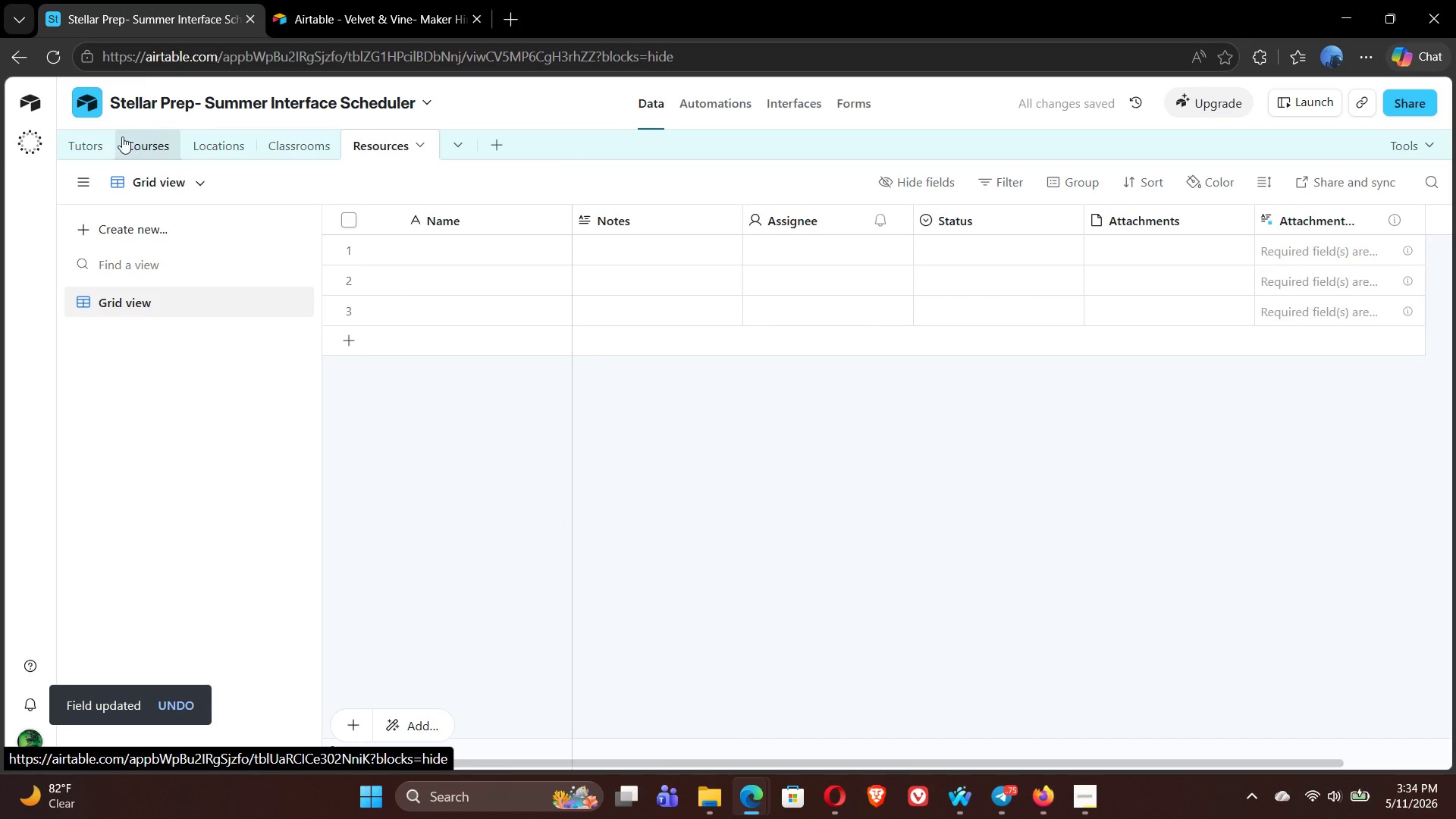 
left_click([91, 144])
 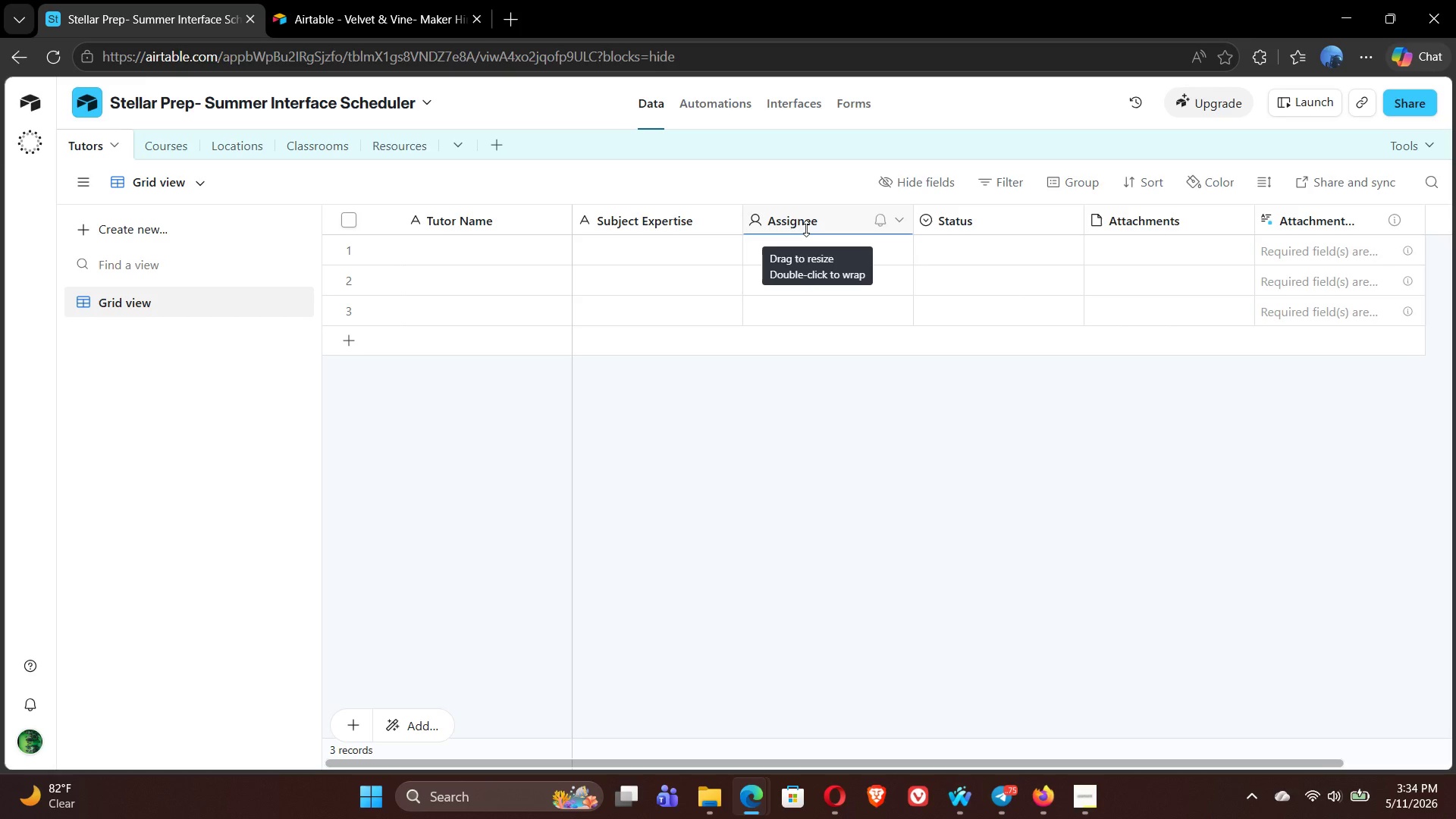 
wait(22.56)
 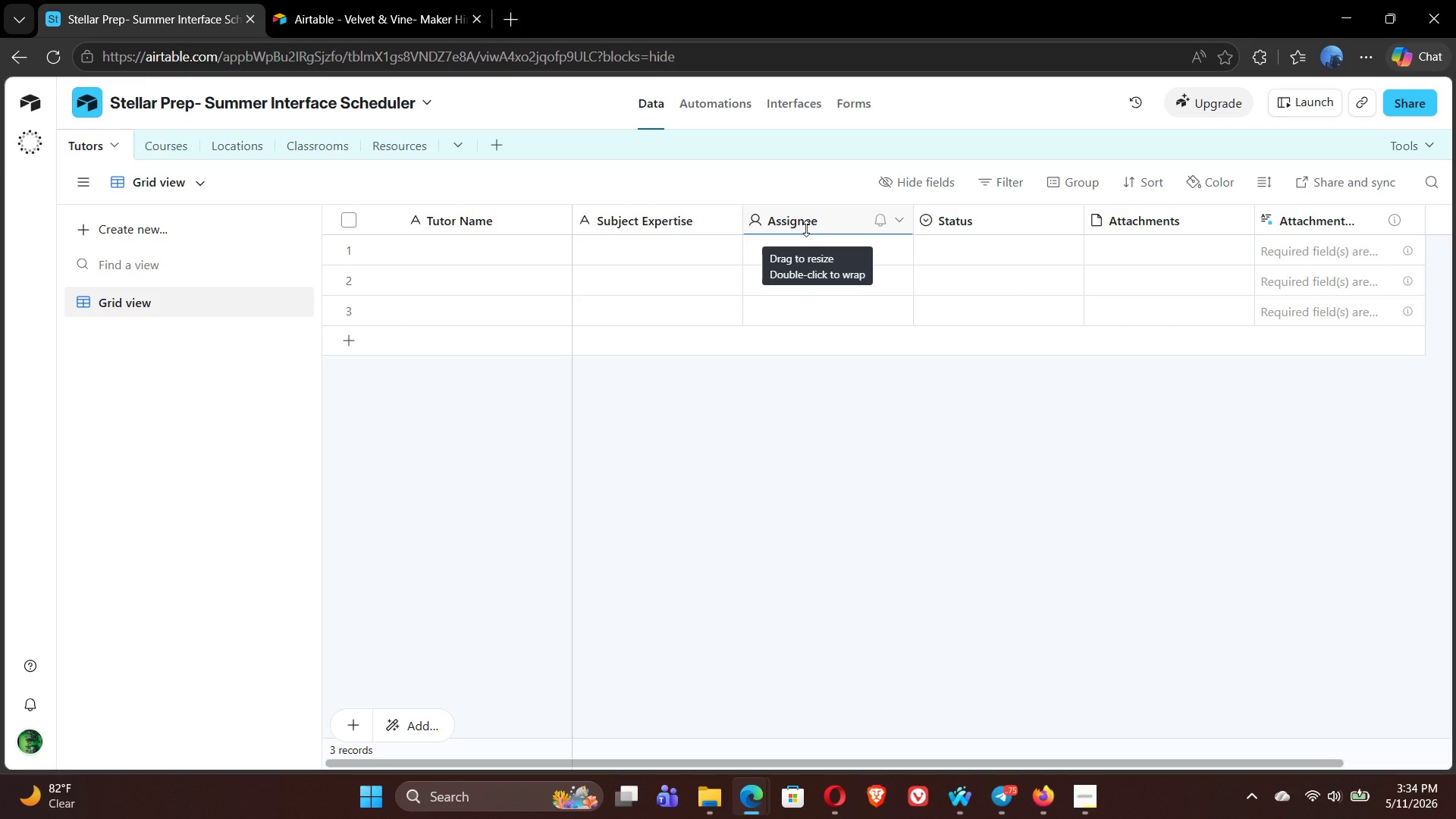 
double_click([802, 220])
 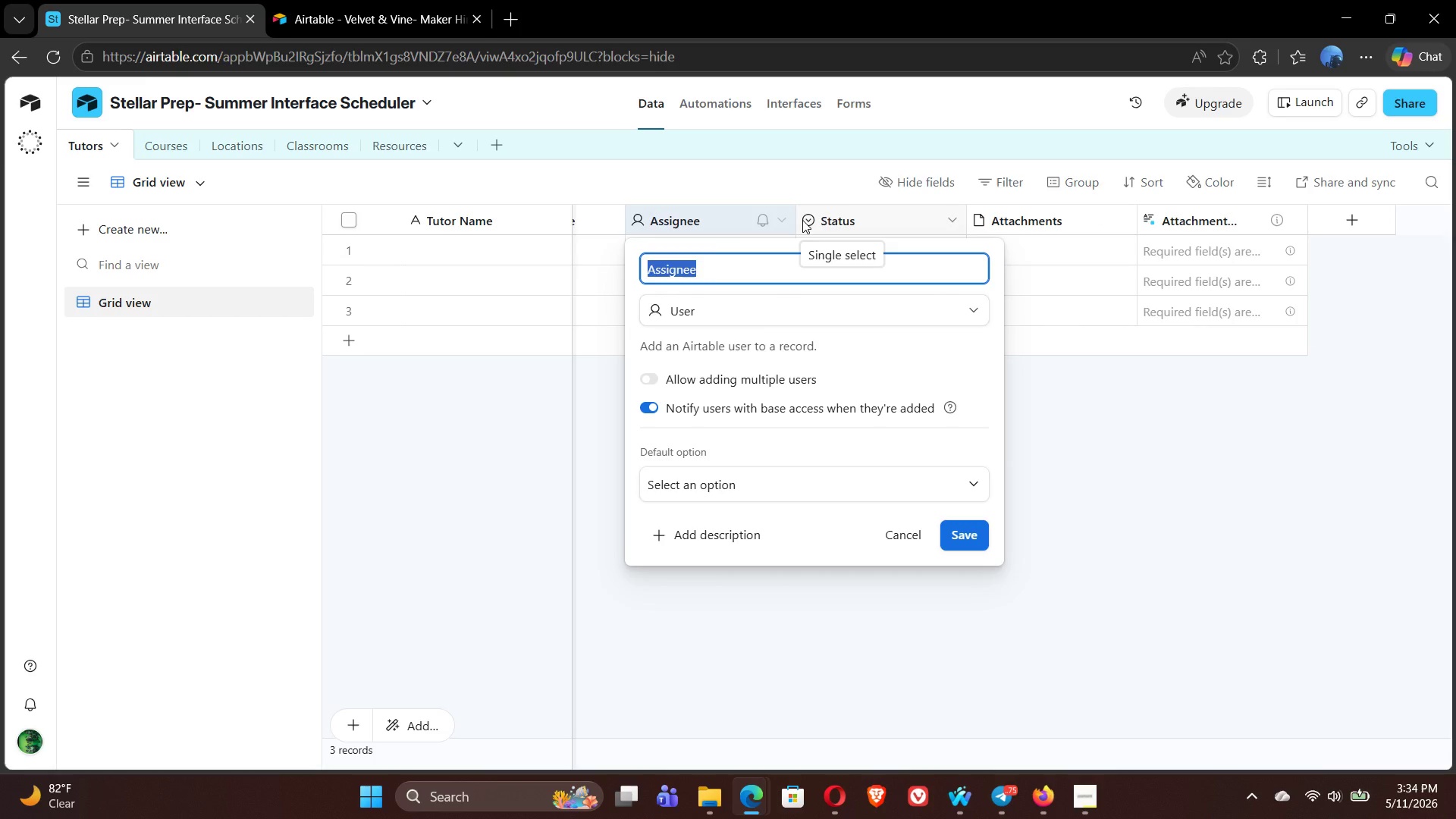 
type(Primary )
 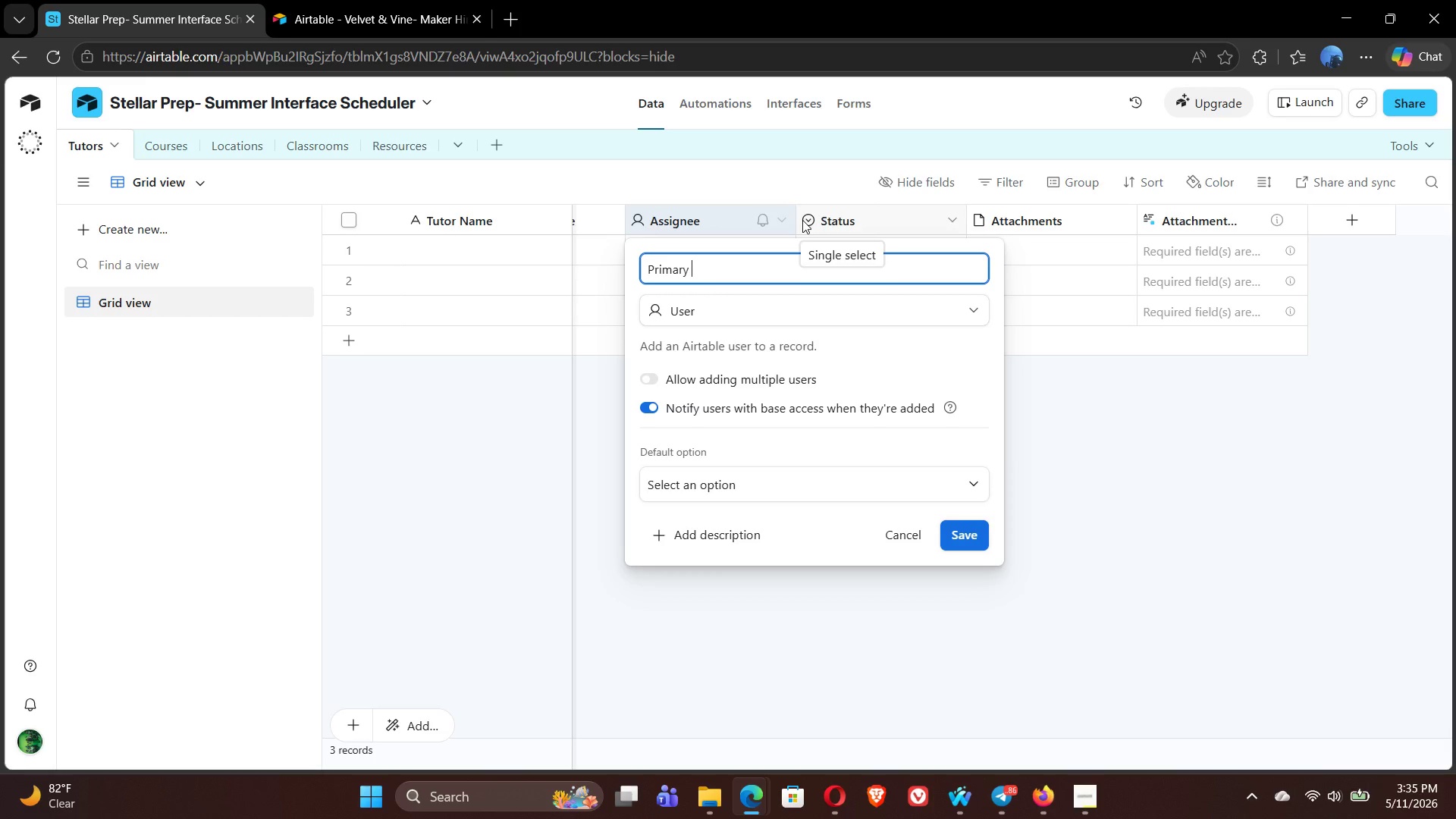 
hold_key(key=ShiftLeft, duration=0.86)
 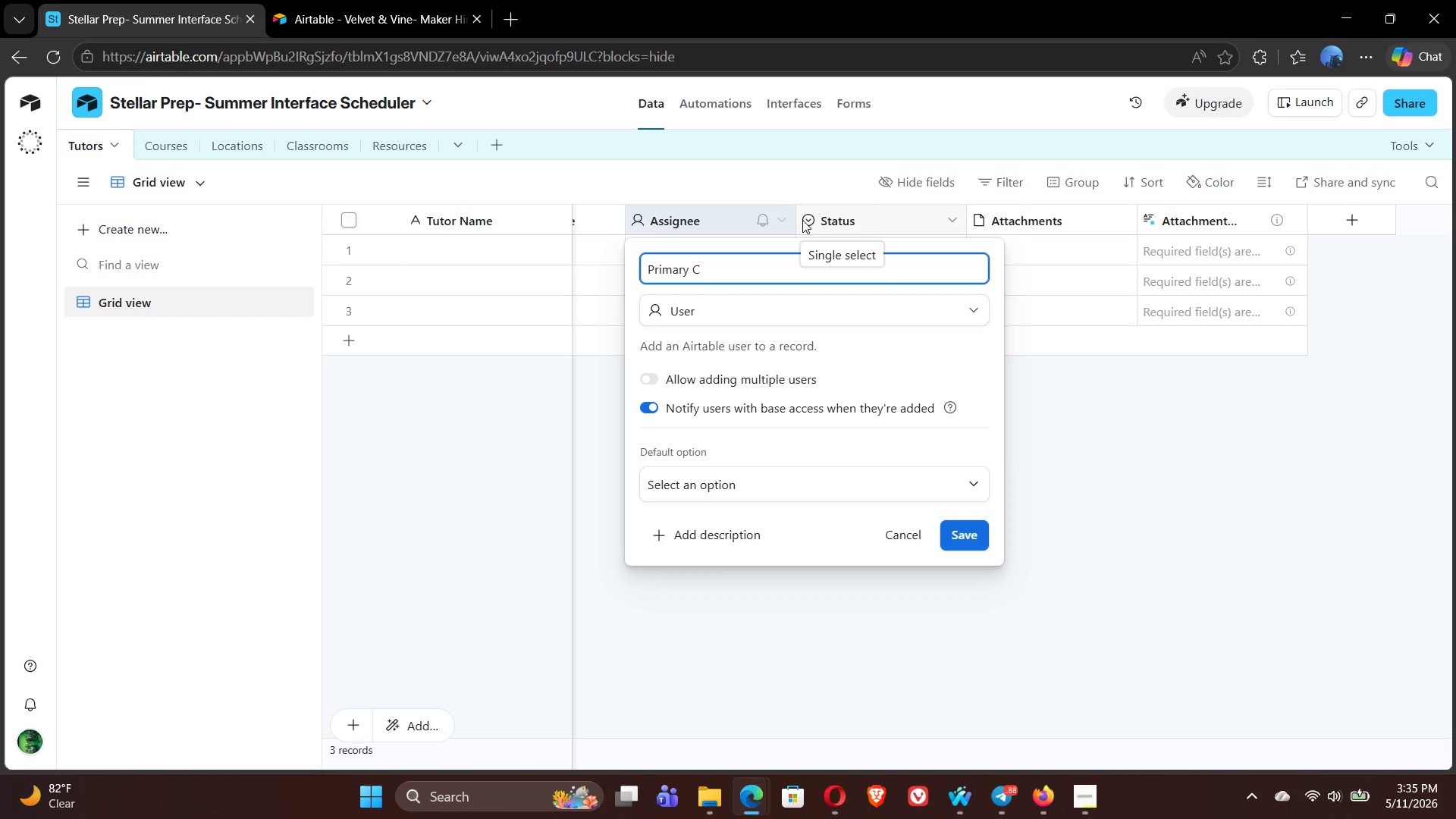 
type(campus)
 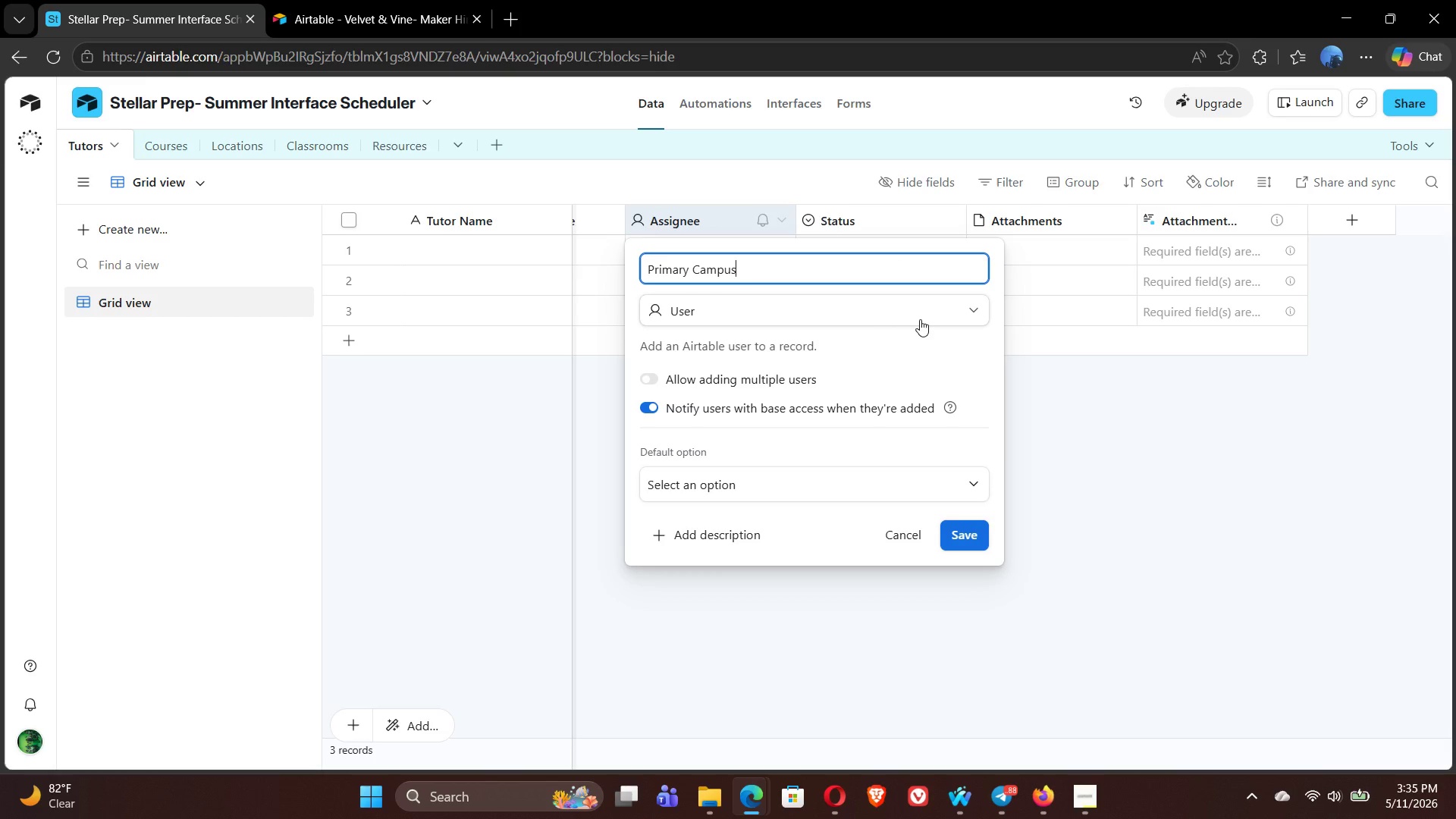 
left_click([920, 319])
 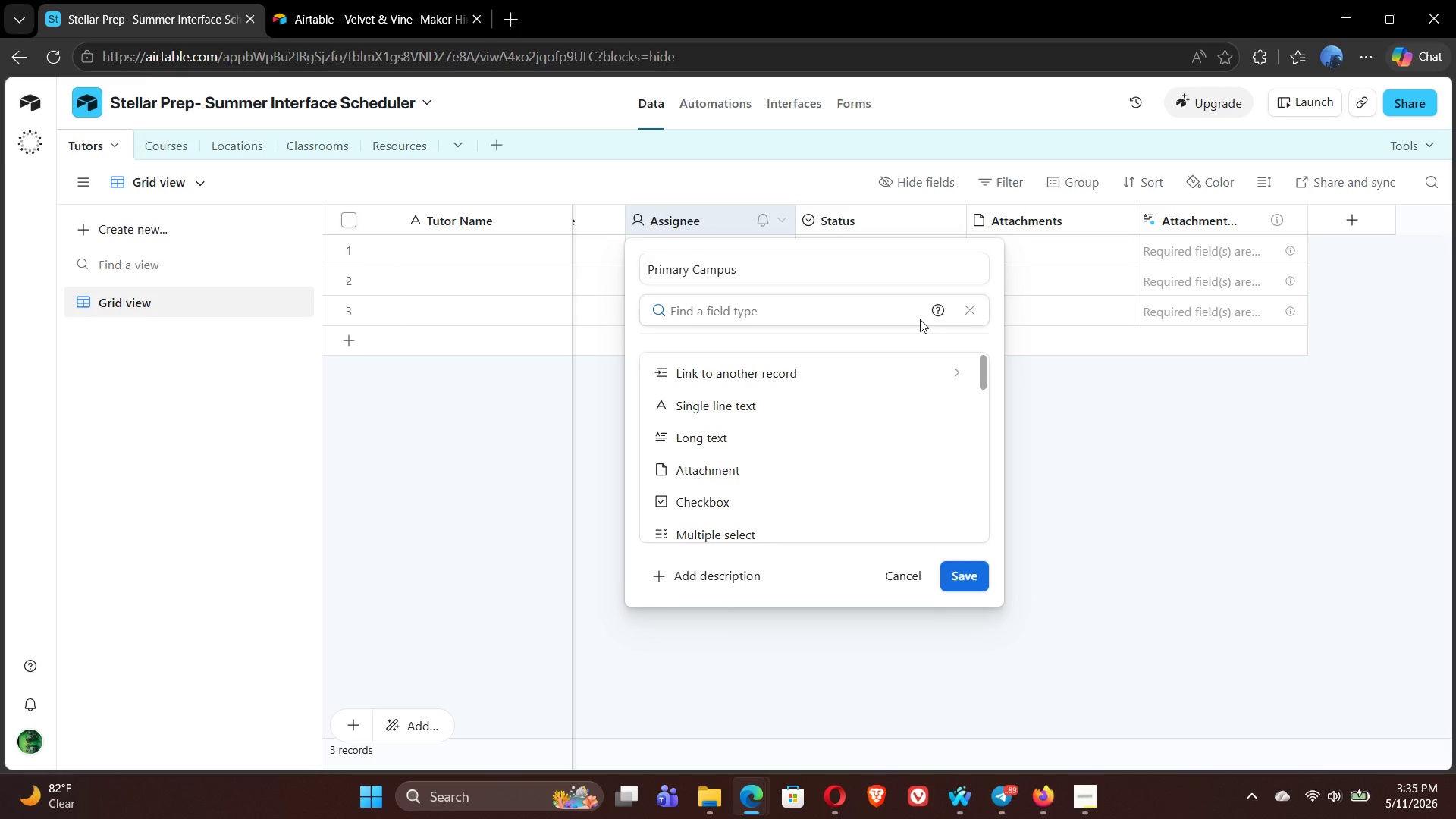 
wait(5.77)
 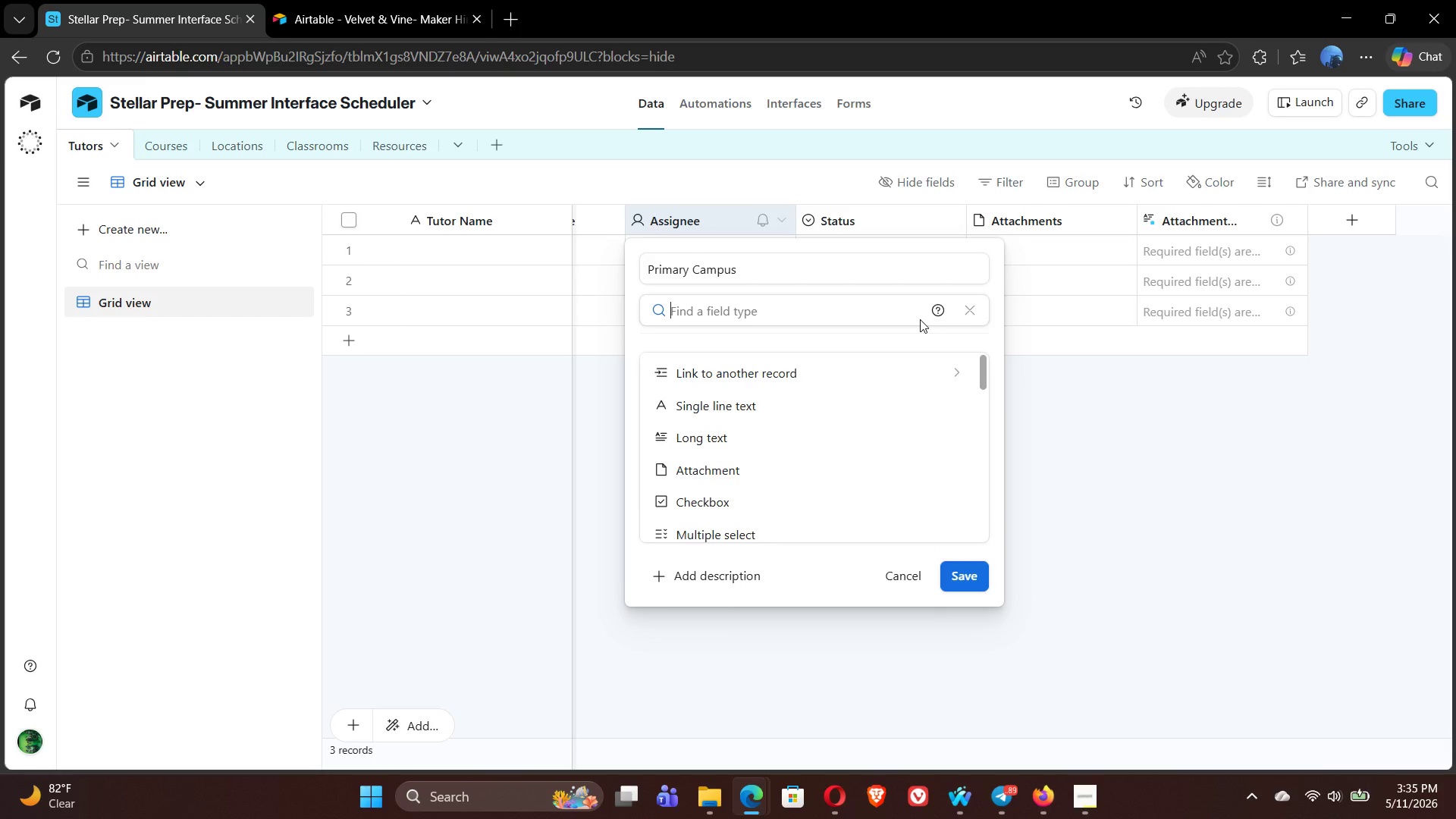 
mouse_move([809, 451])
 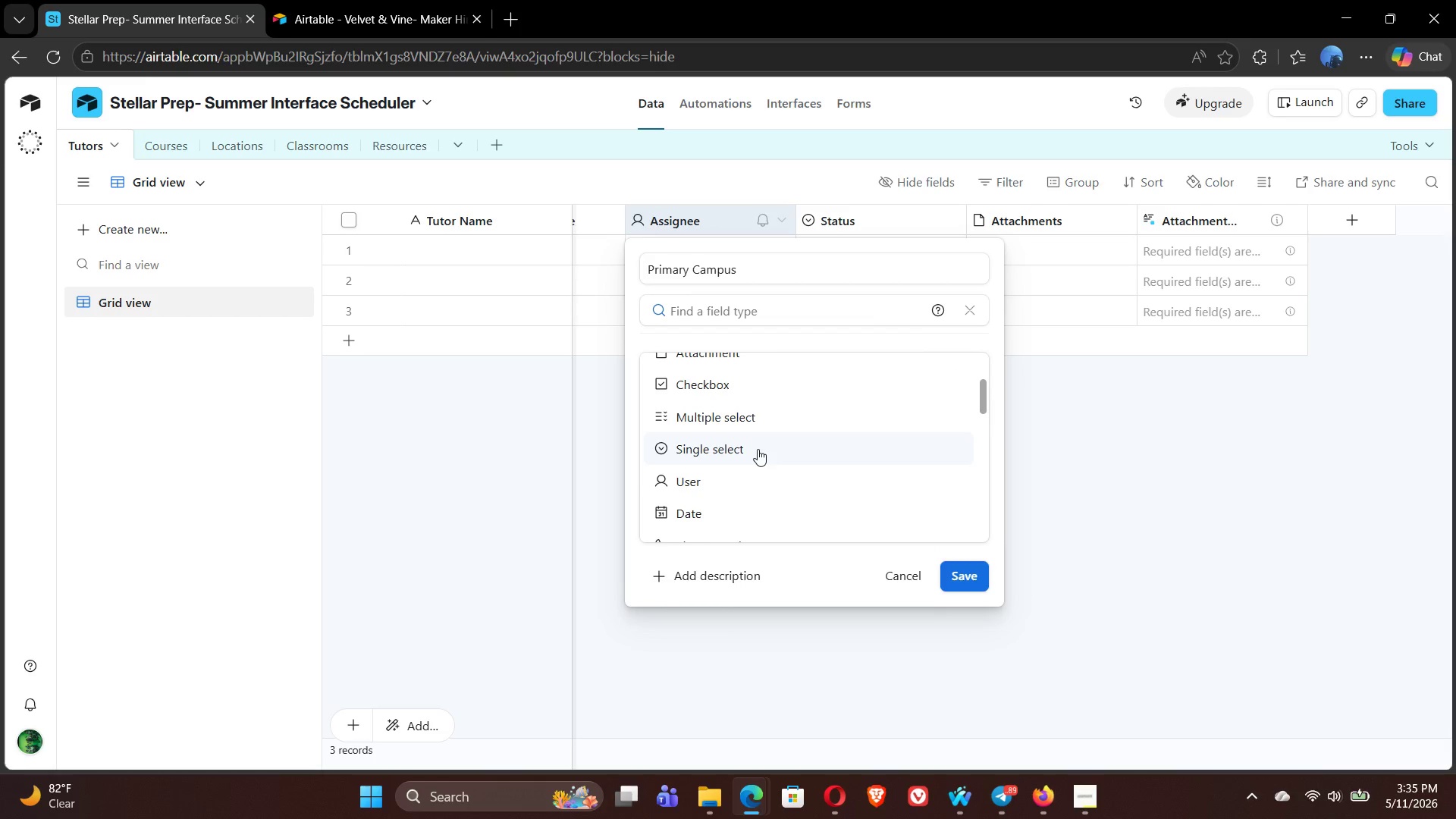 
left_click([758, 449])
 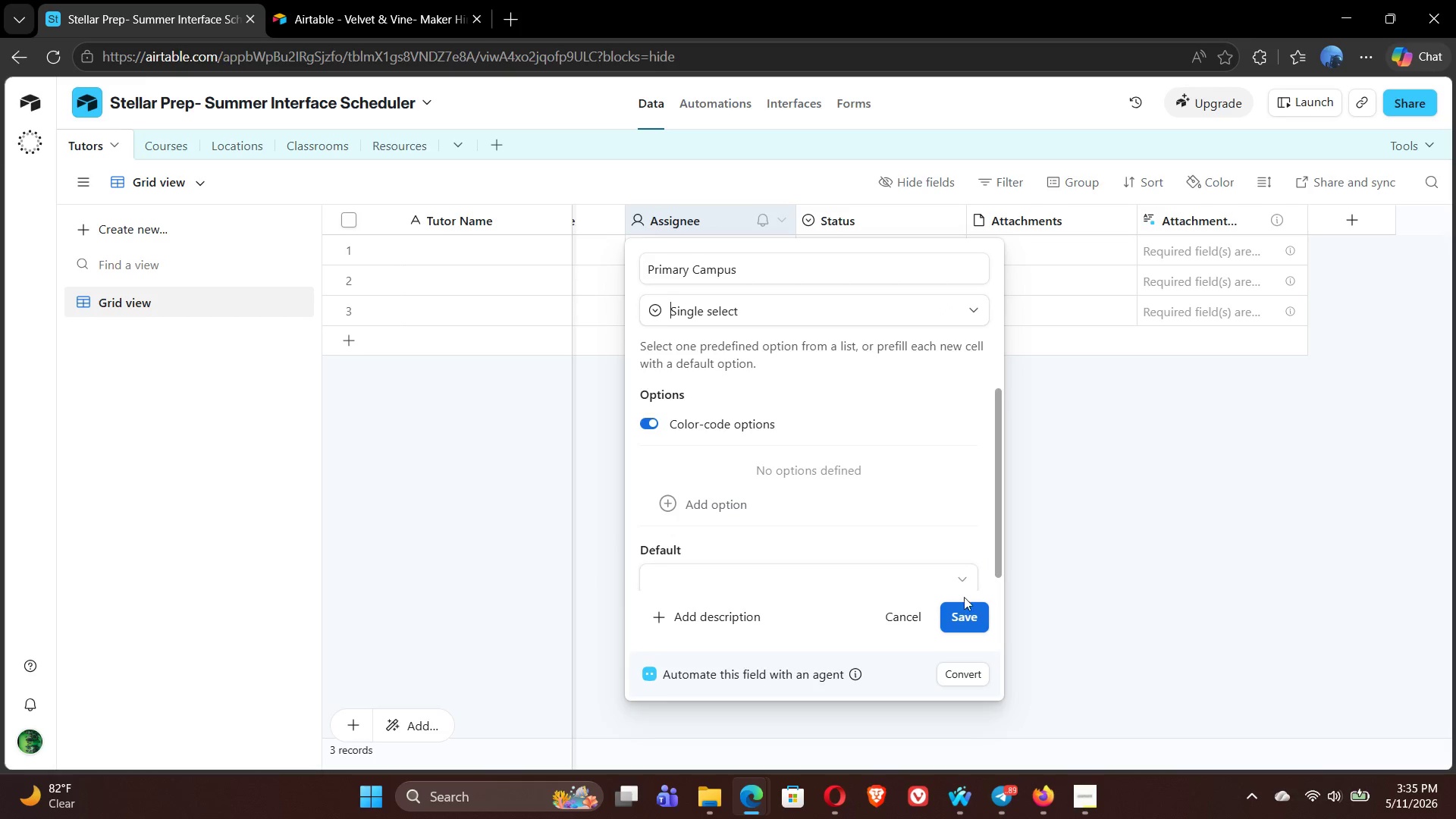 
left_click([964, 612])
 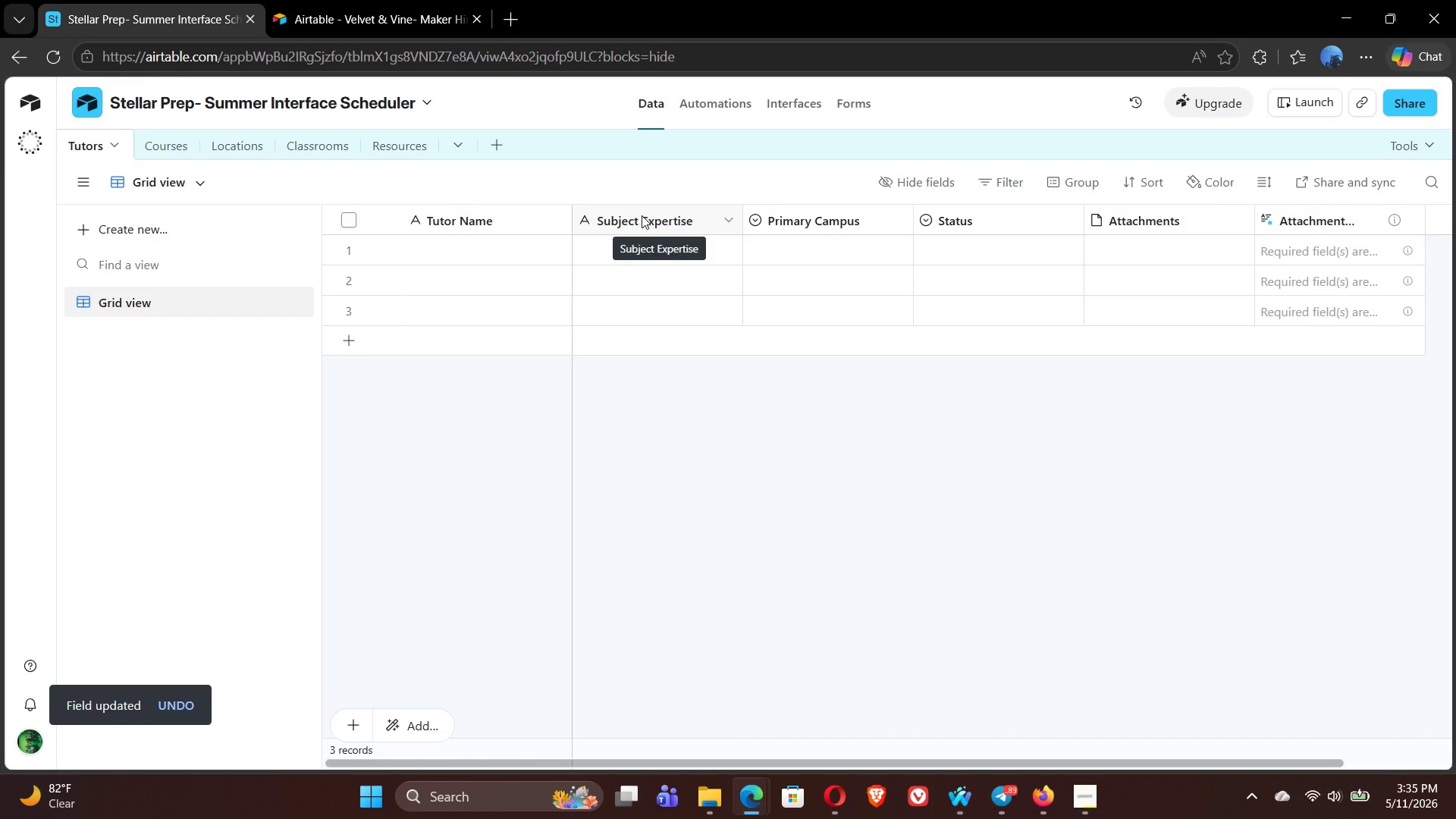 
wait(12.52)
 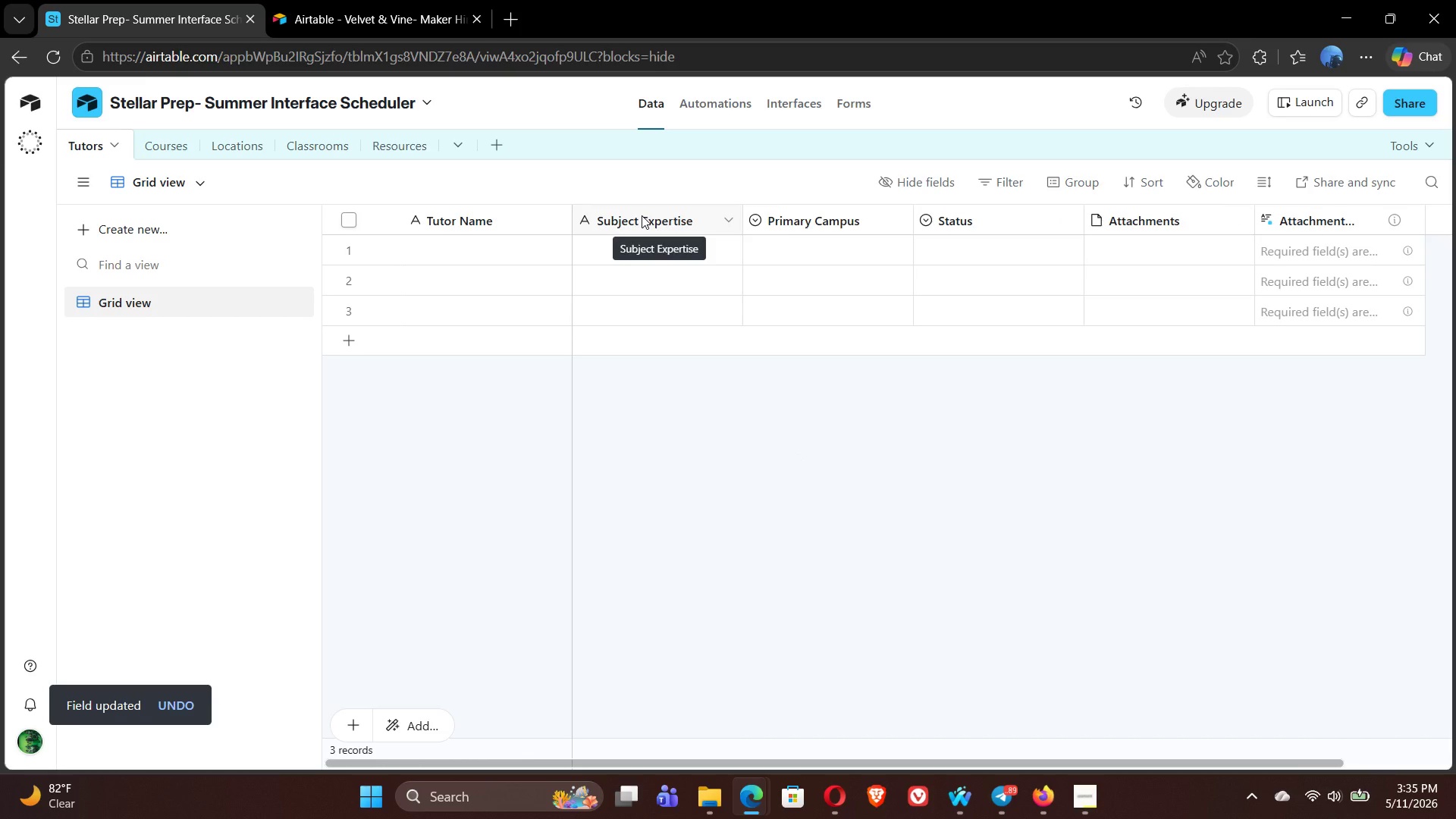 
mouse_move([502, 216])
 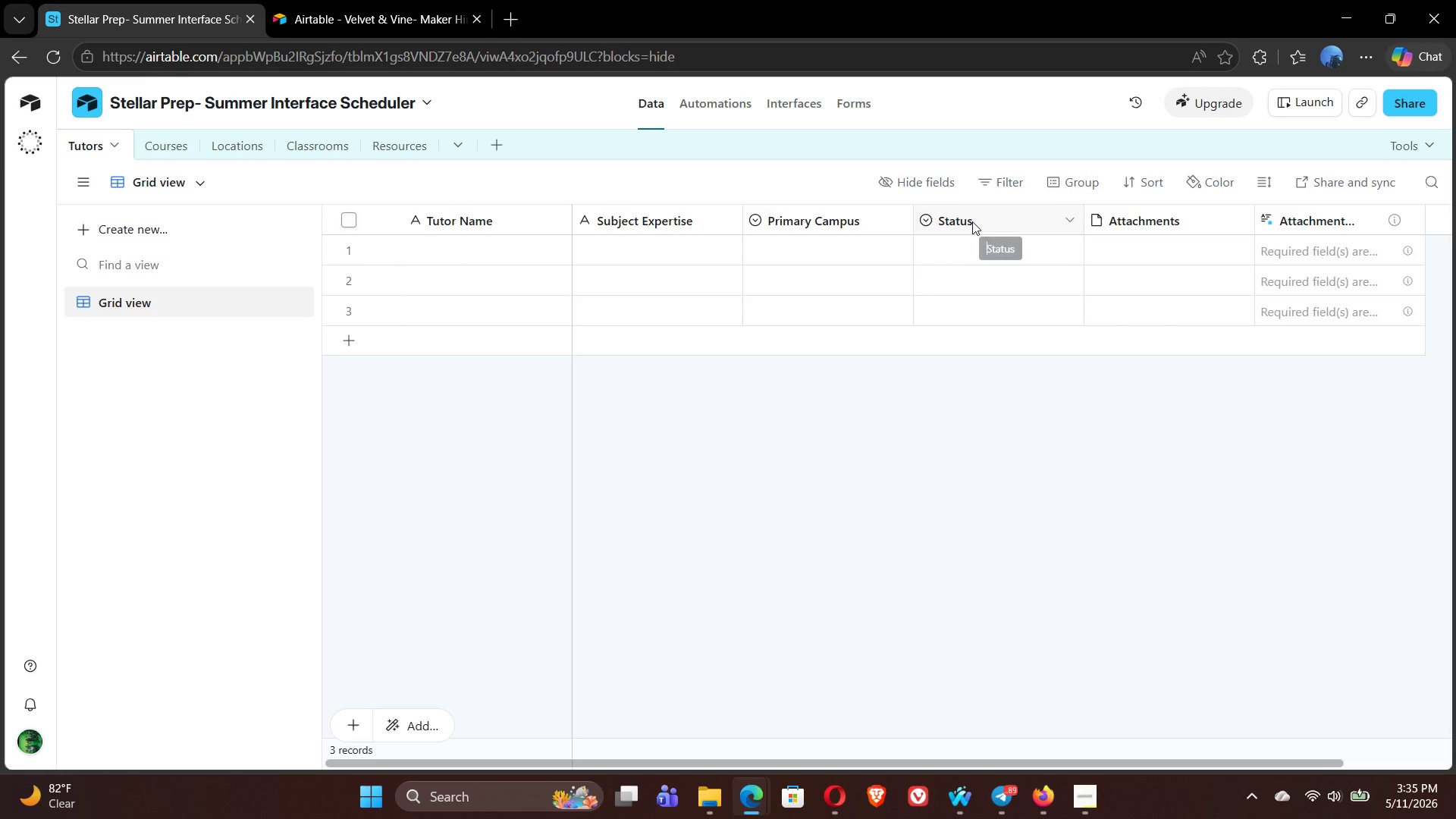 
double_click([972, 221])
 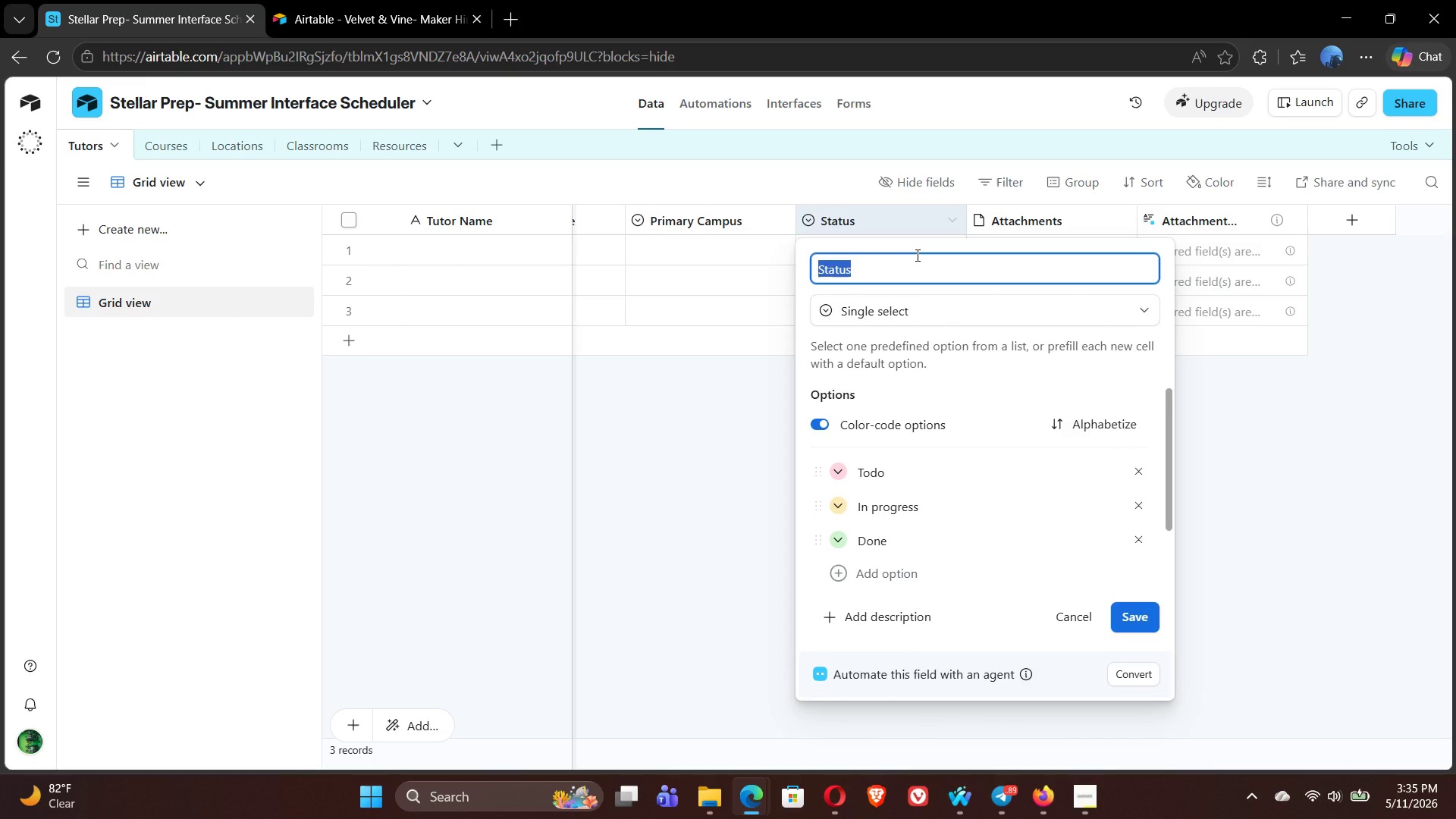 
type(Staff ID)
 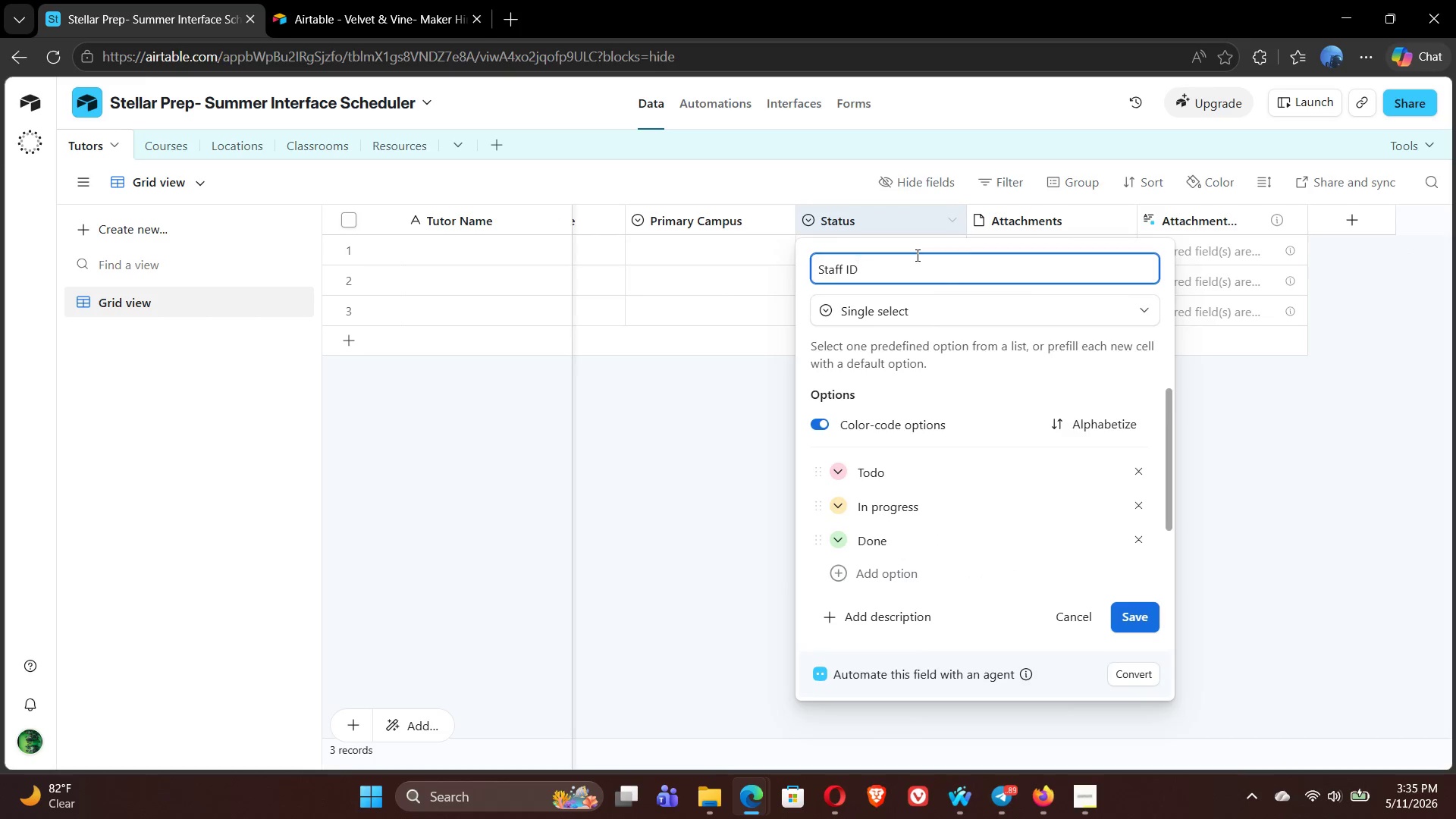 
left_click([994, 317])
 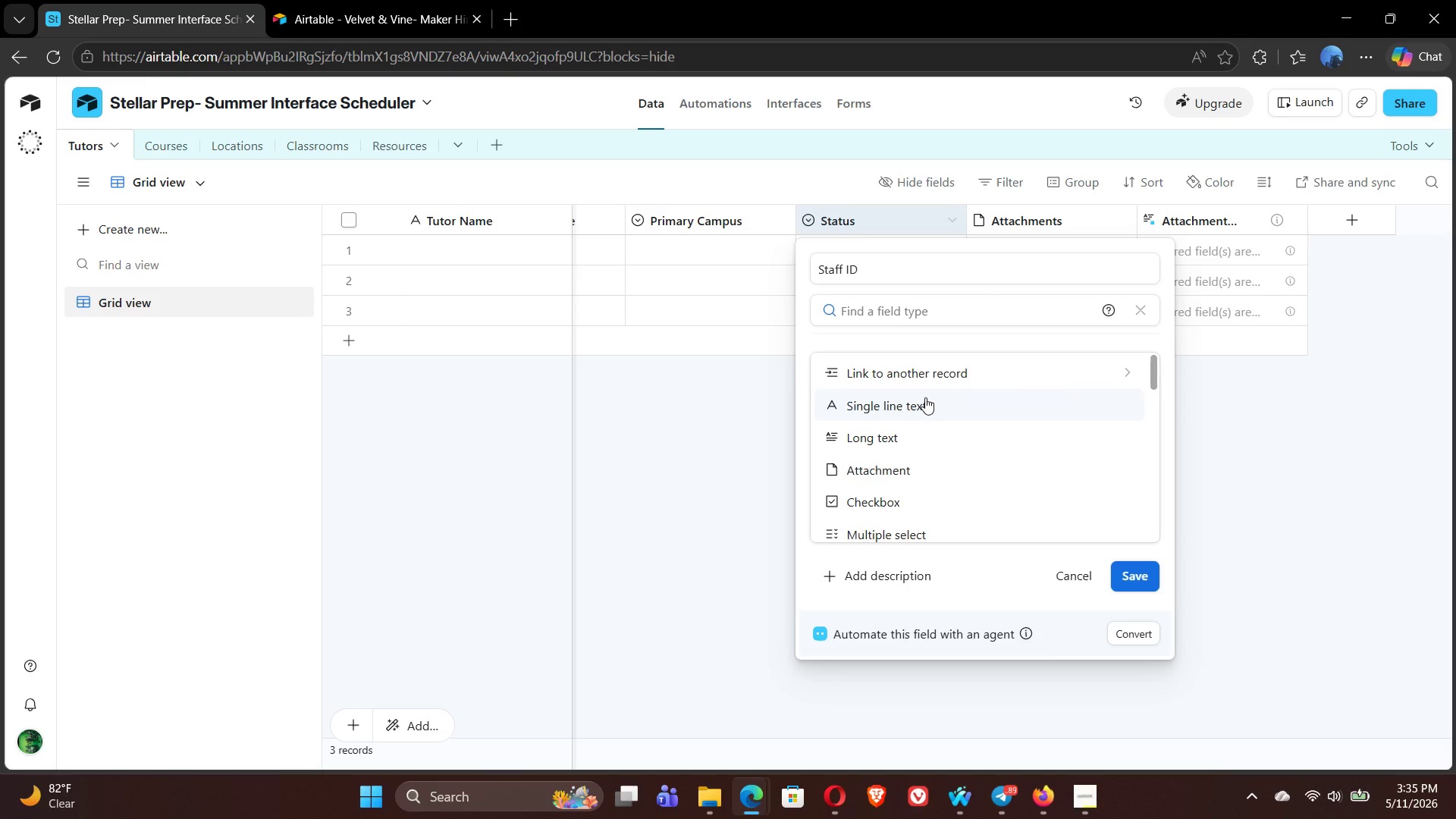 
left_click([921, 403])
 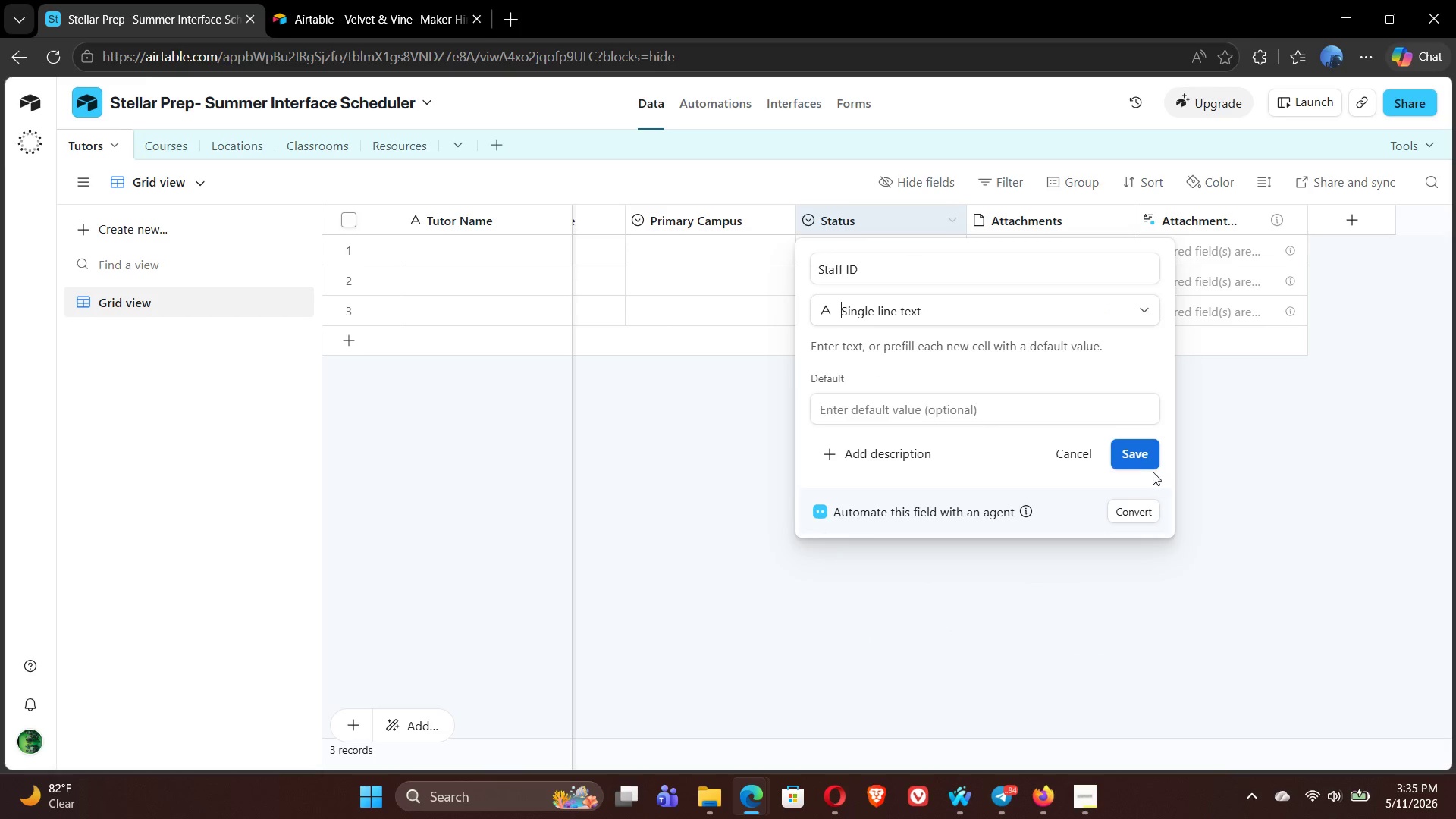 
left_click([1134, 459])
 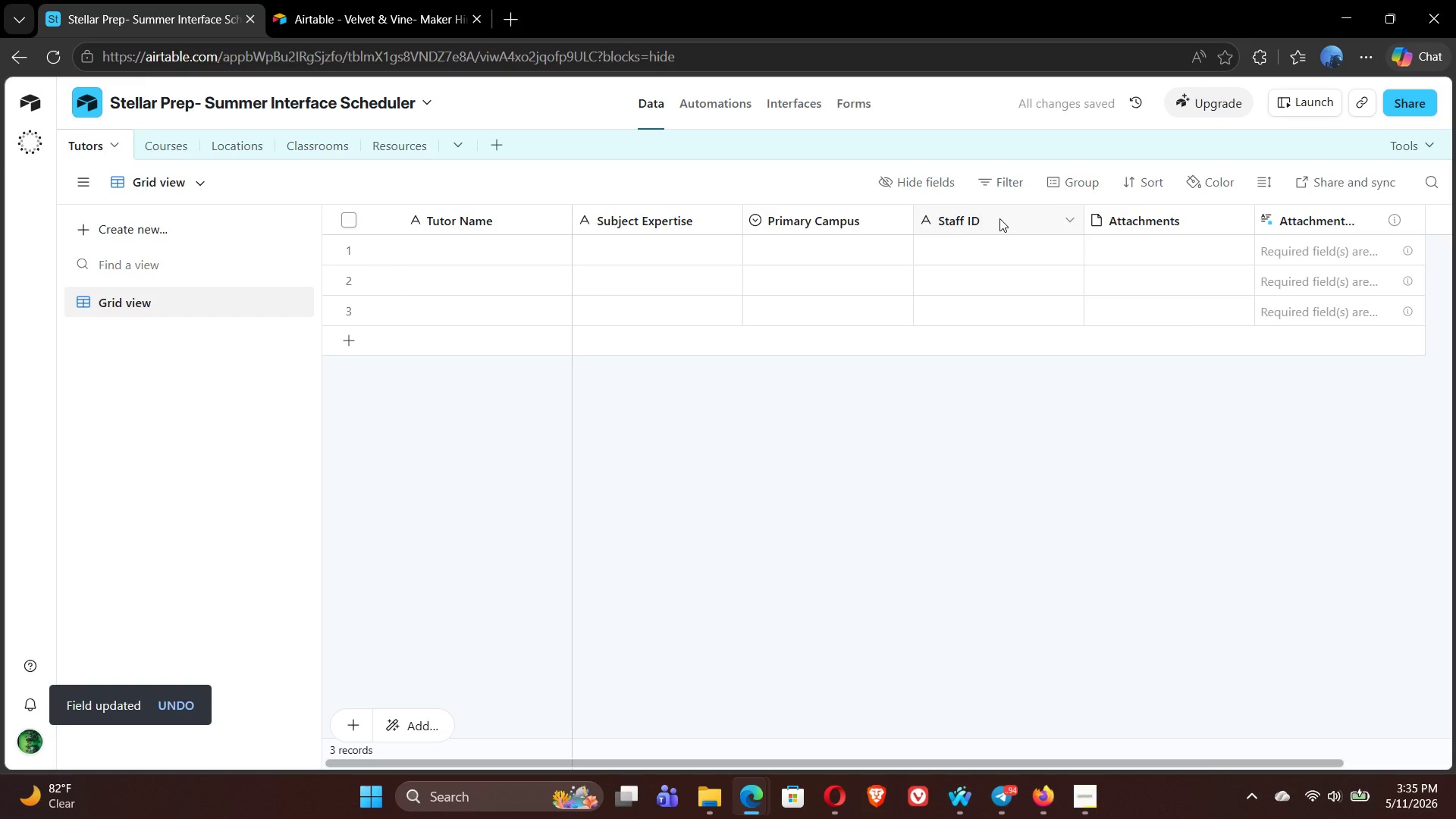 
left_click([999, 218])
 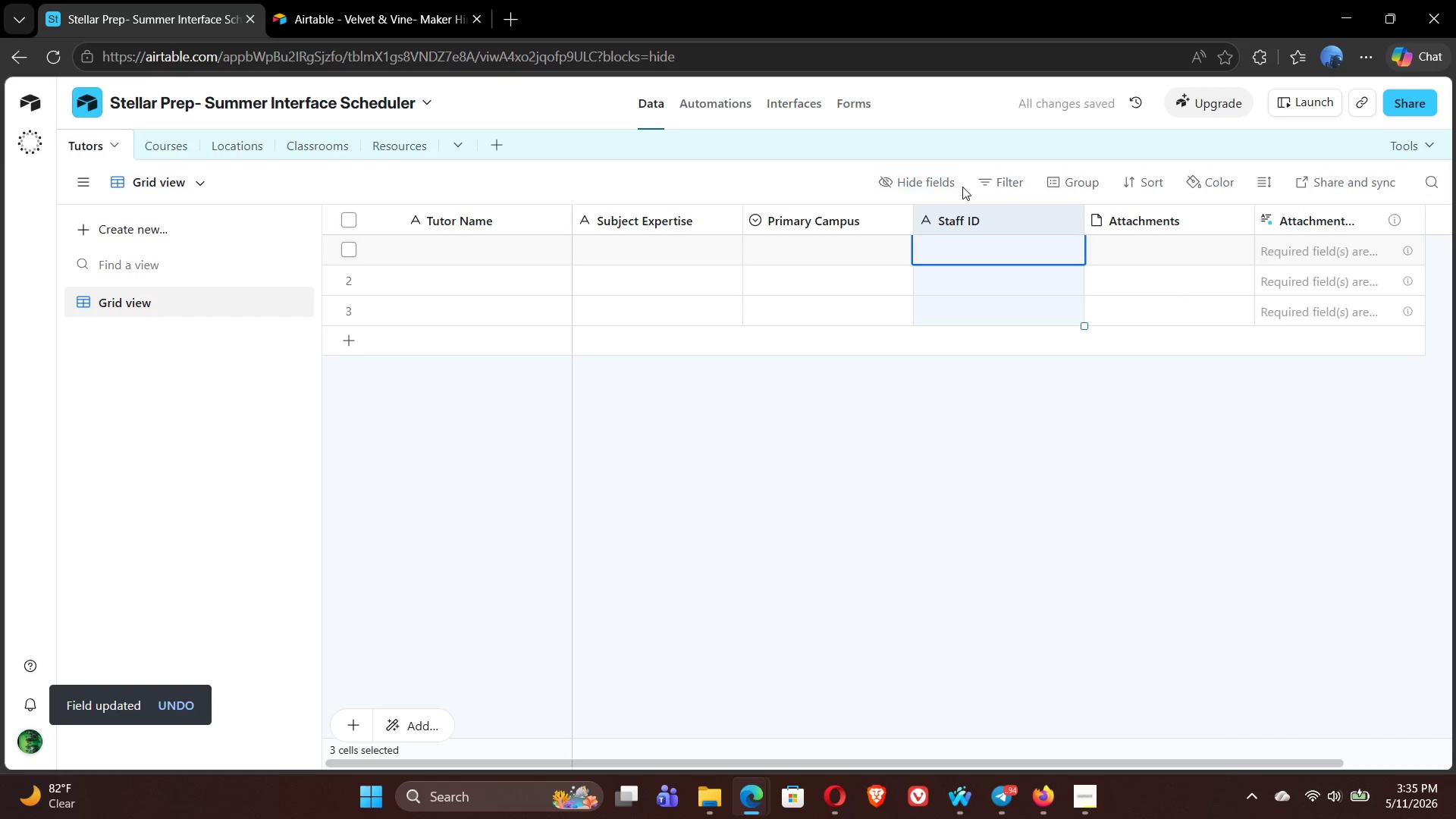 
left_click_drag(start_coordinate=[971, 221], to_coordinate=[422, 232])
 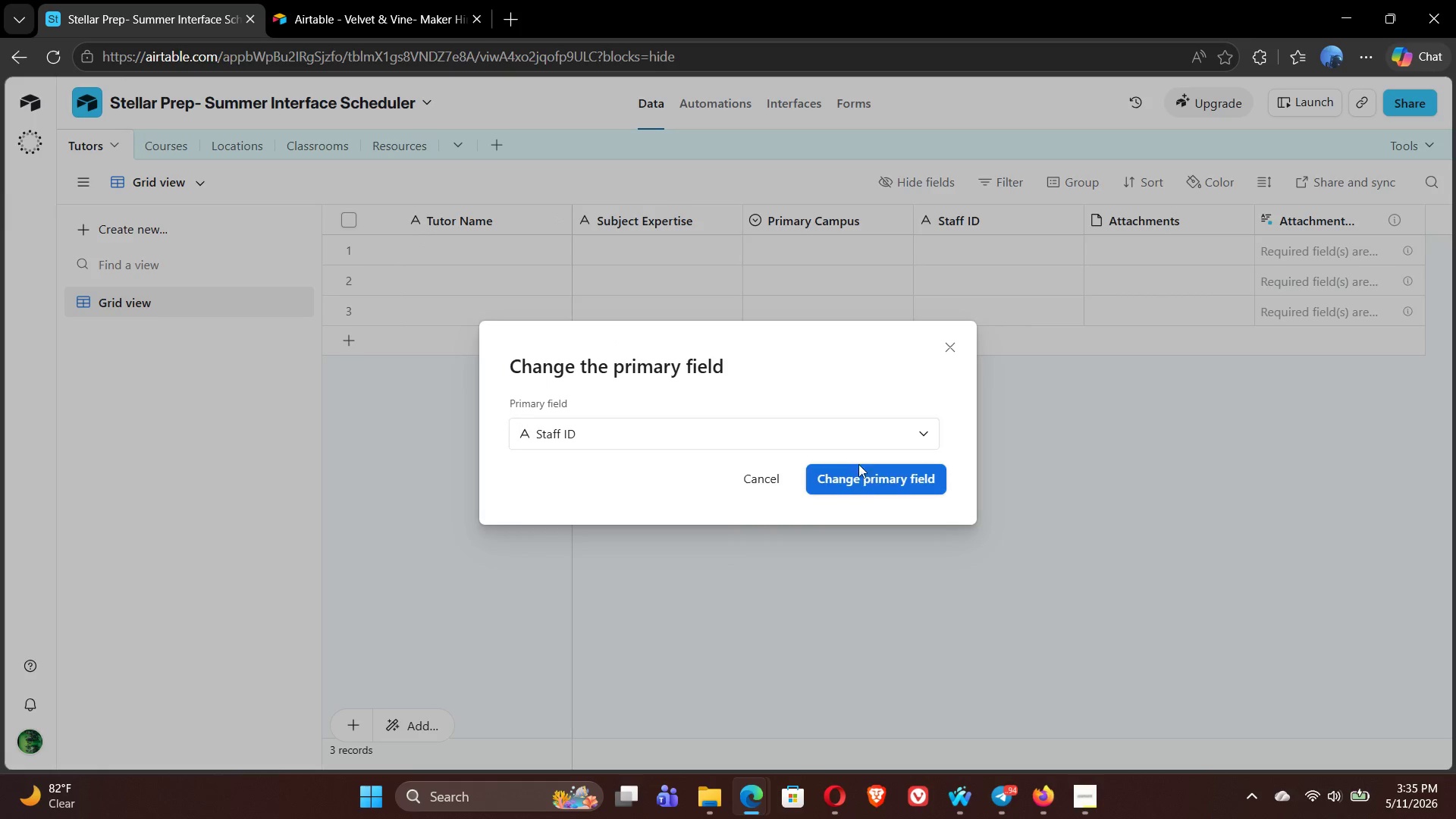 
left_click([869, 475])
 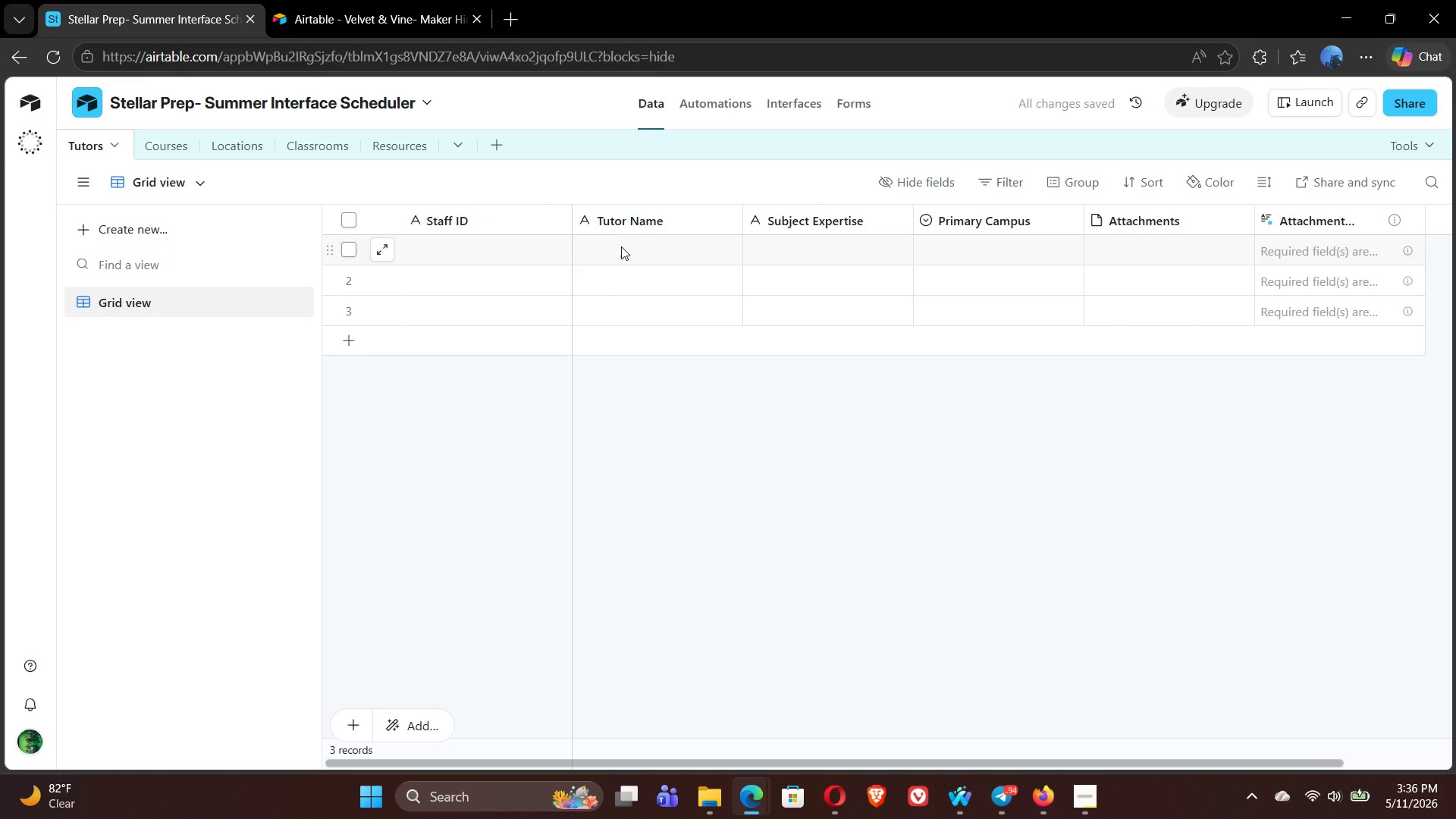 
mouse_move([648, 216])
 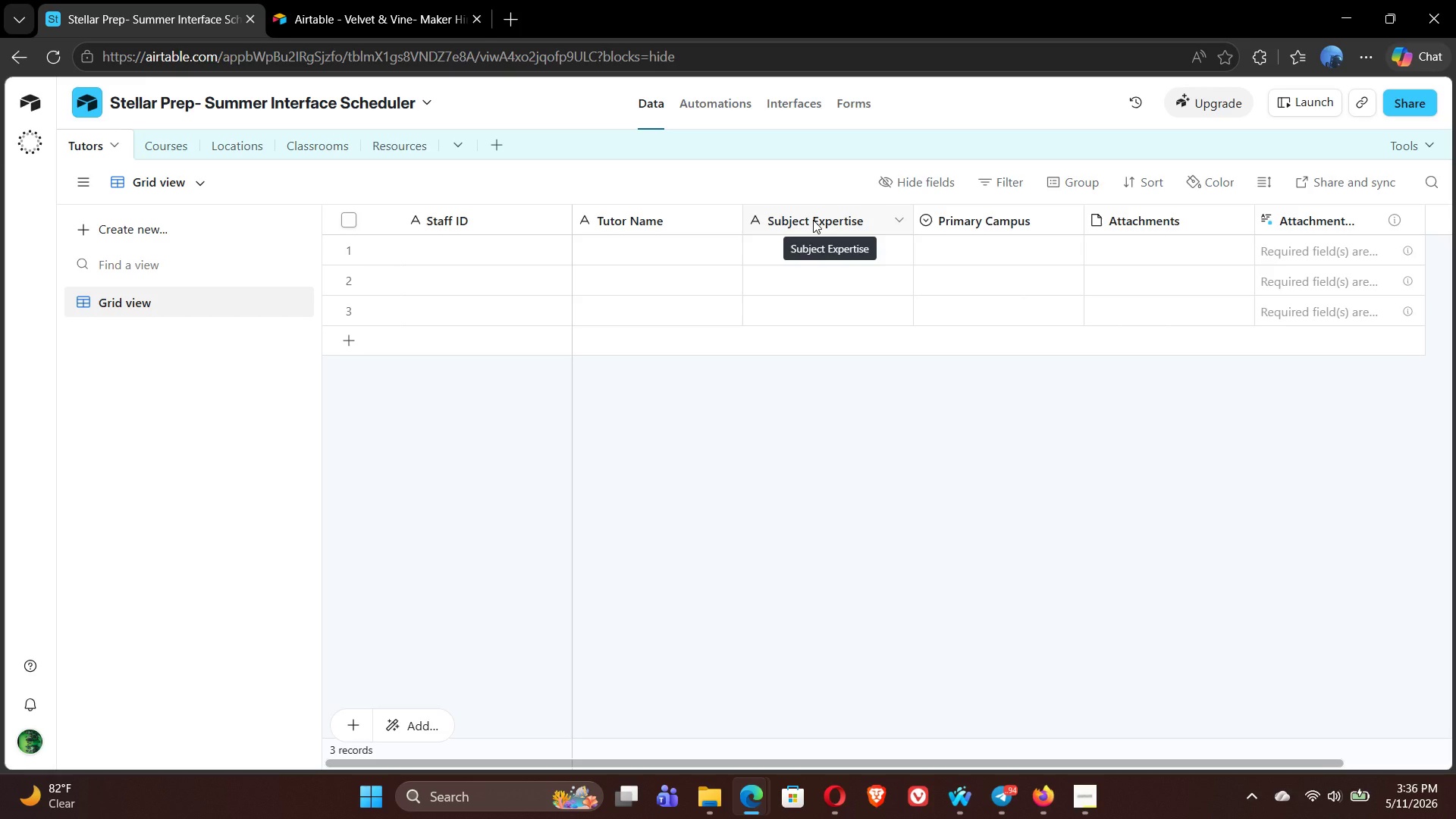 
double_click([813, 220])
 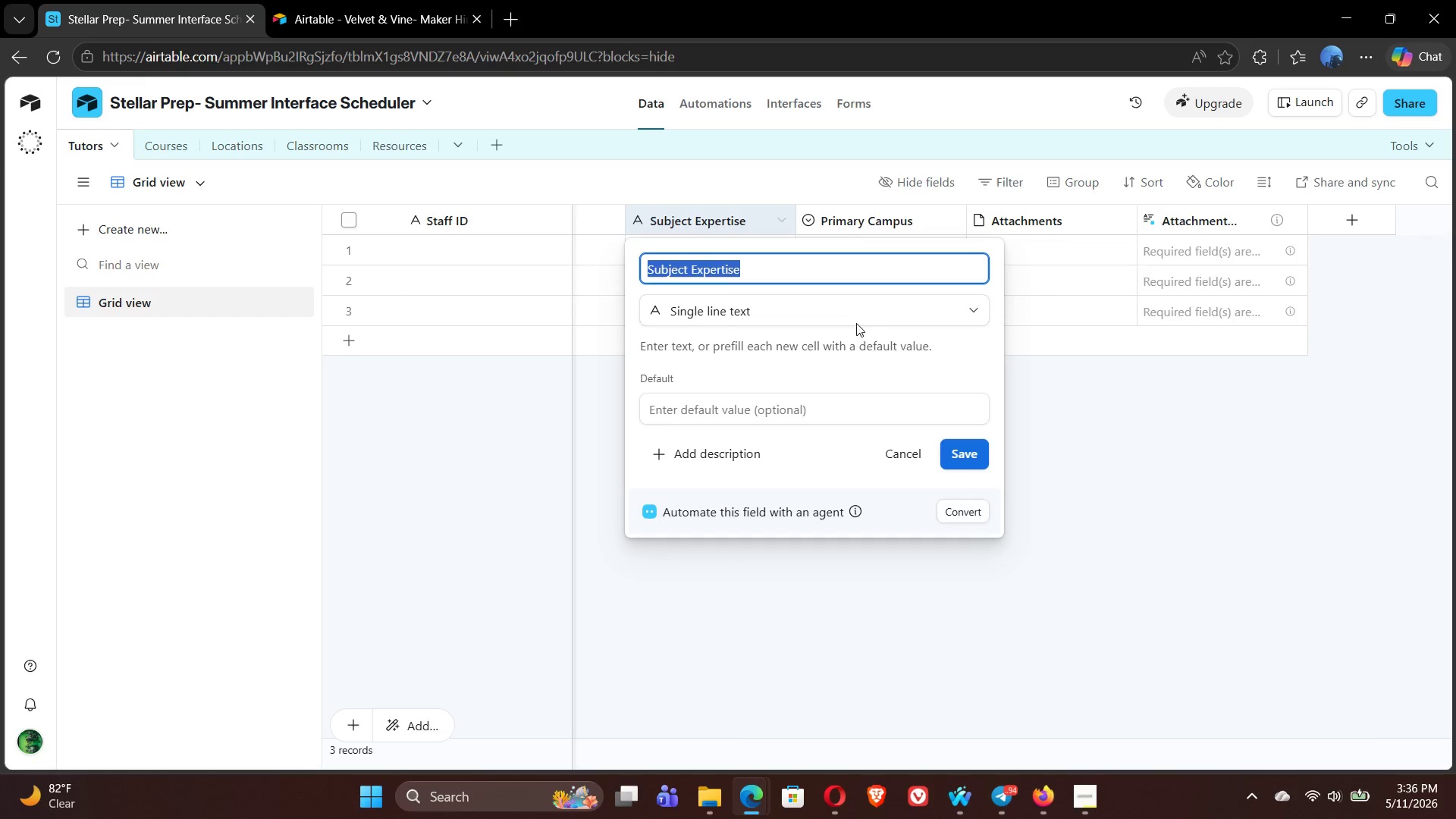 
left_click([874, 305])
 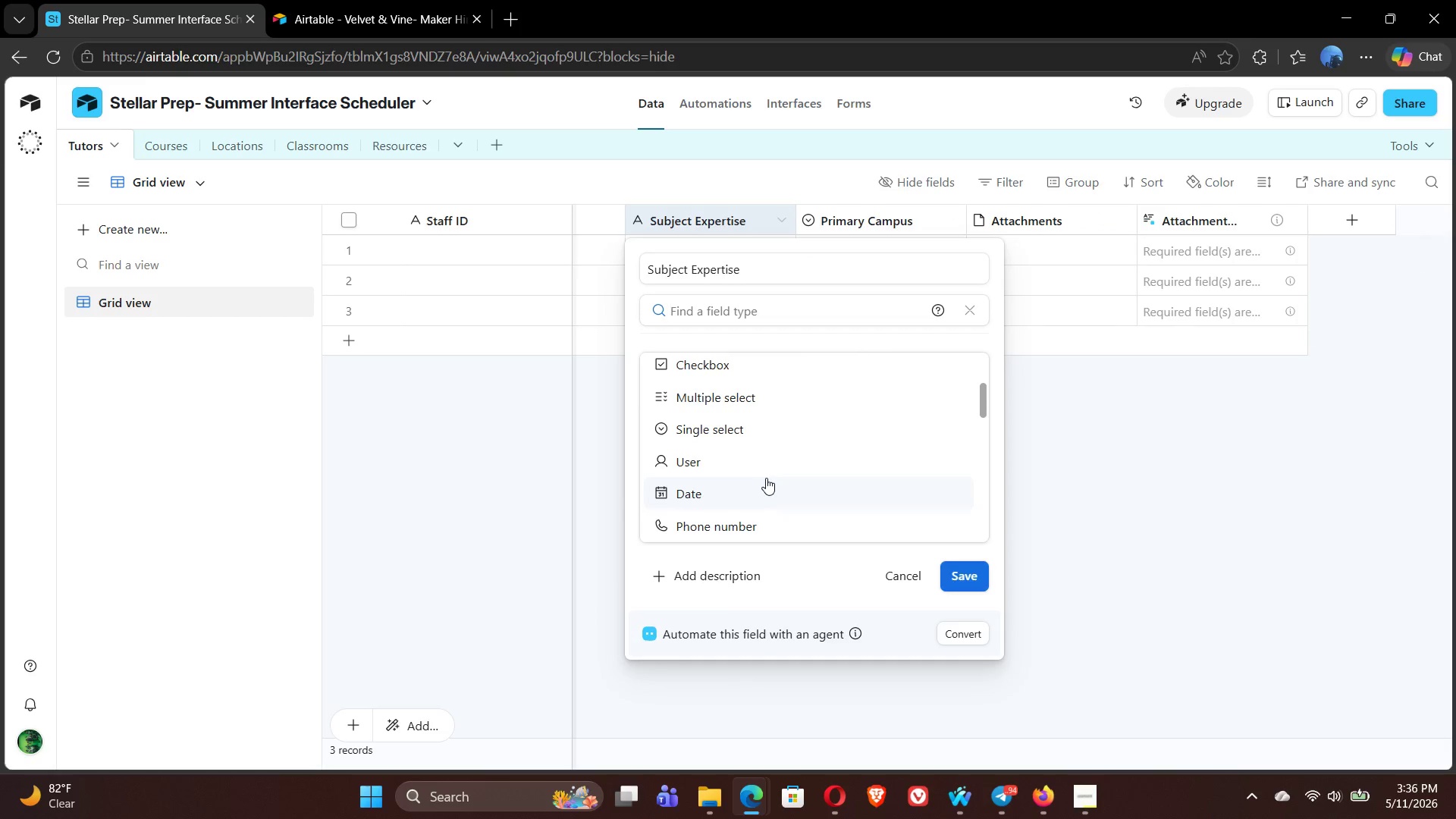 
left_click([741, 432])
 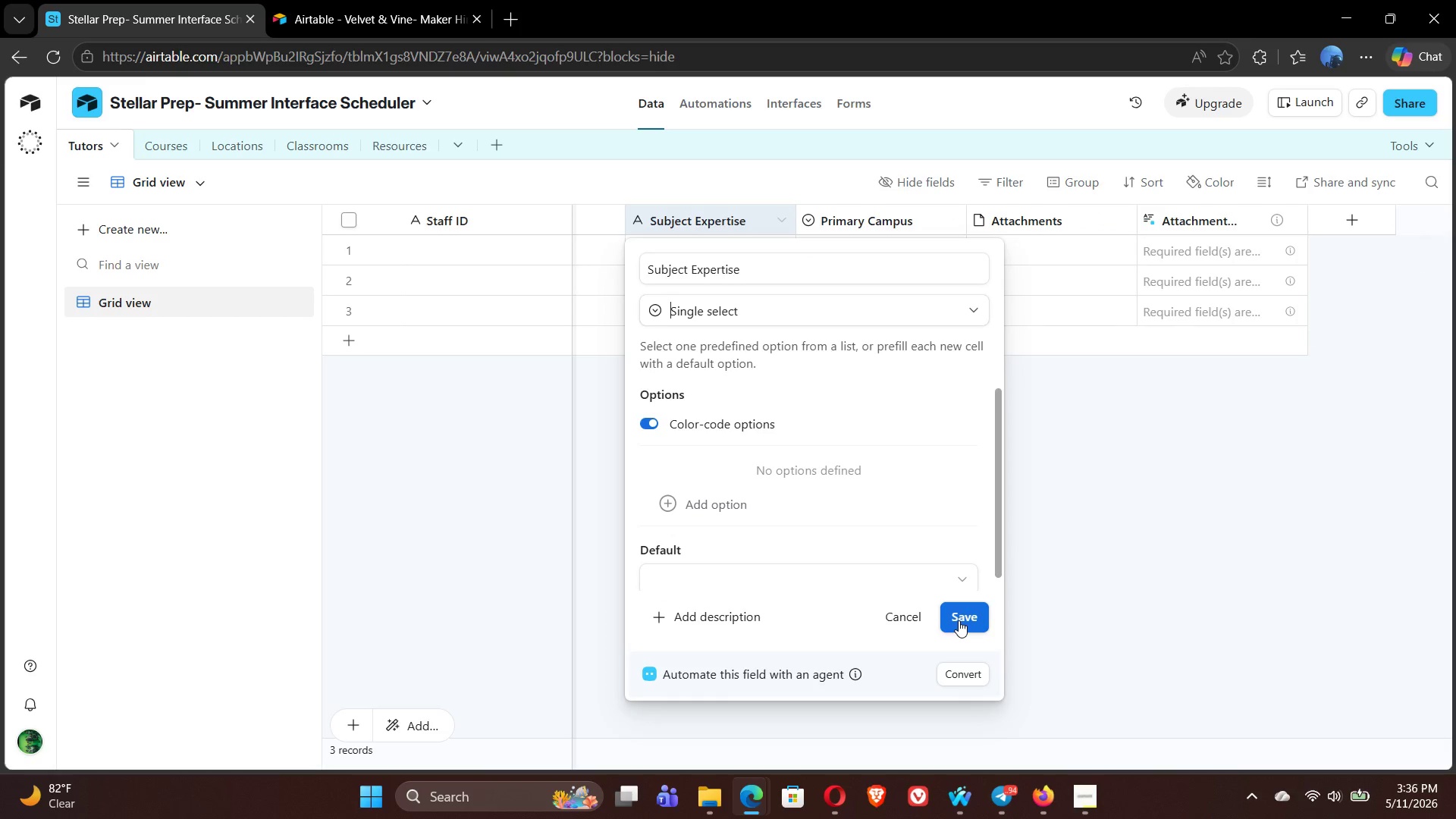 
left_click([959, 620])
 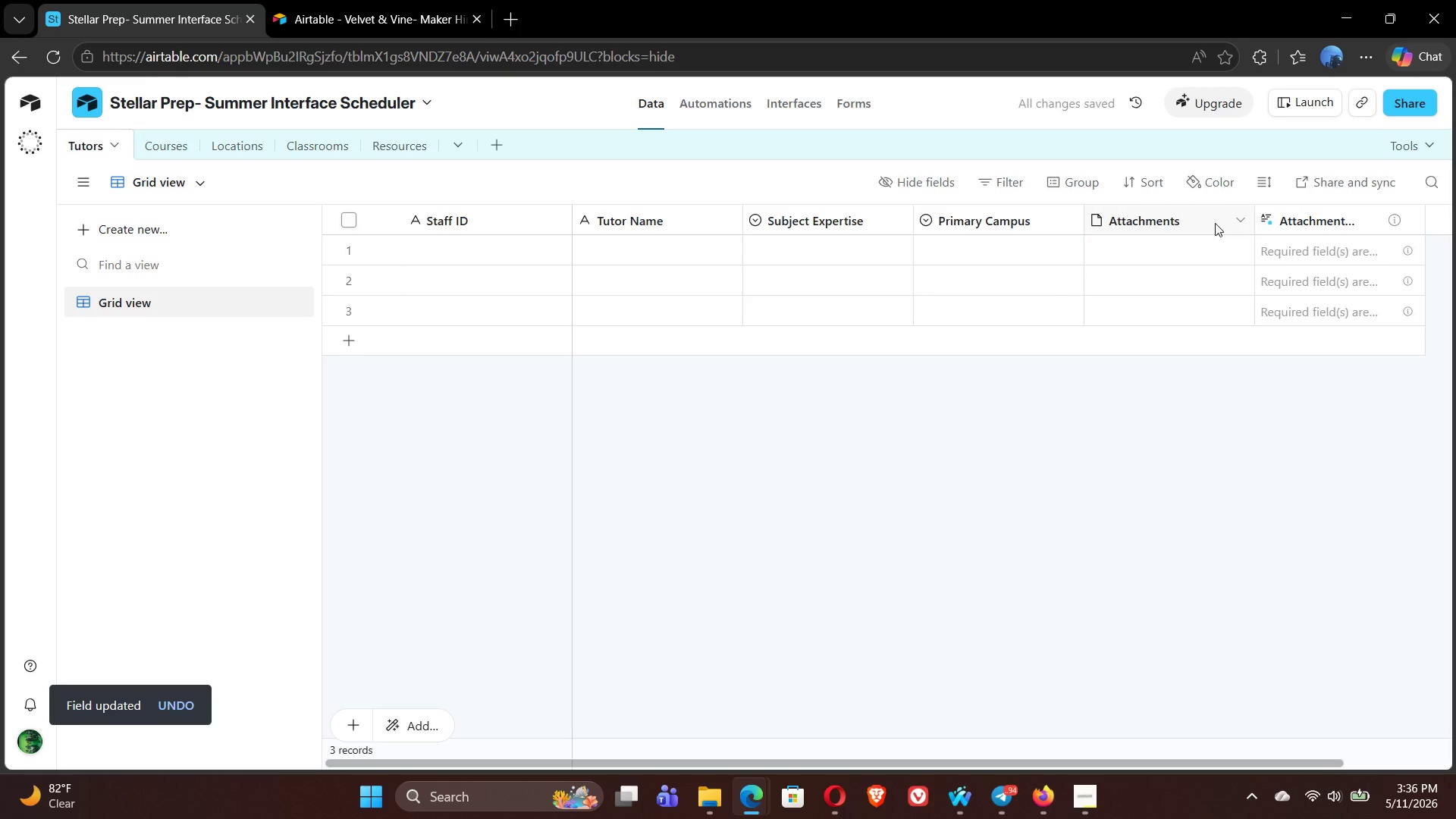 
right_click([1332, 218])
 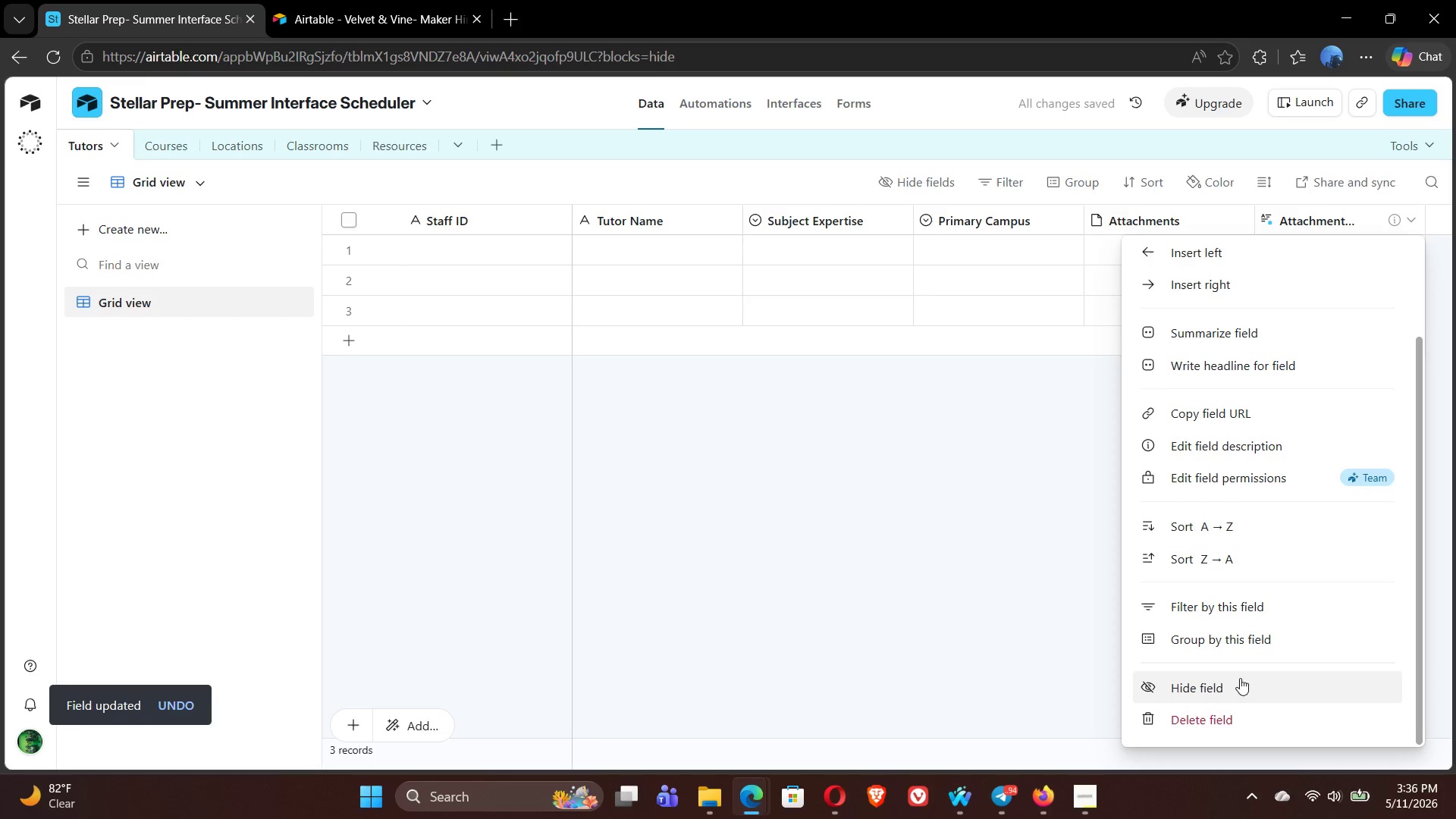 
left_click([1244, 712])
 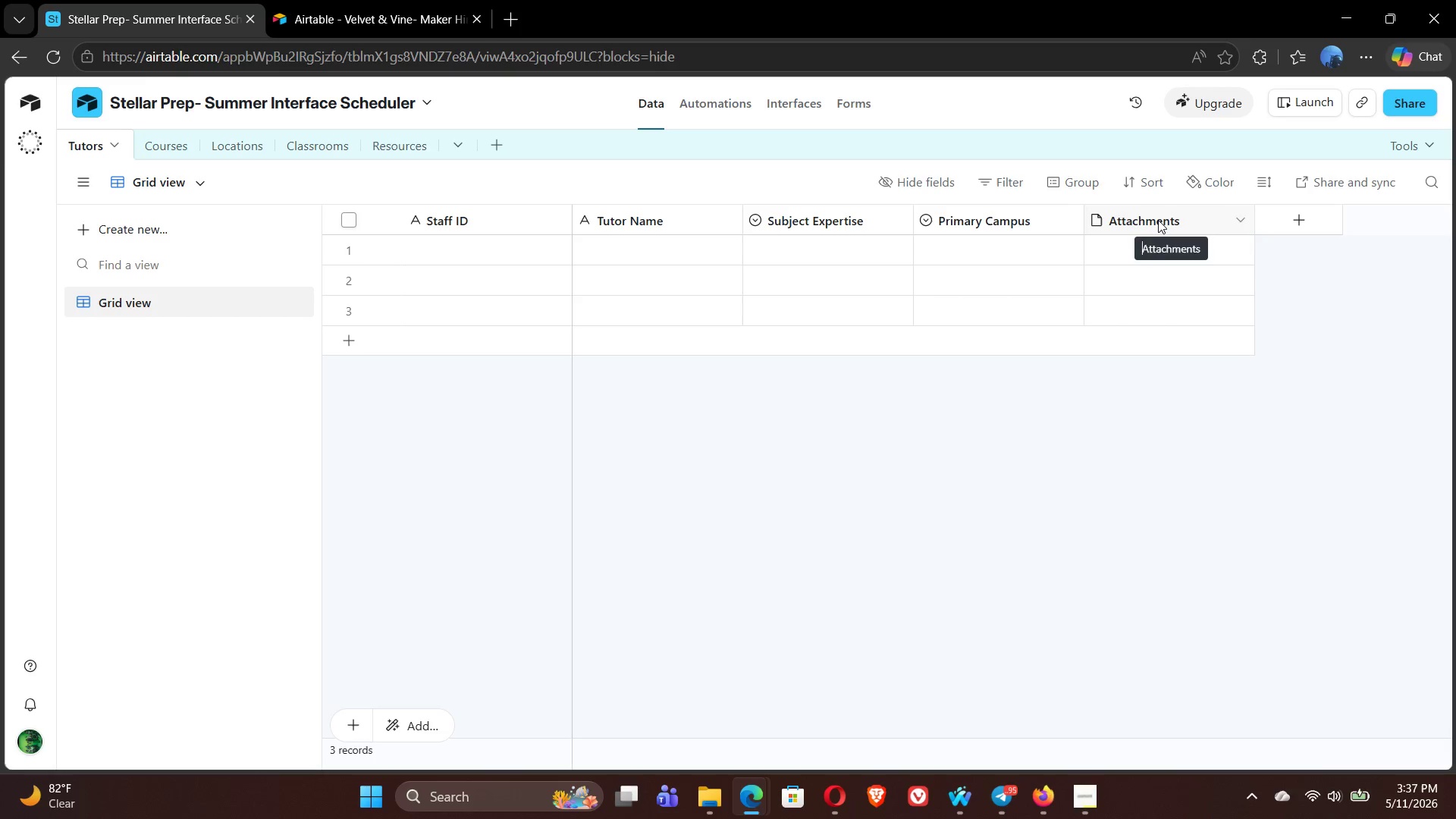 
wait(44.66)
 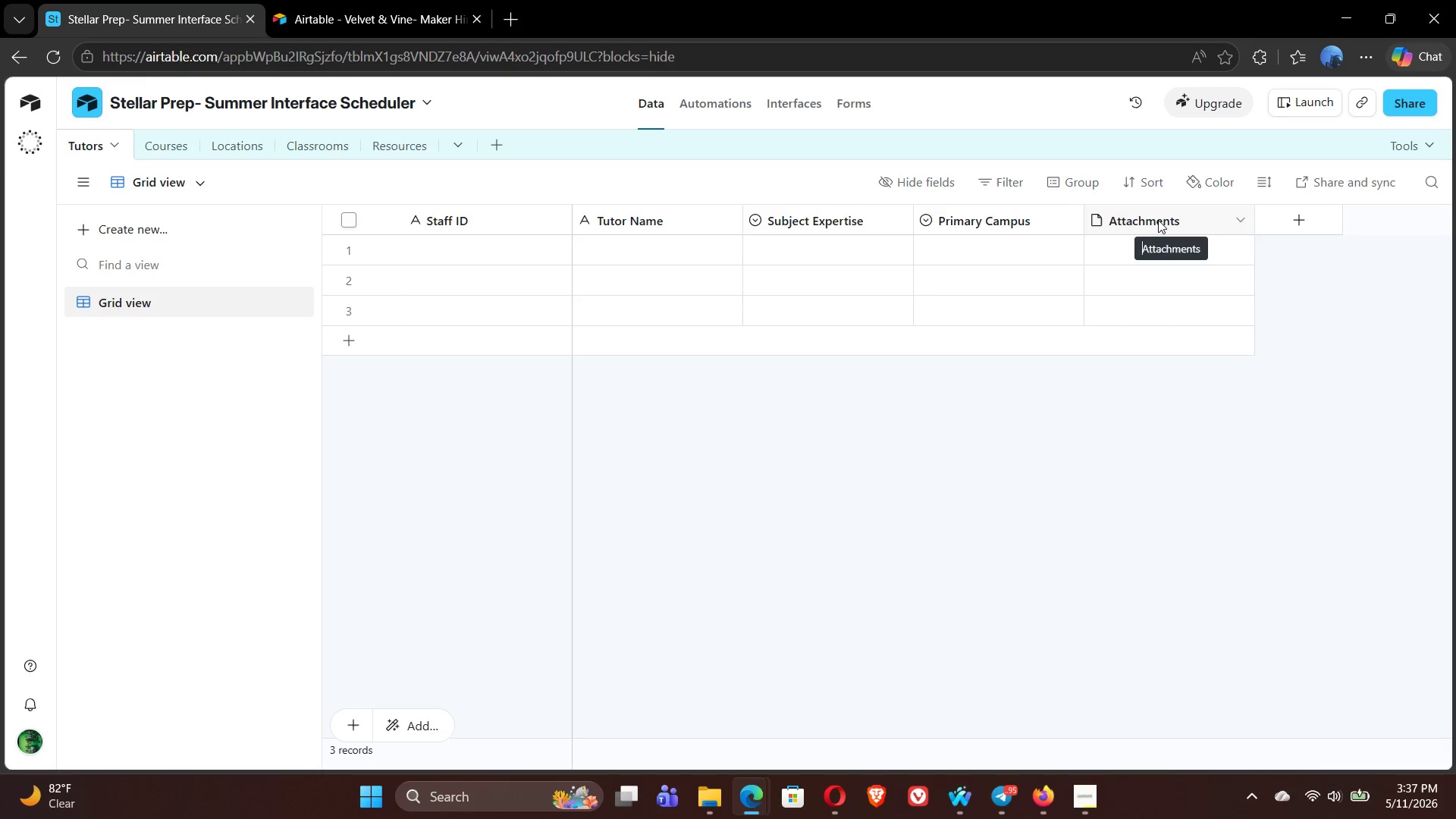 
double_click([1158, 220])
 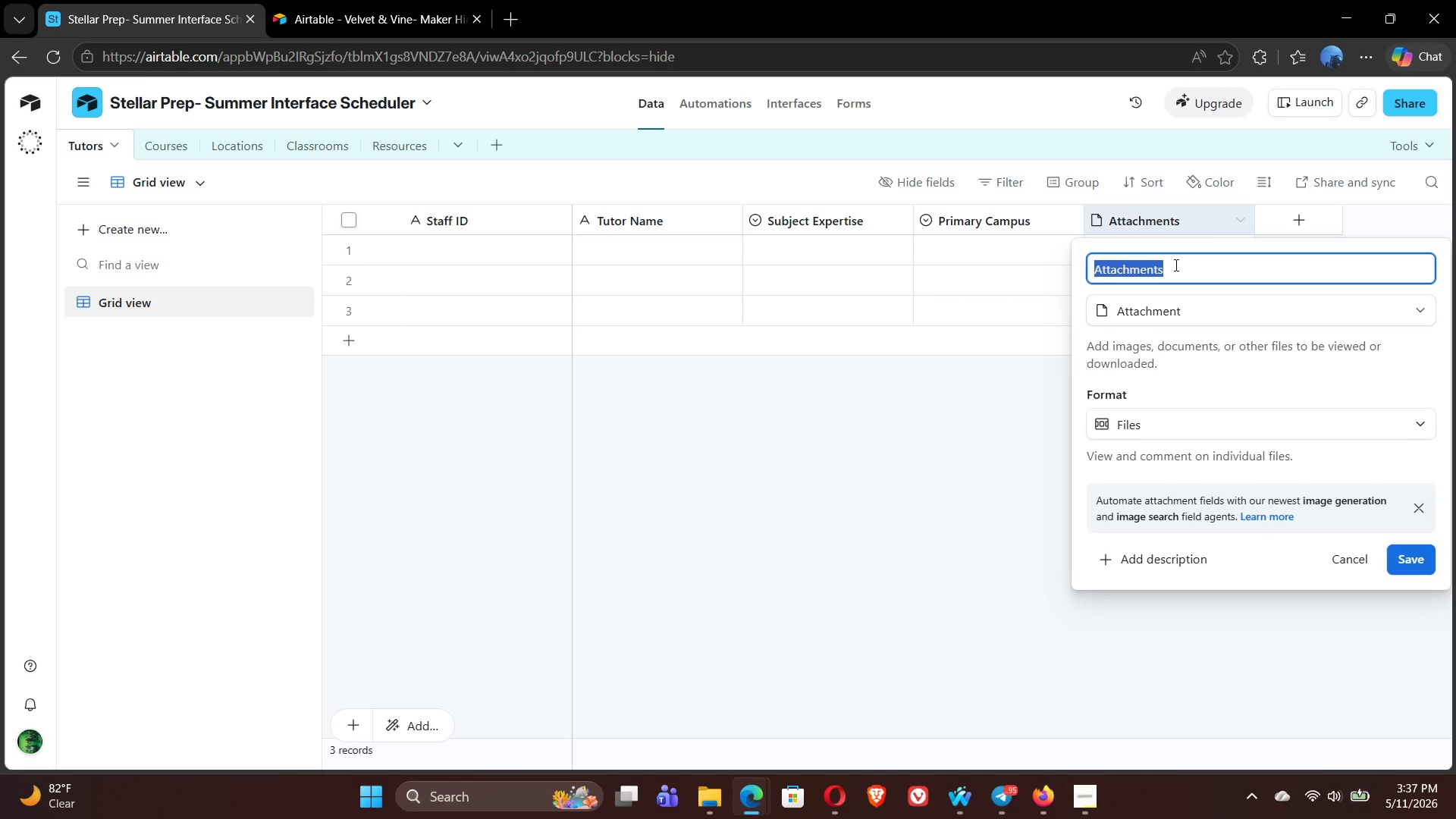 
type(Primary )
 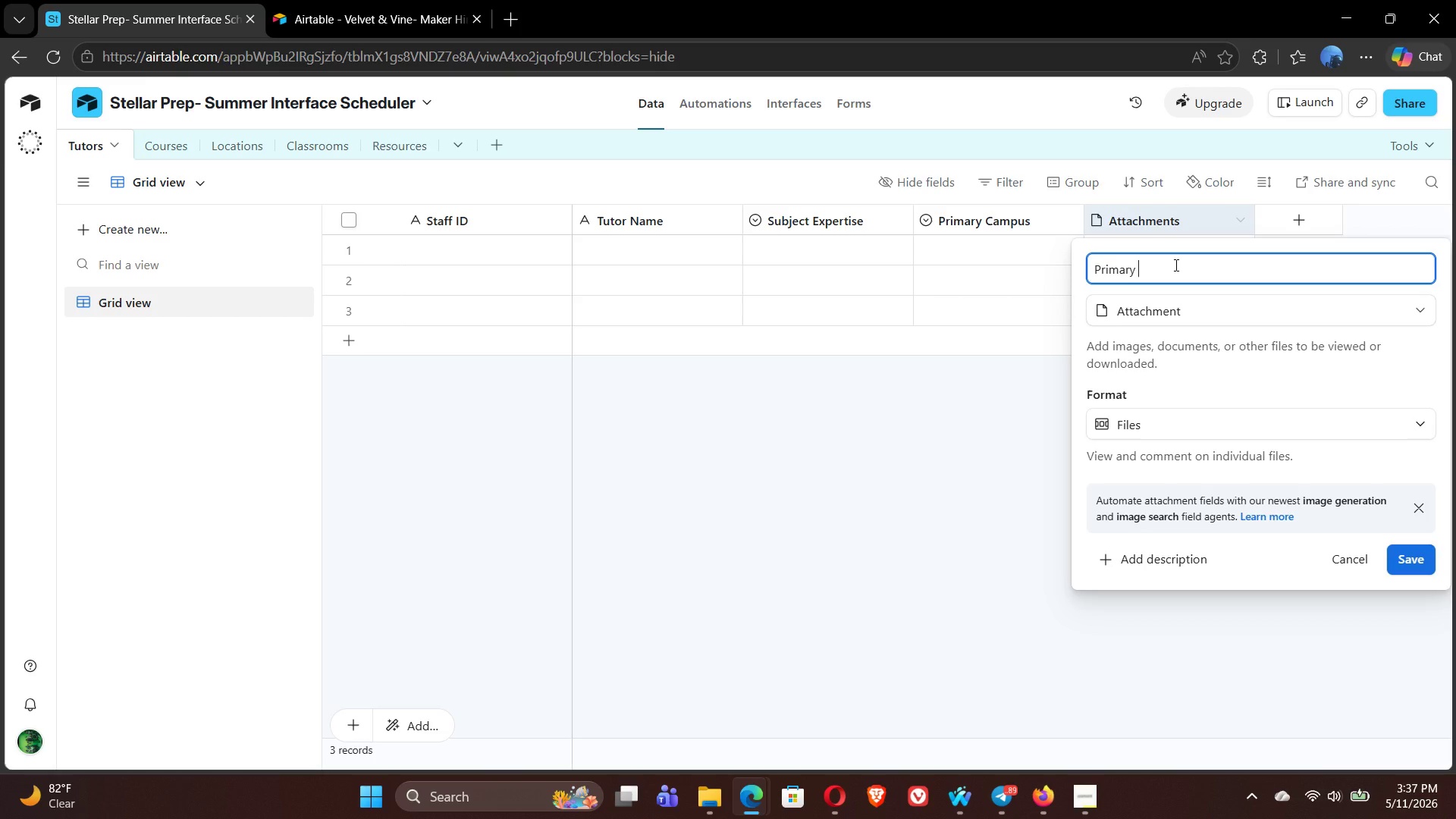 
wait(8.02)
 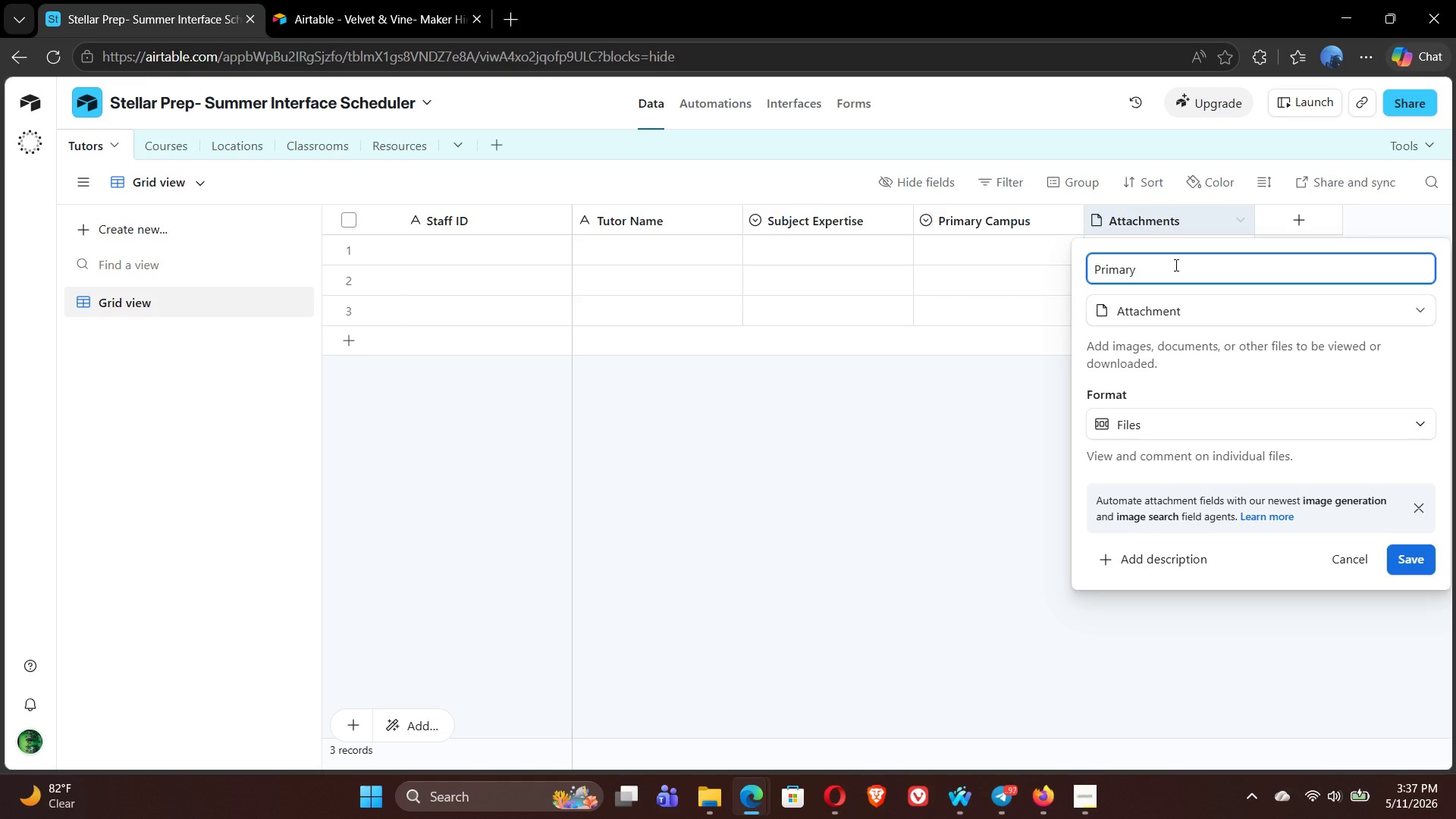 
type(Campus)
 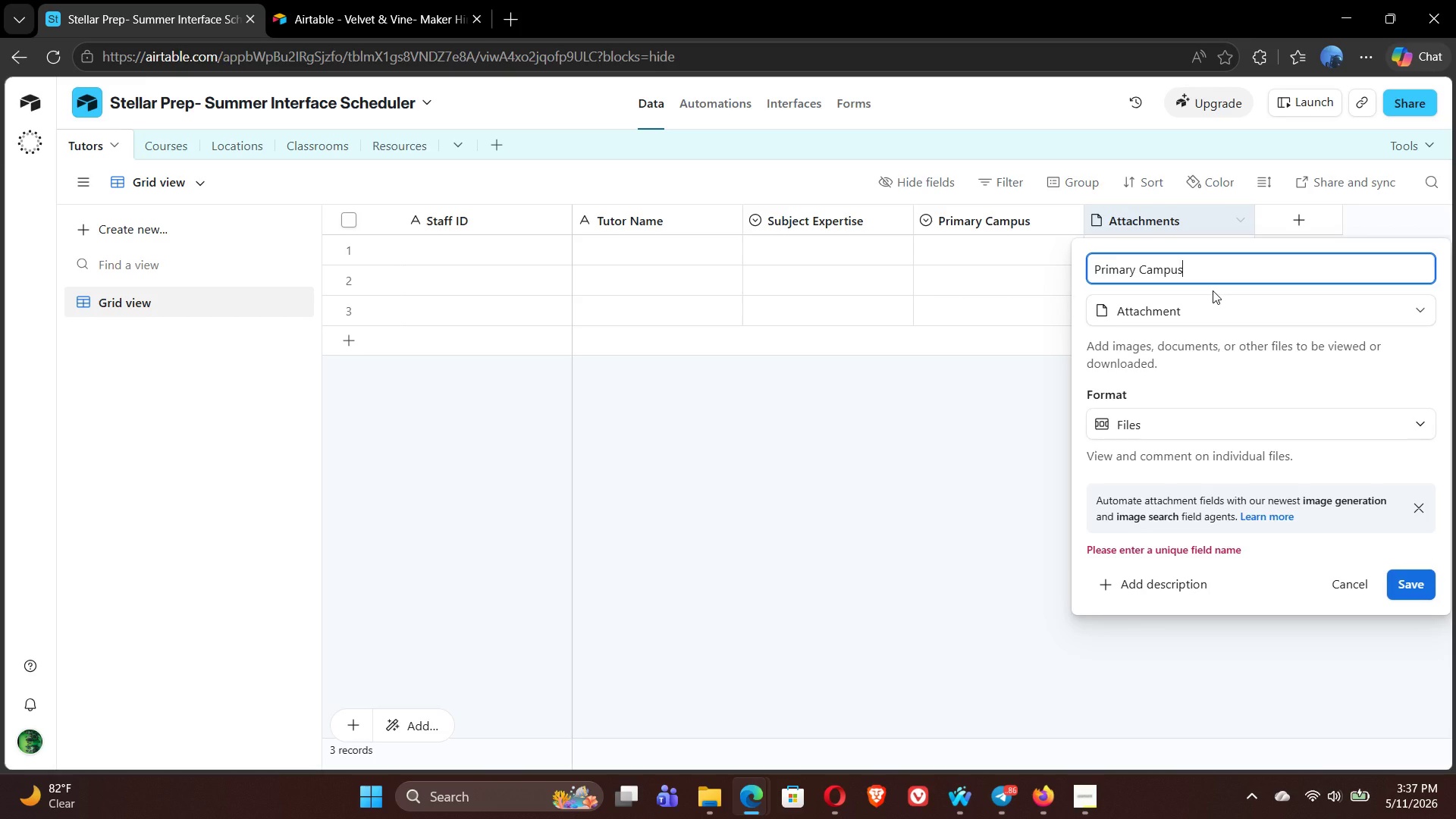 
wait(5.92)
 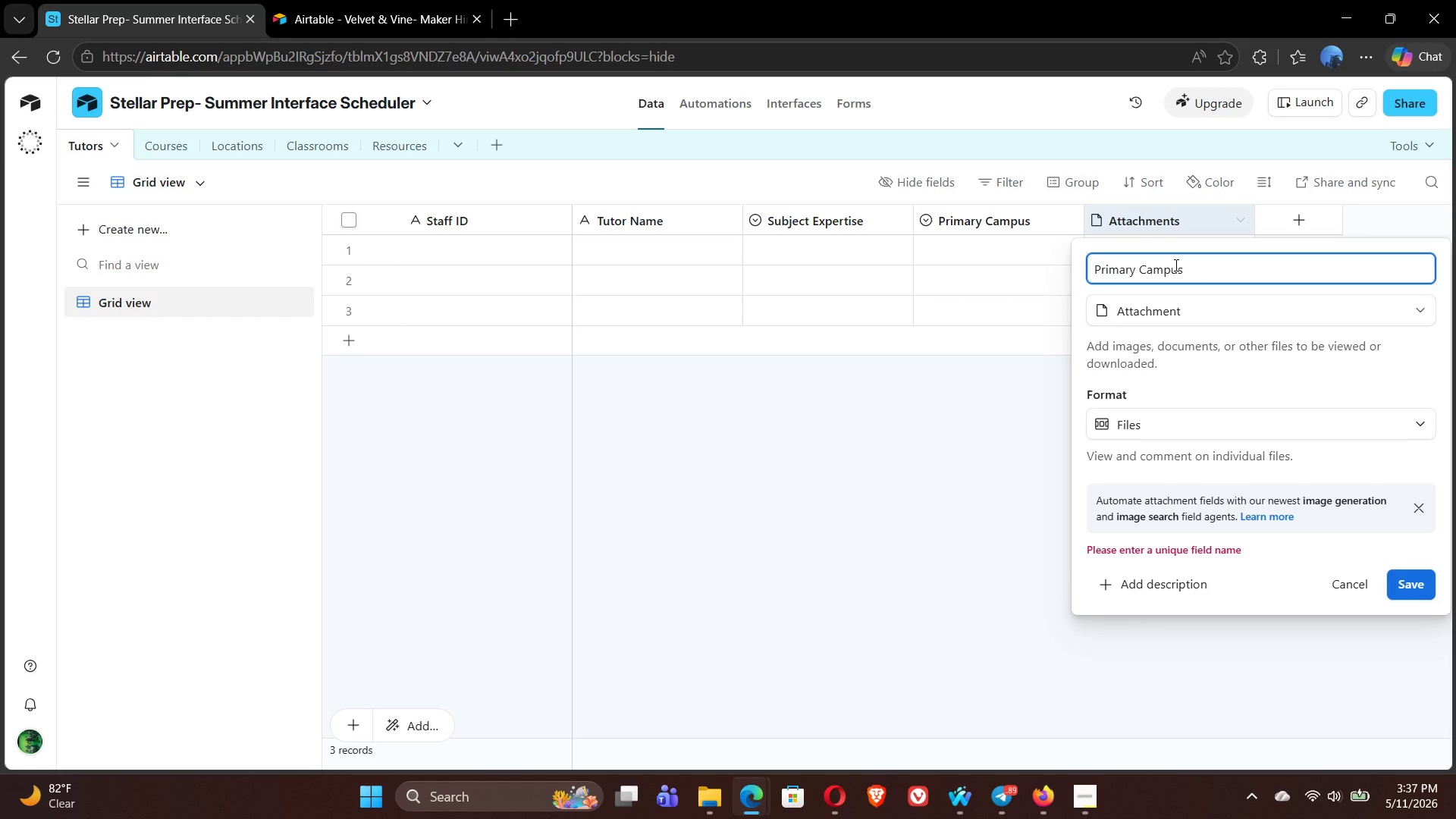 
hold_key(key=Backspace, duration=1.3)
 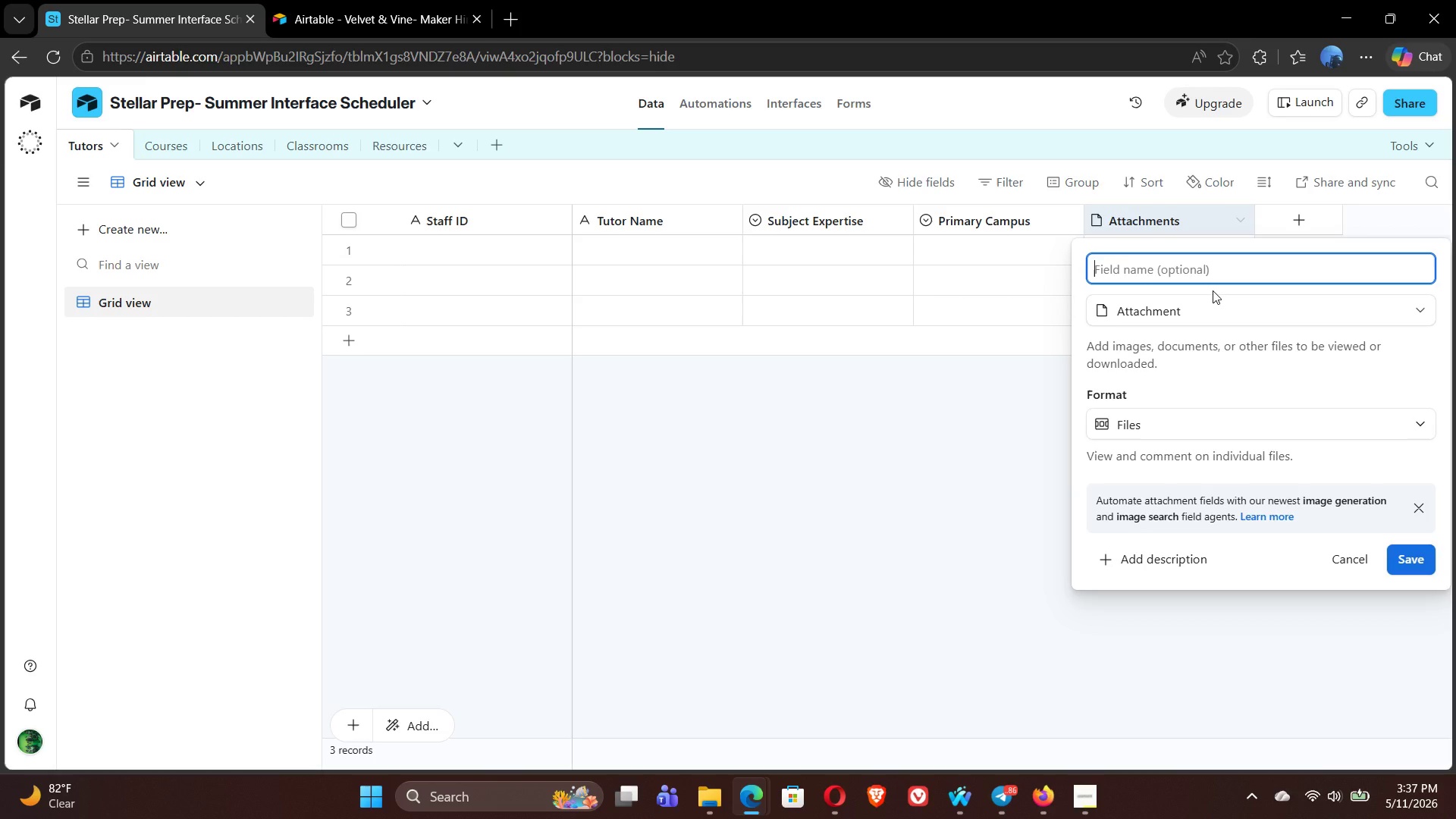 
type(Hourly Rate)
 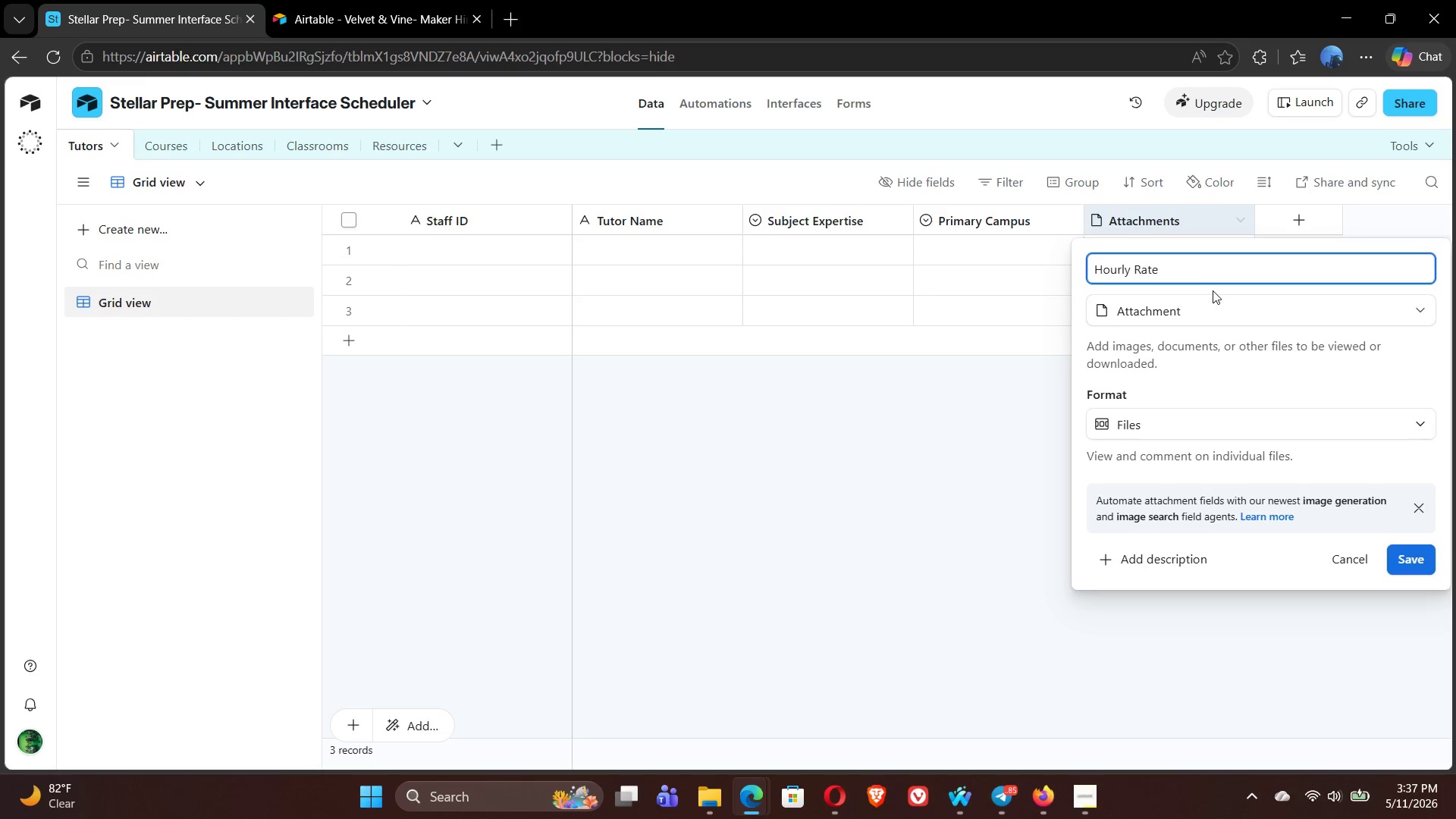 
left_click([1253, 307])
 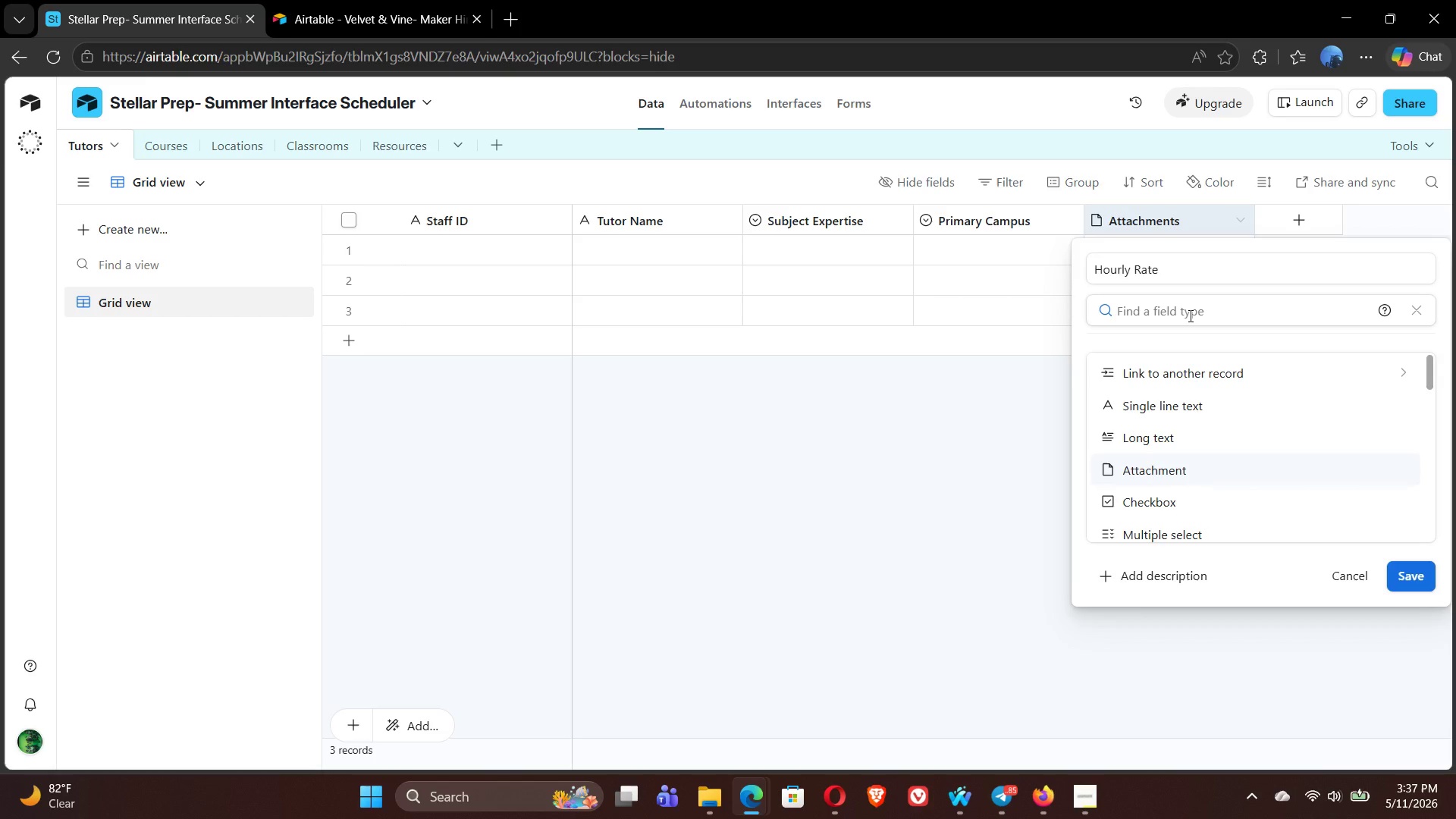 
type(cu)
 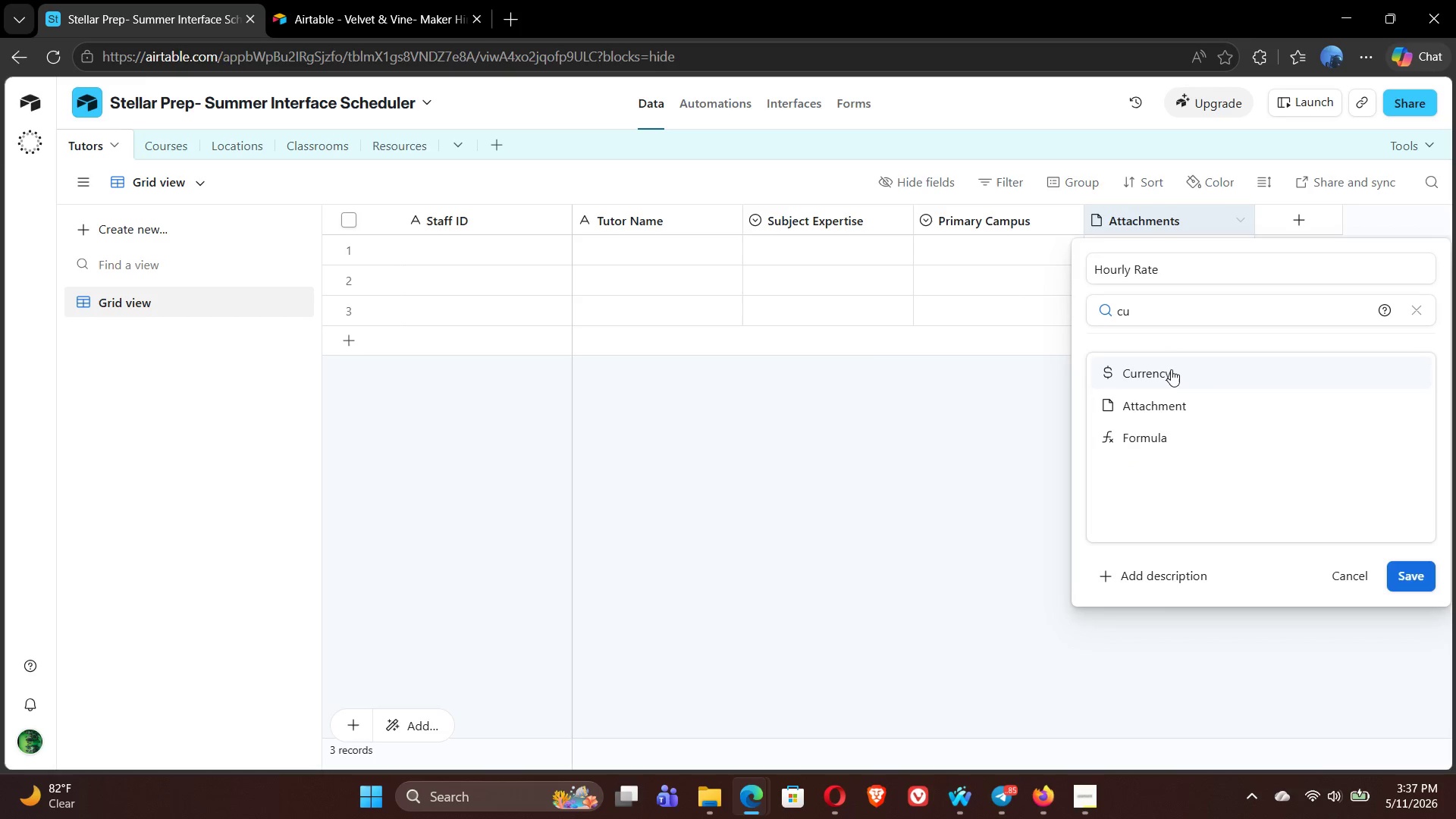 
left_click([1171, 369])
 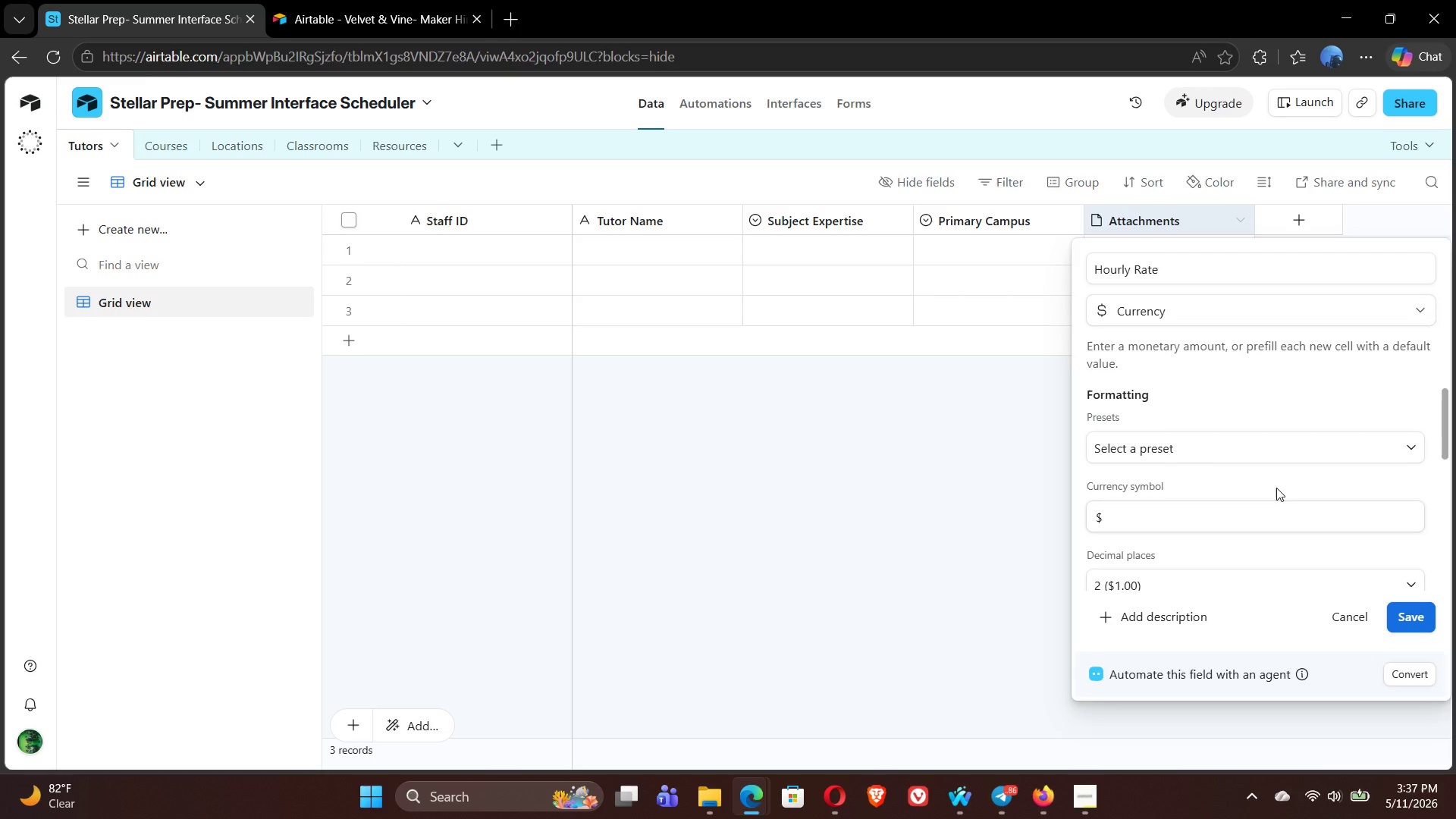 
wait(11.19)
 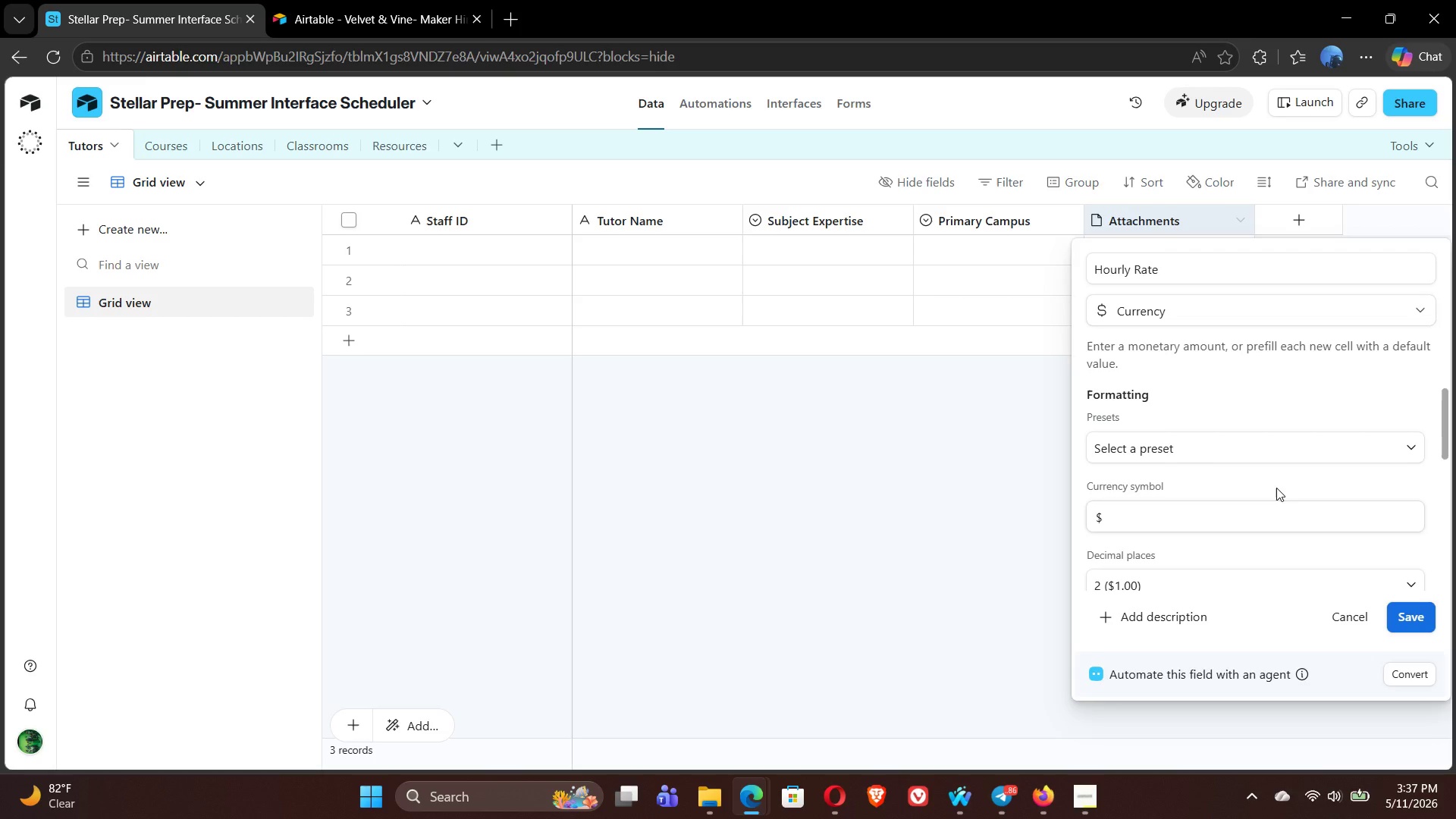 
left_click([1411, 617])
 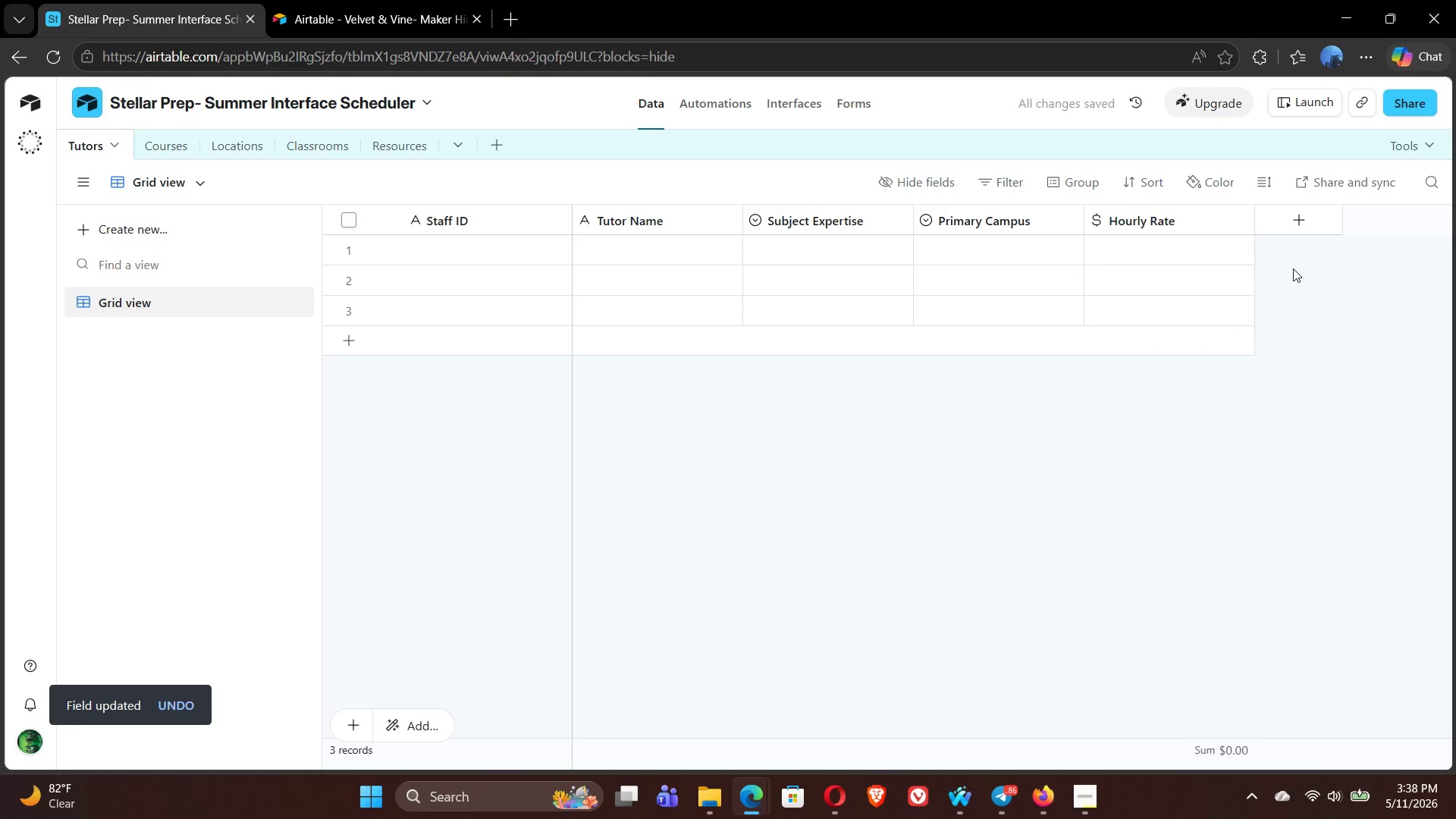 
left_click([1290, 225])
 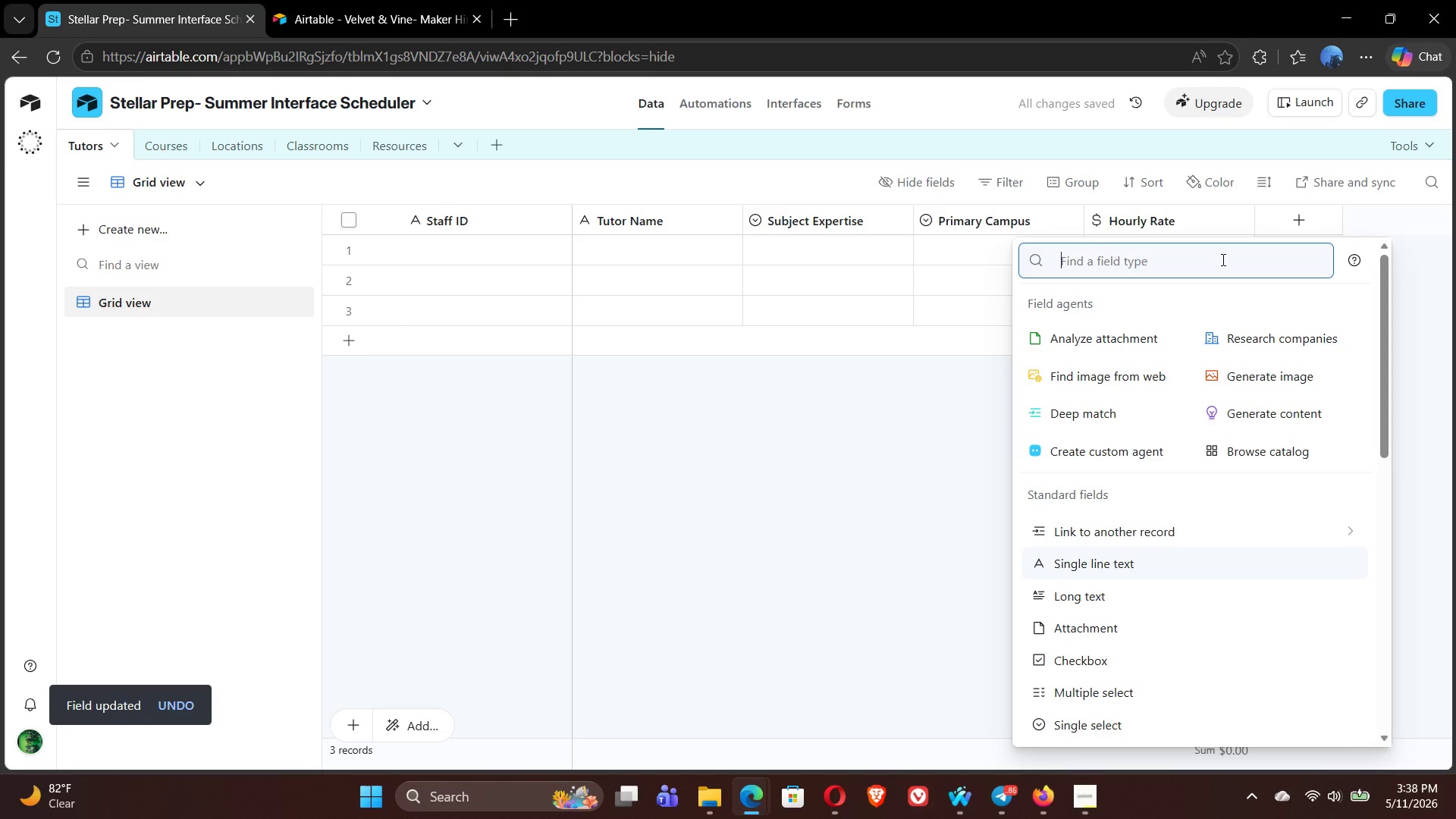 
type(che)
 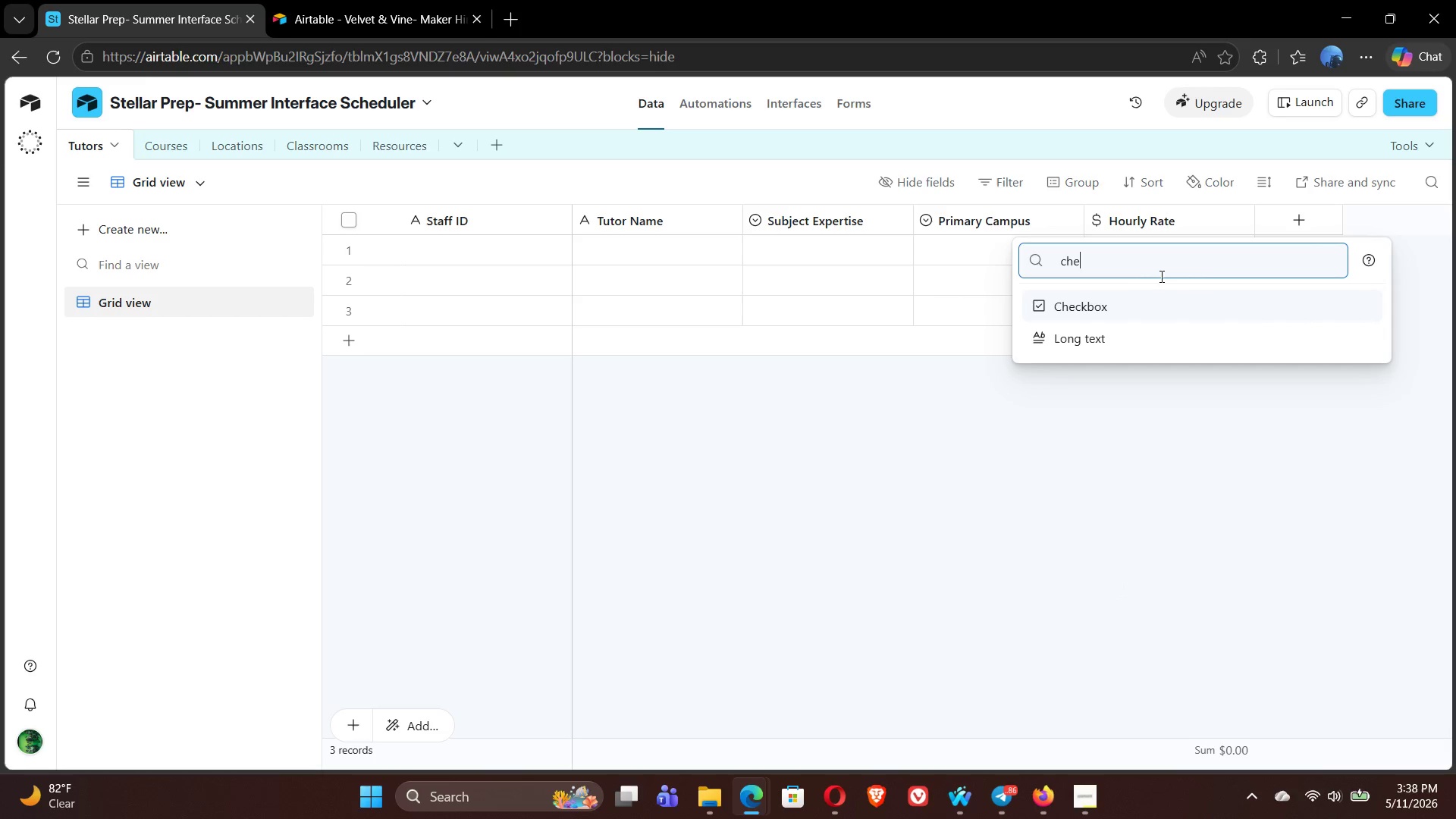 
left_click([1104, 300])
 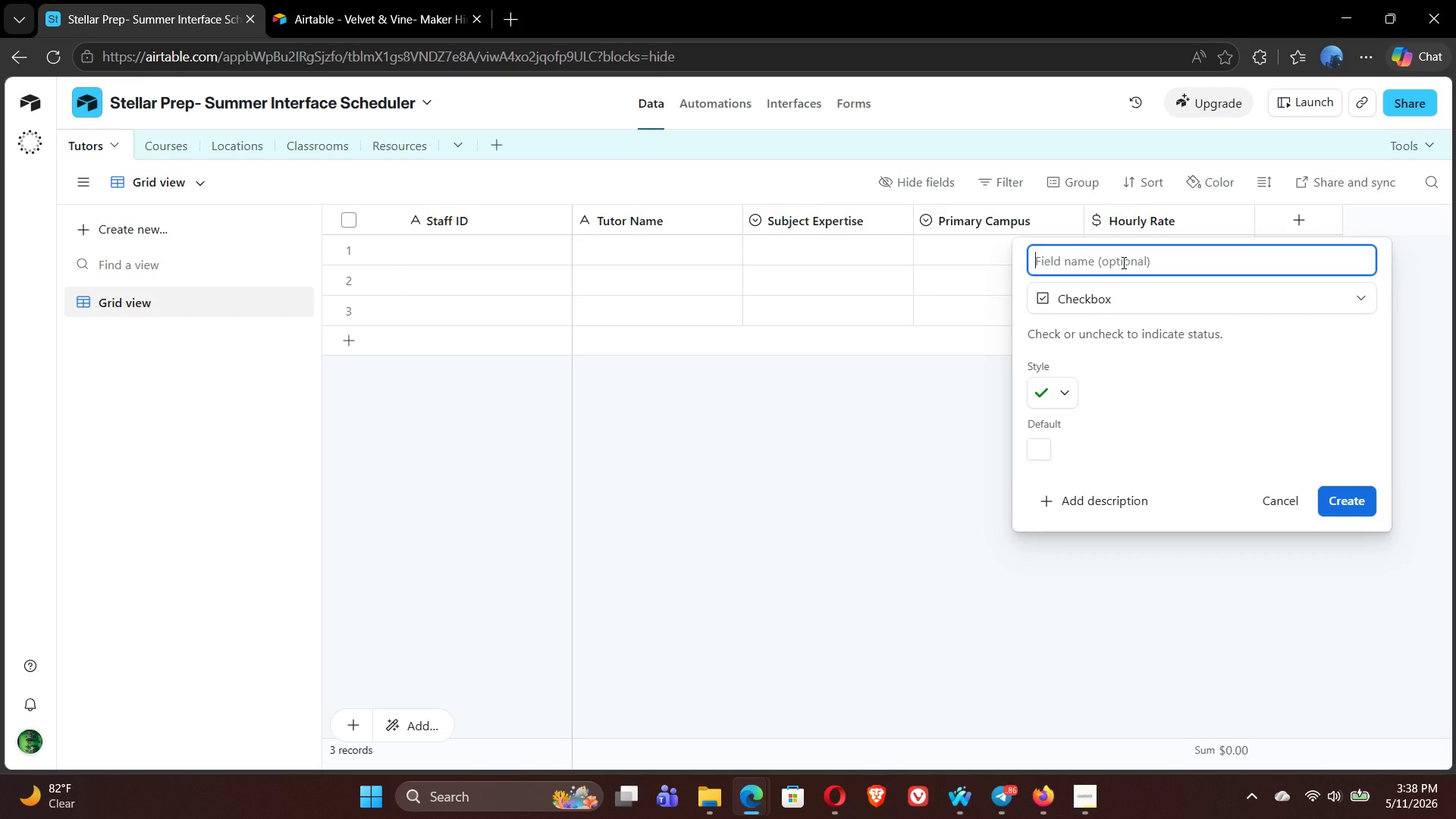 
type(Weekend Avai)
 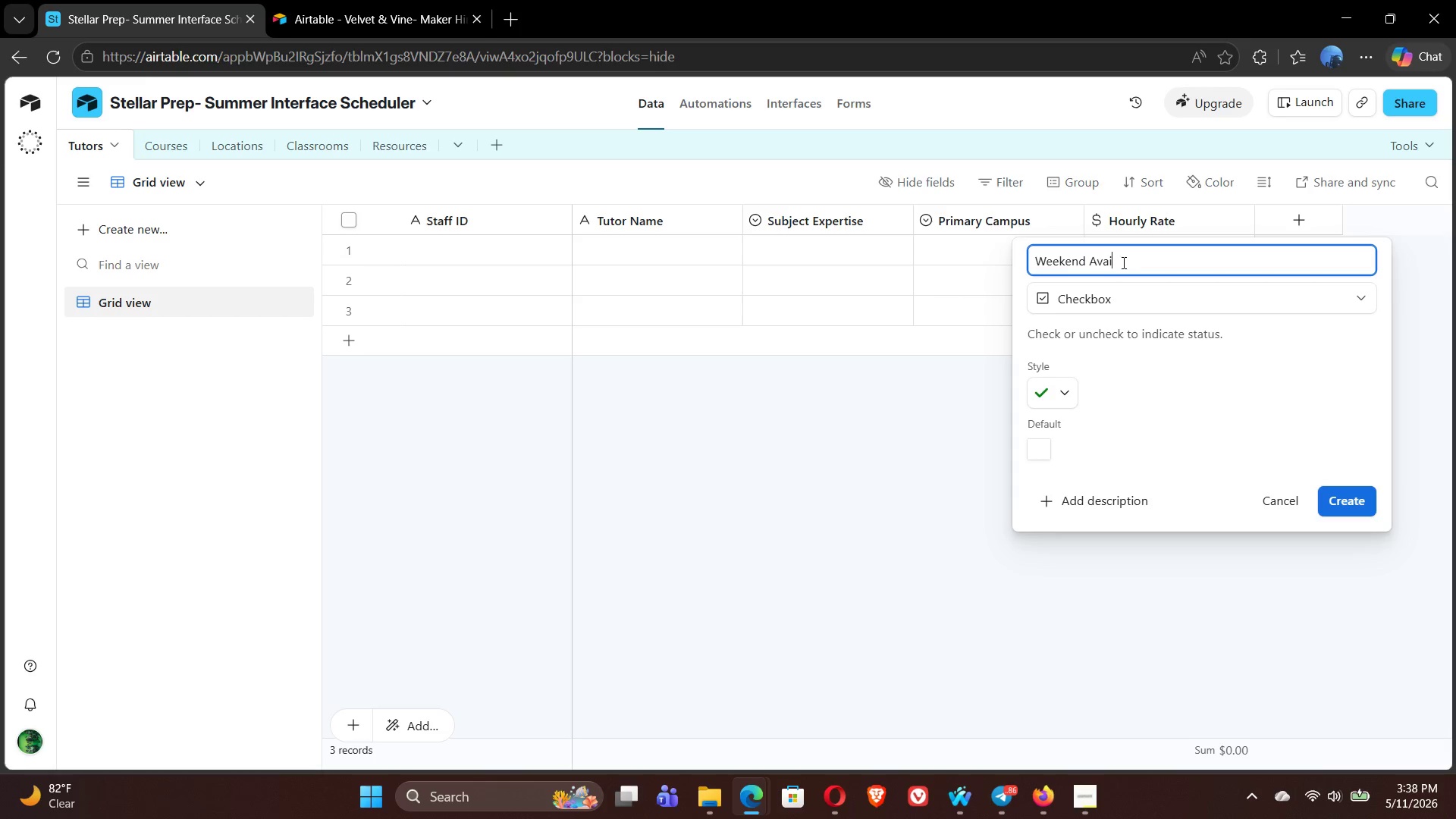 
wait(7.09)
 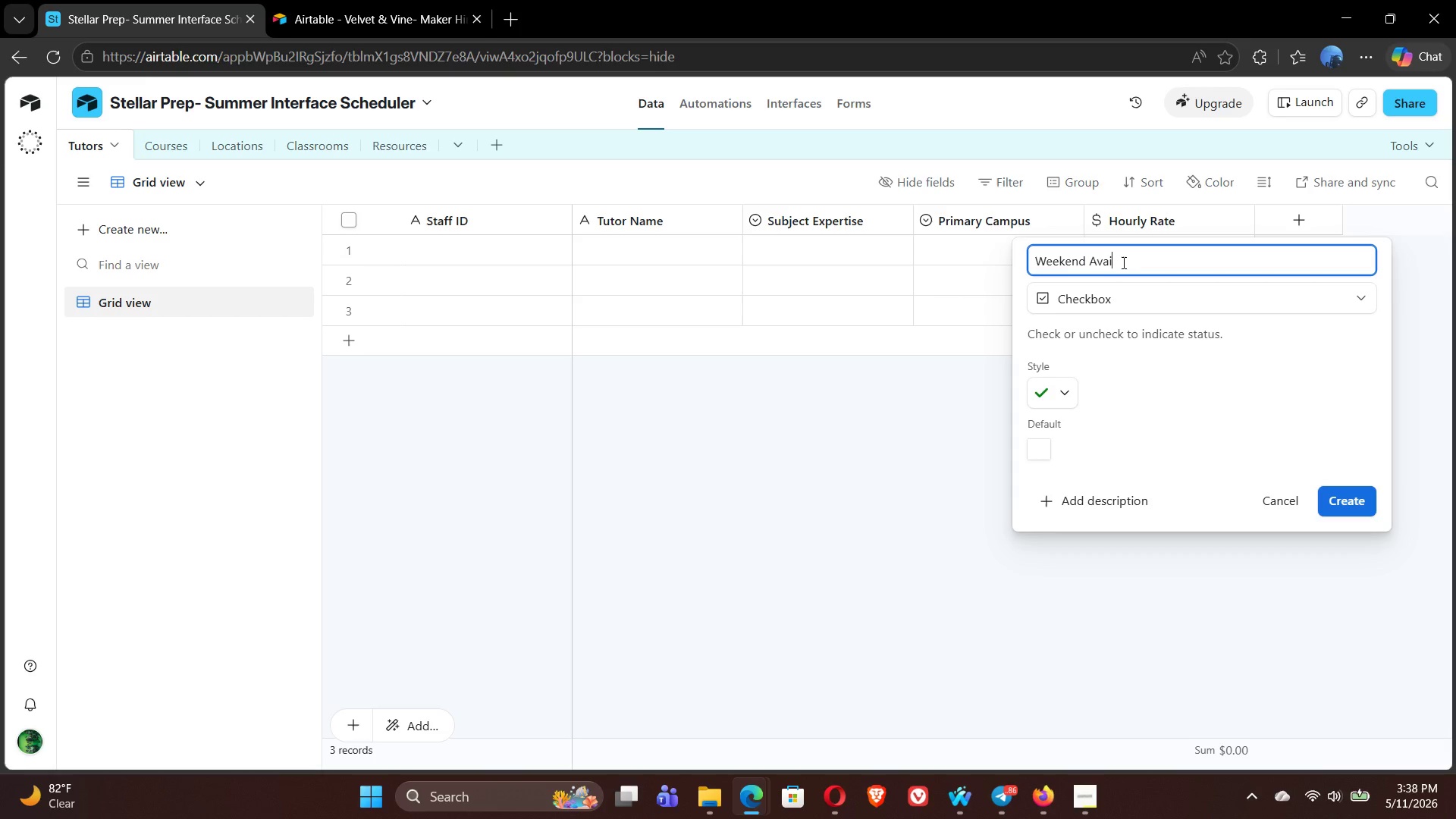 
type(lability)
 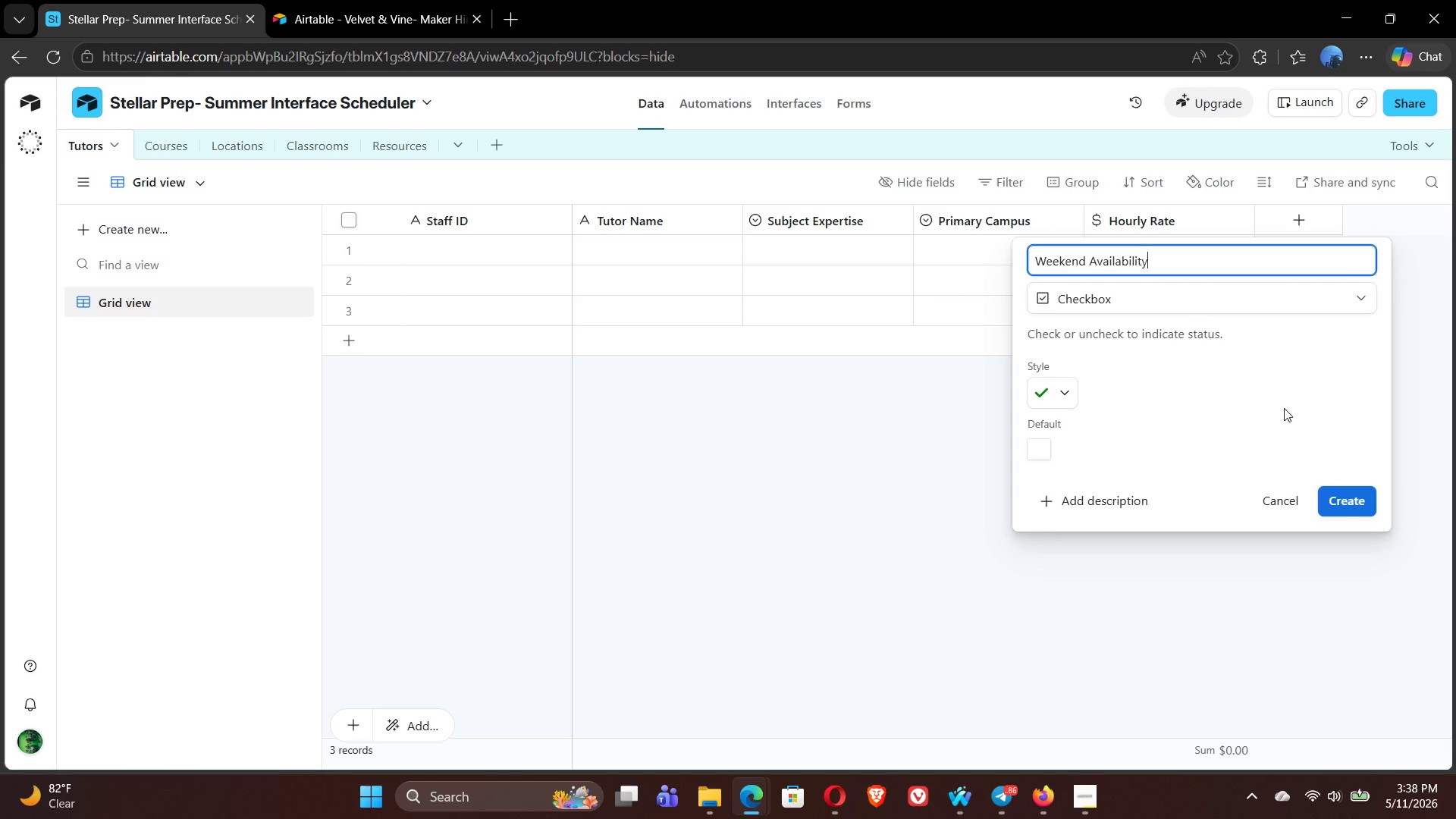 
left_click([1352, 504])
 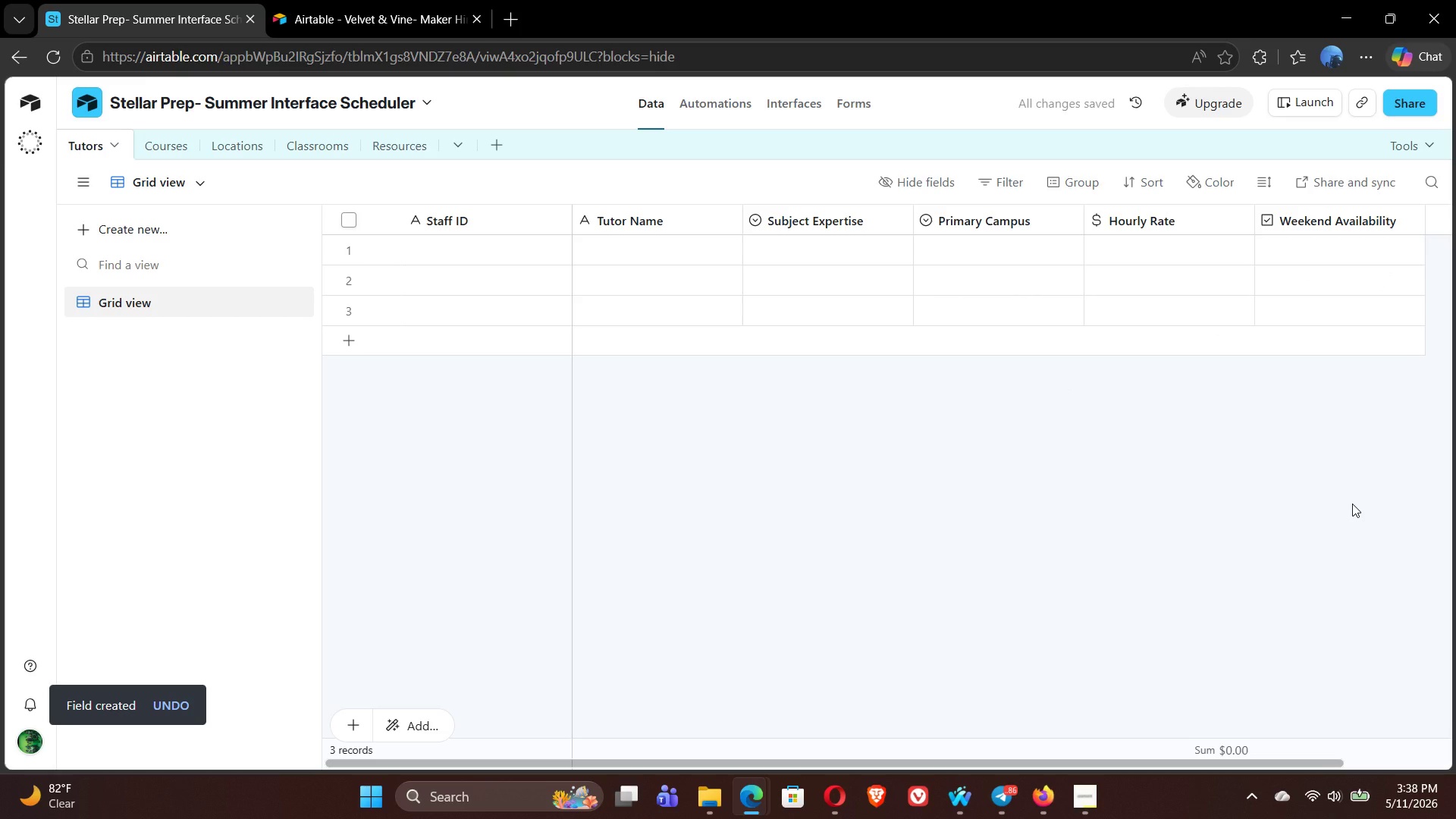 
wait(8.86)
 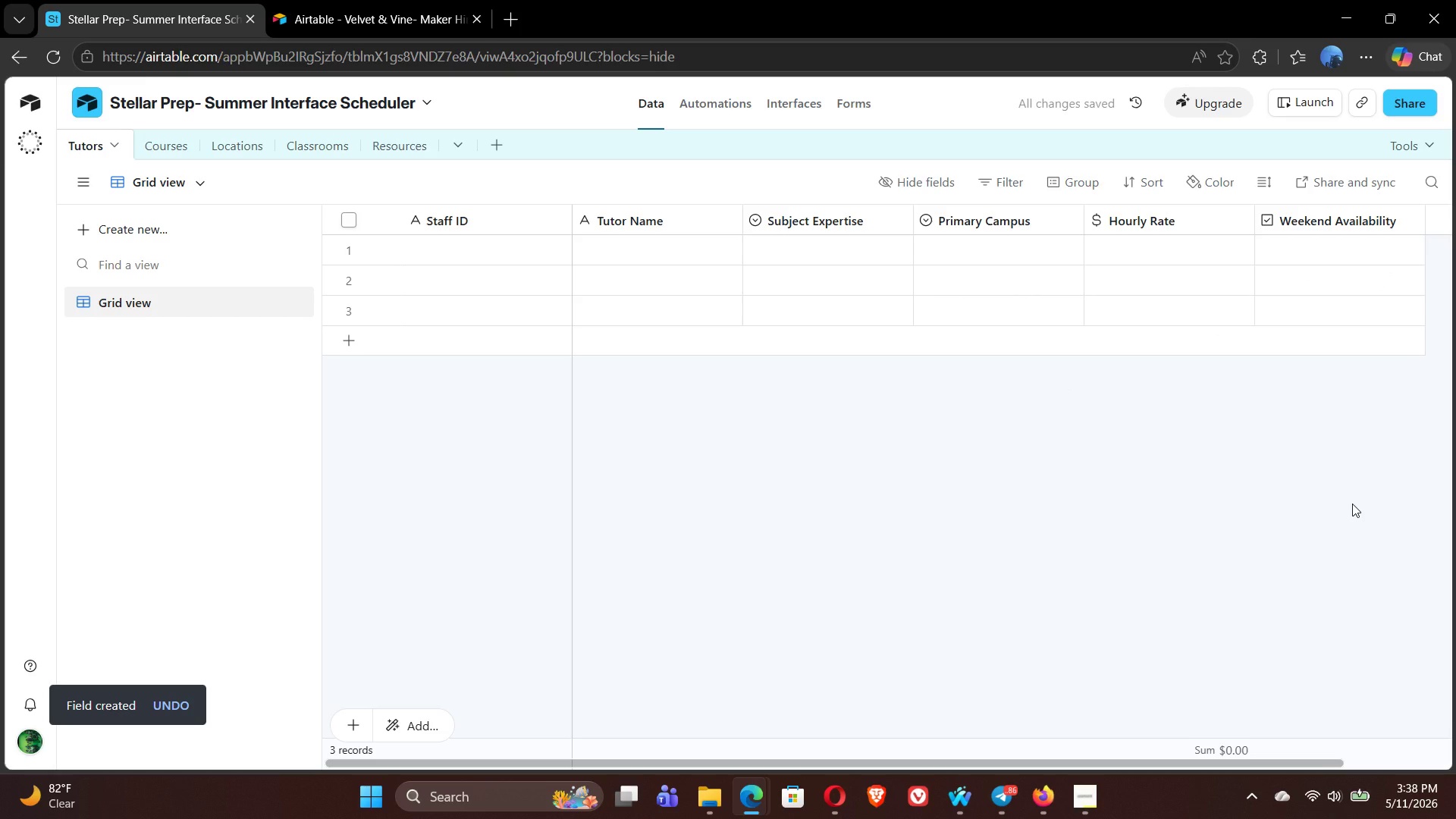 
left_click([350, 248])
 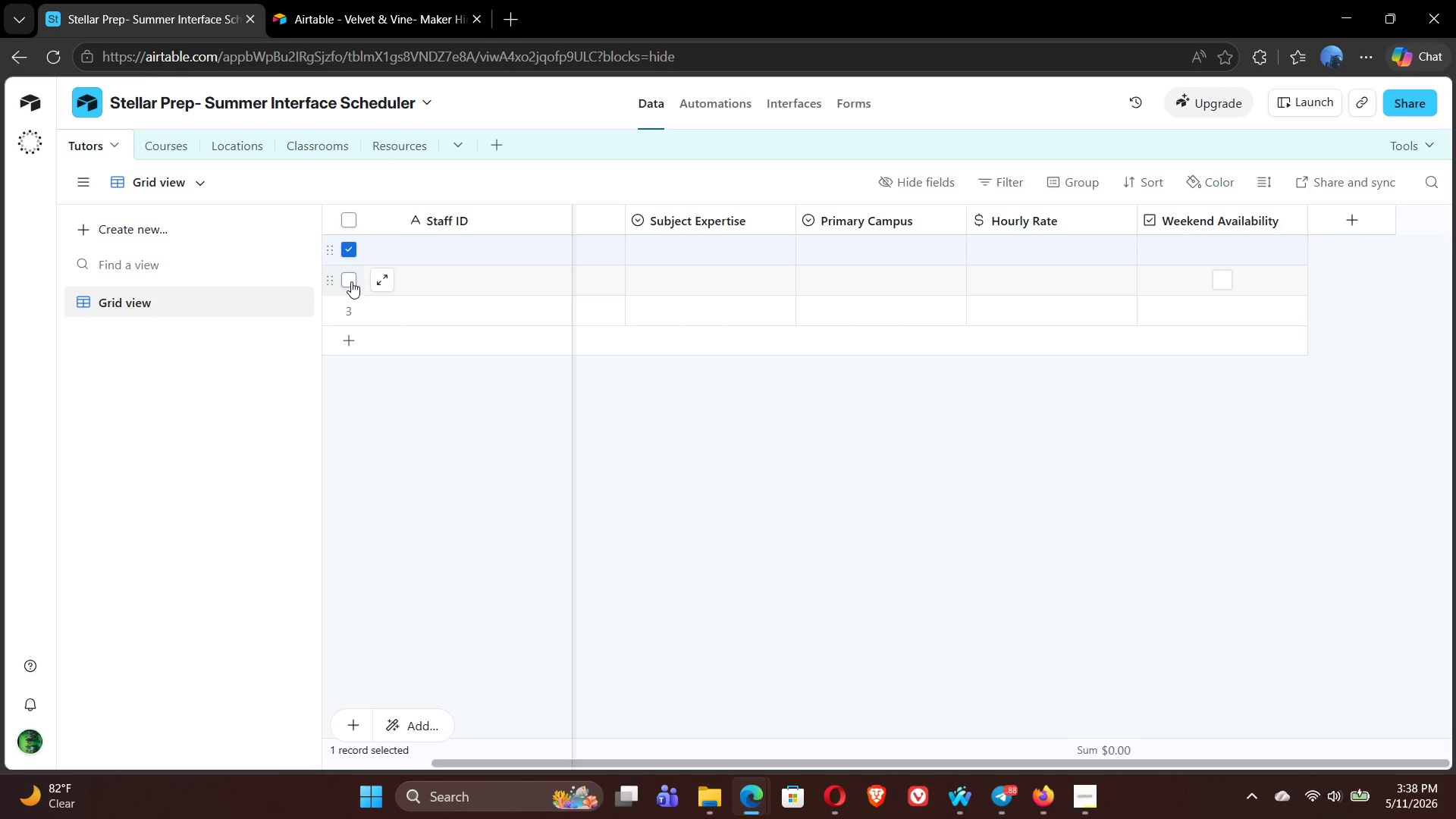 
left_click([351, 283])
 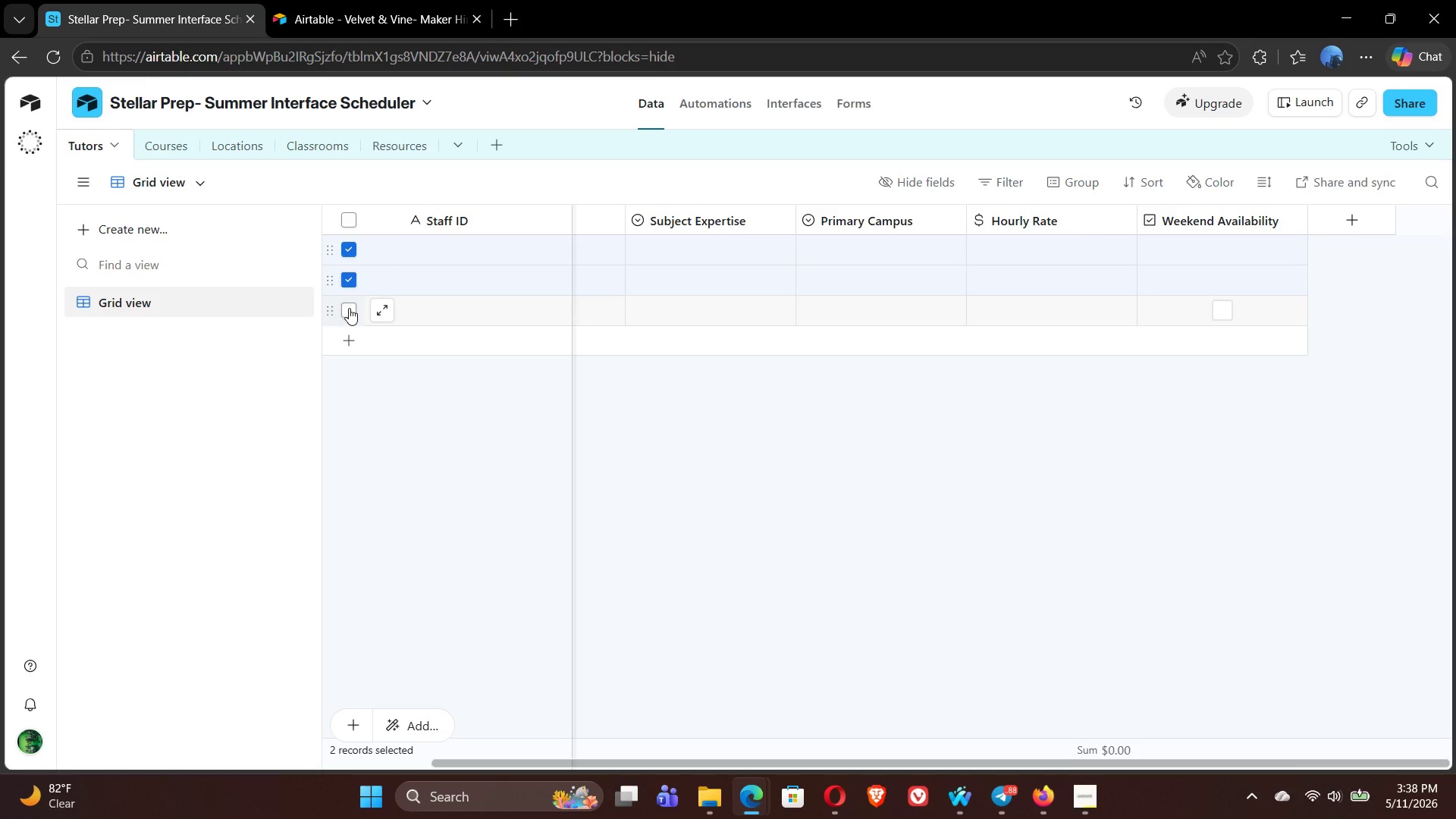 
left_click([349, 308])
 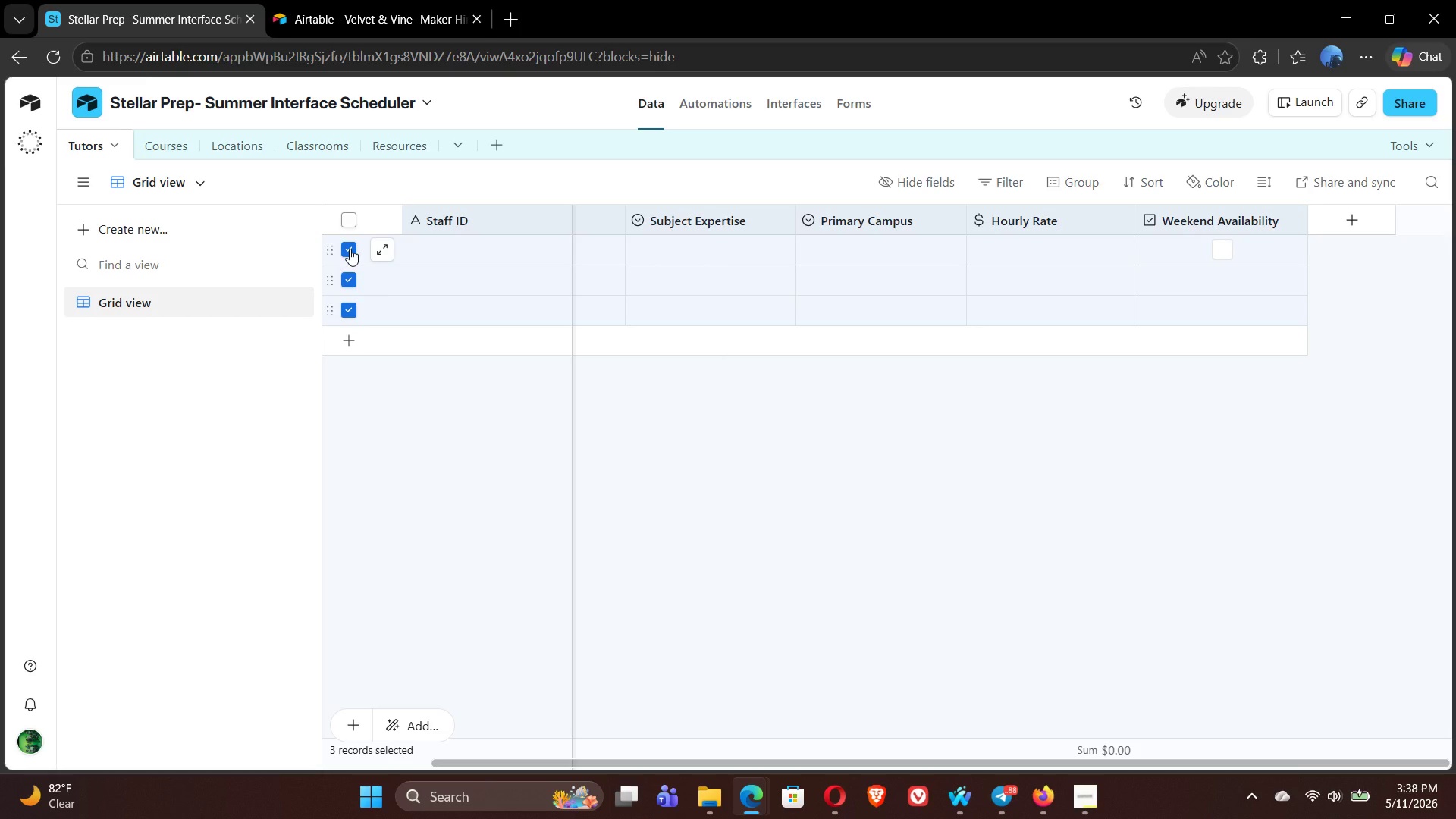 
left_click([350, 249])
 